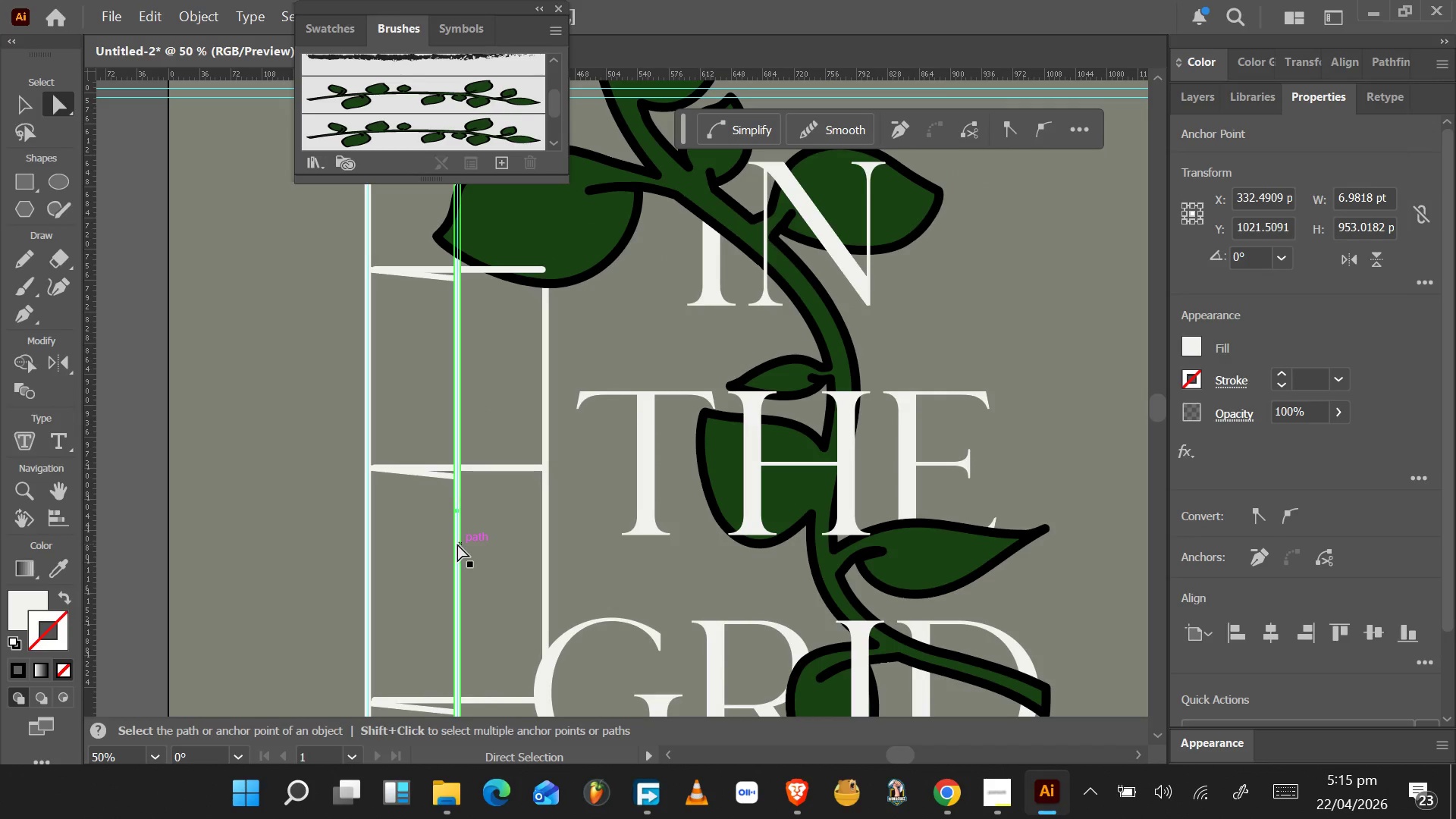 
scroll: coordinate [457, 541], scroll_direction: down, amount: 17.0
 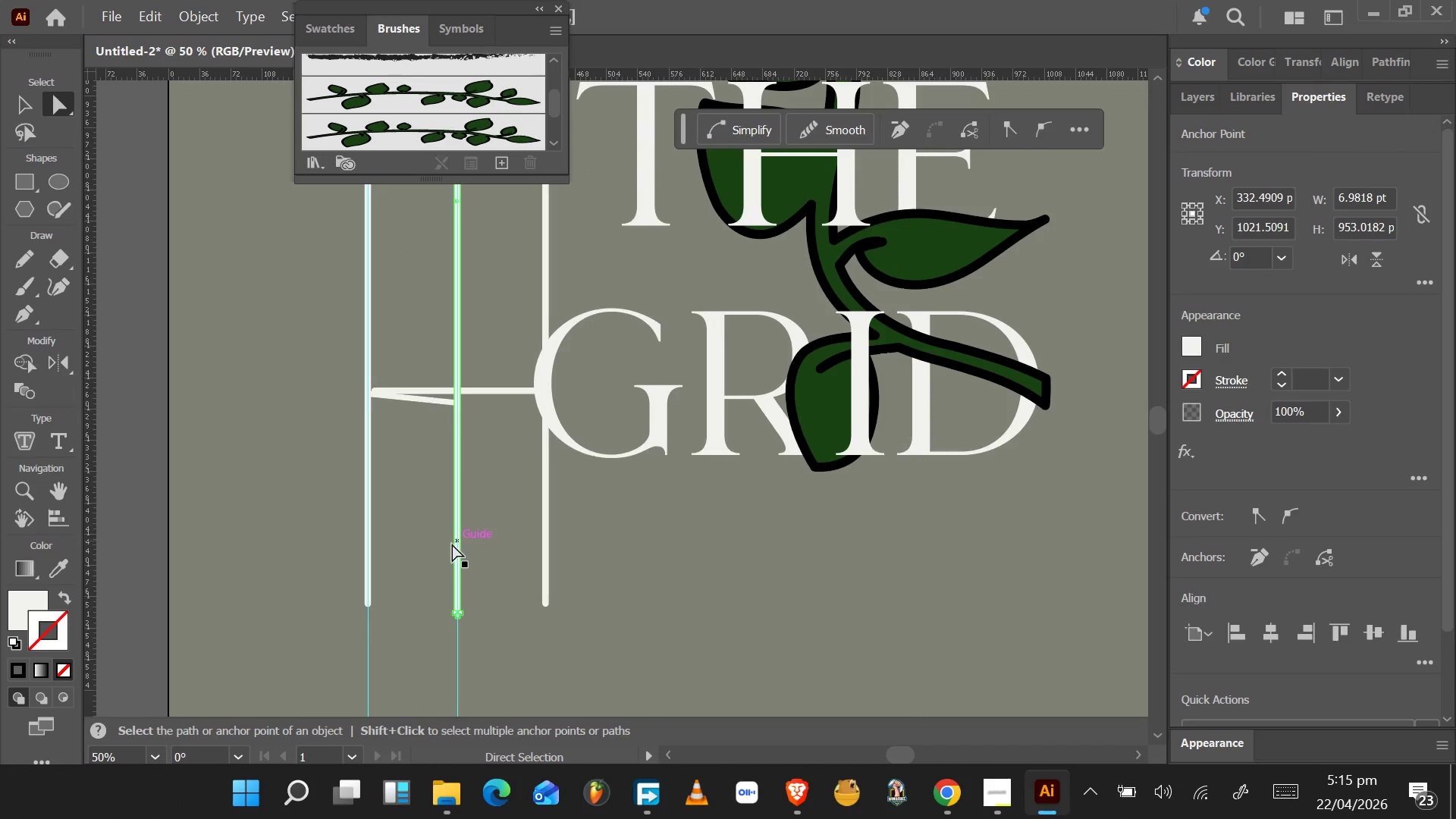 
scroll: coordinate [450, 544], scroll_direction: up, amount: 3.0
 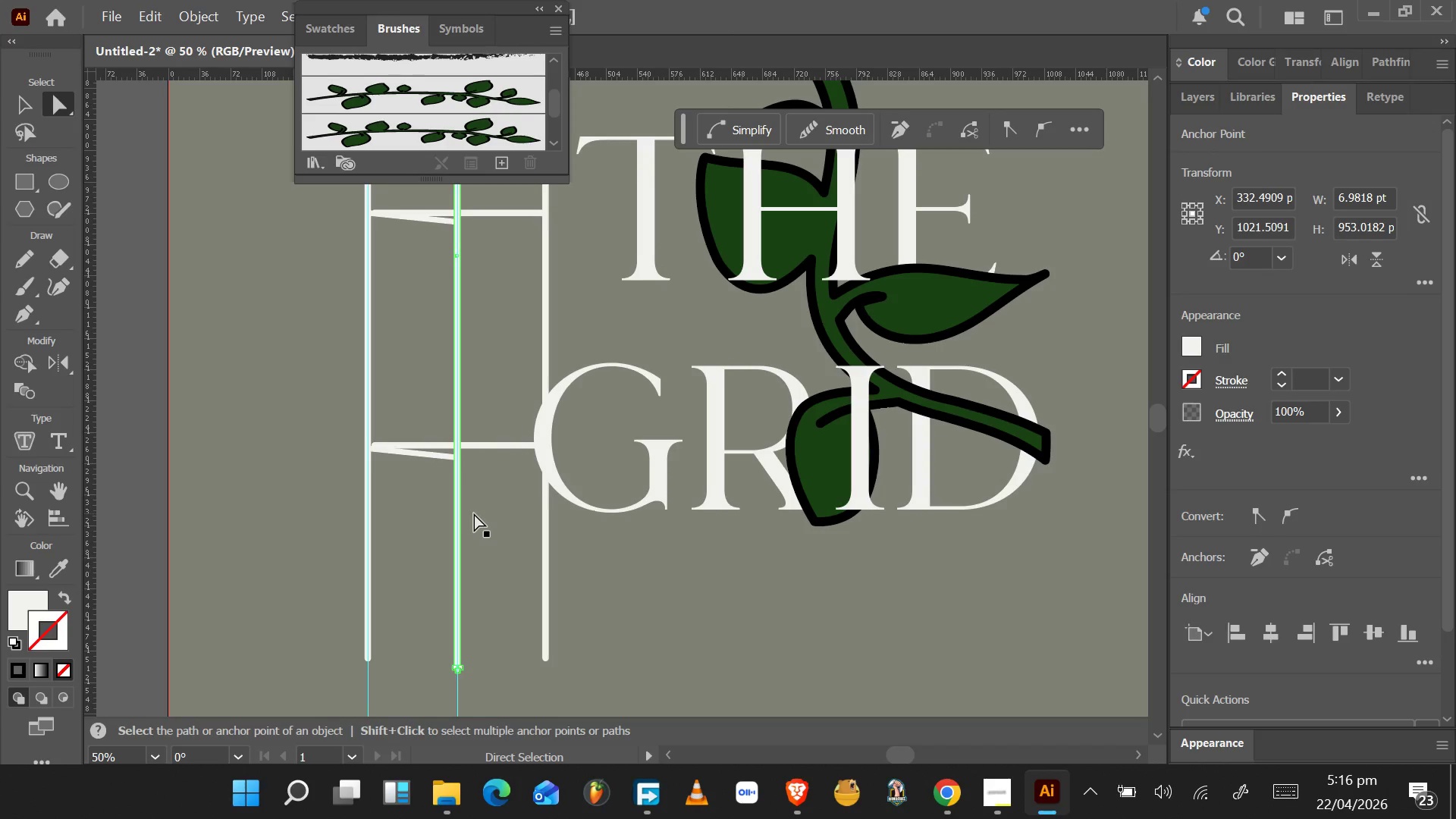 
wait(11.11)
 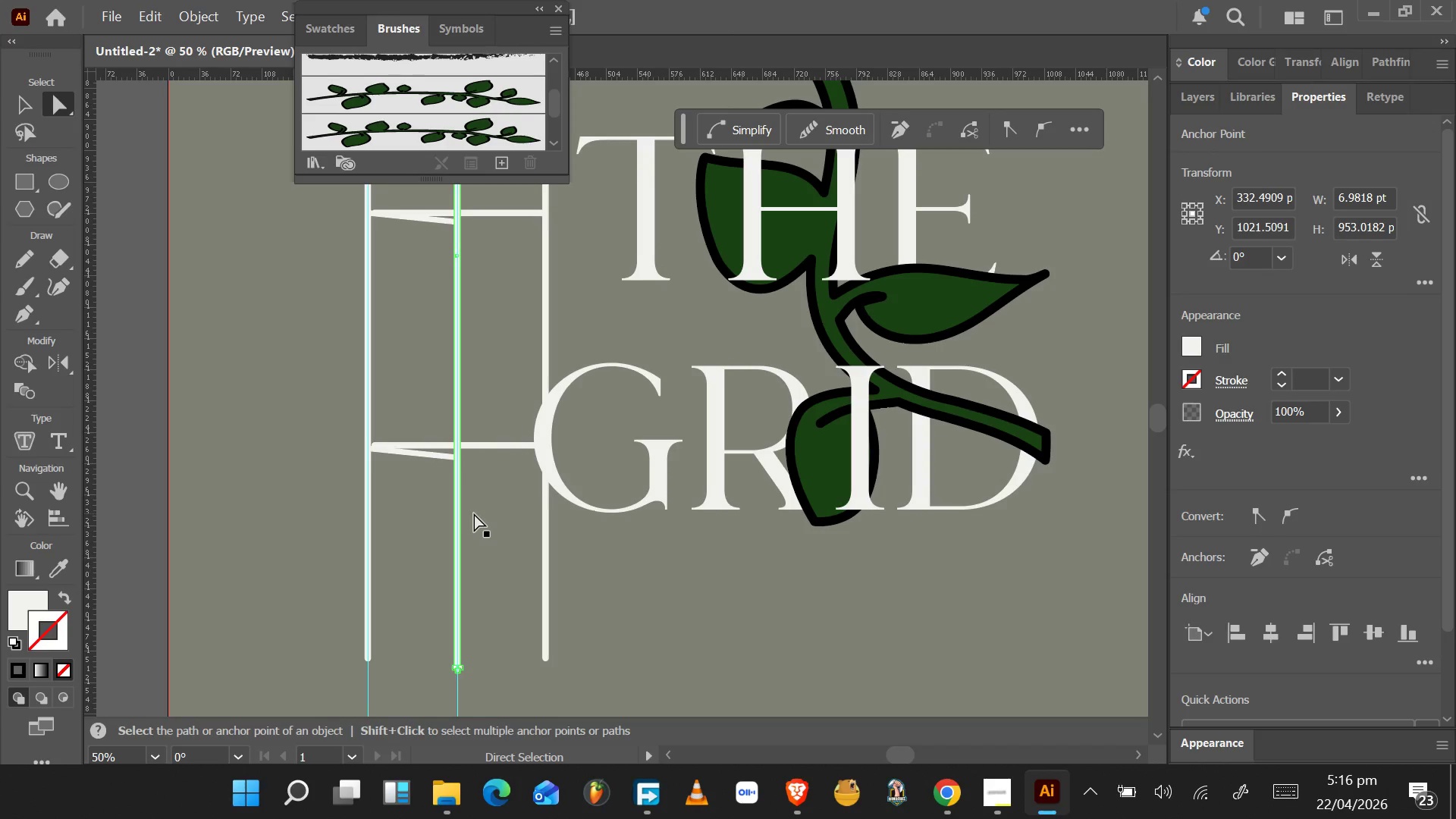 
left_click_drag(start_coordinate=[570, 494], to_coordinate=[627, 501])
 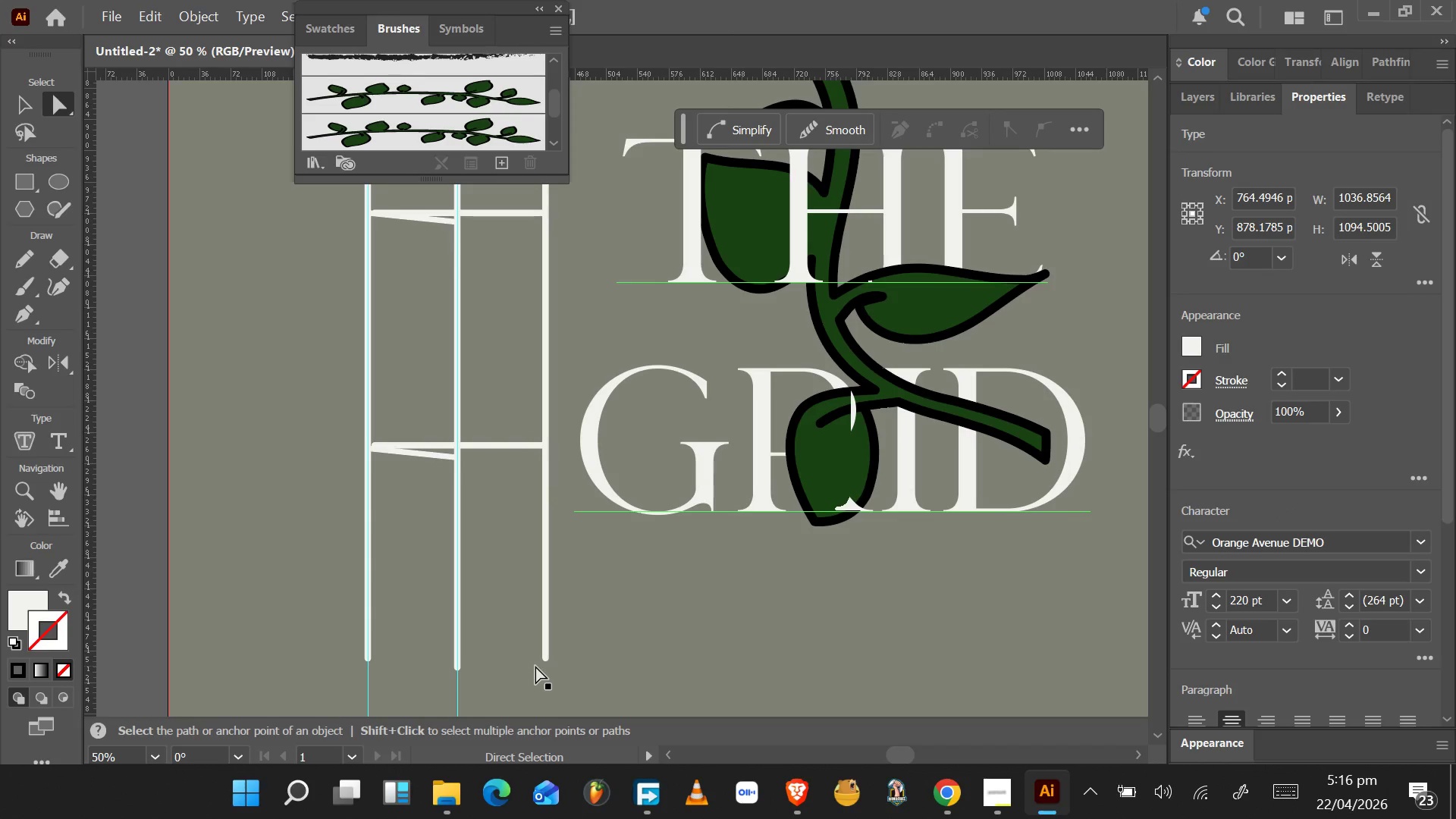 
key(Control+Z)
 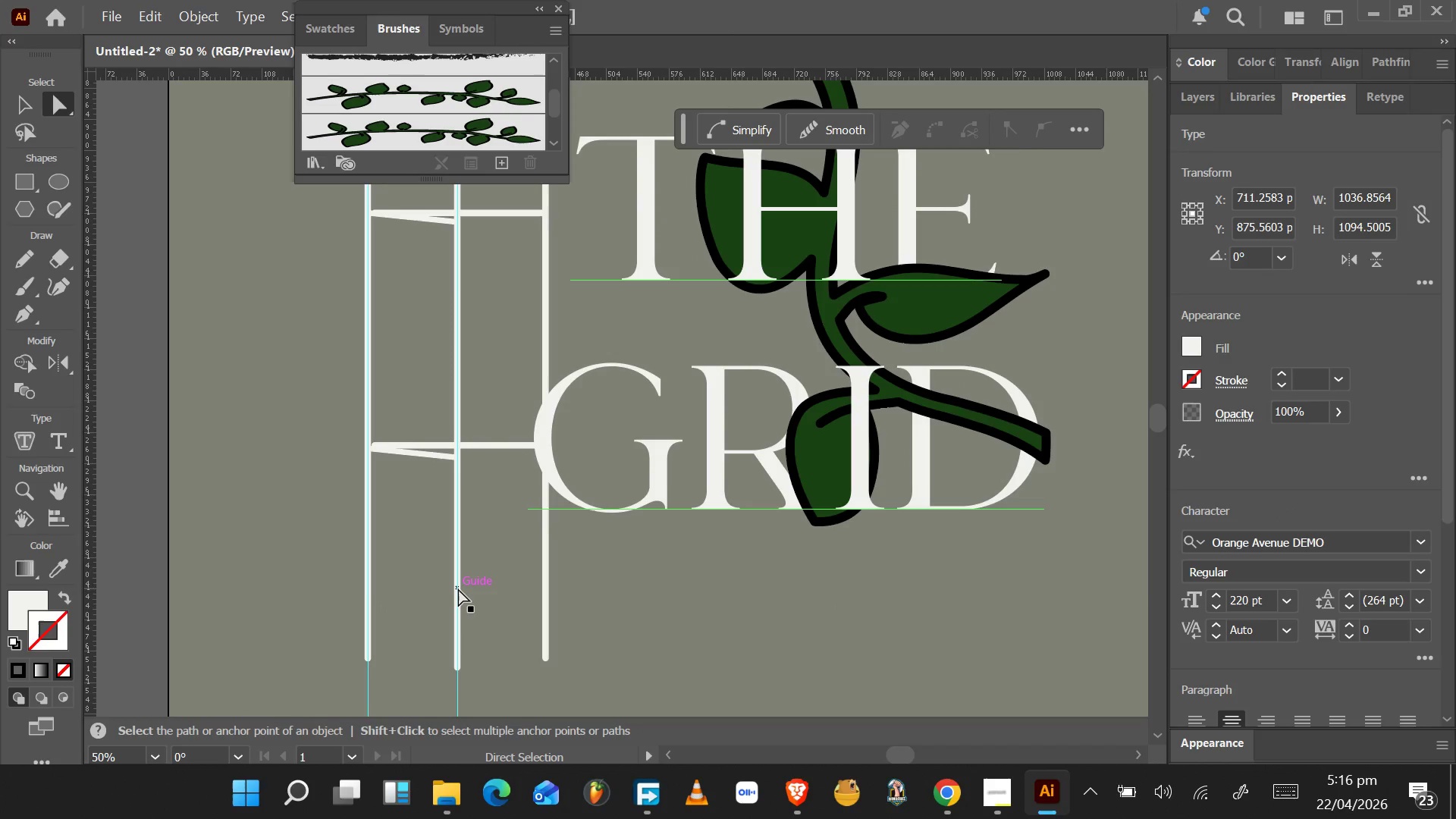 
scroll: coordinate [431, 515], scroll_direction: up, amount: 29.0
 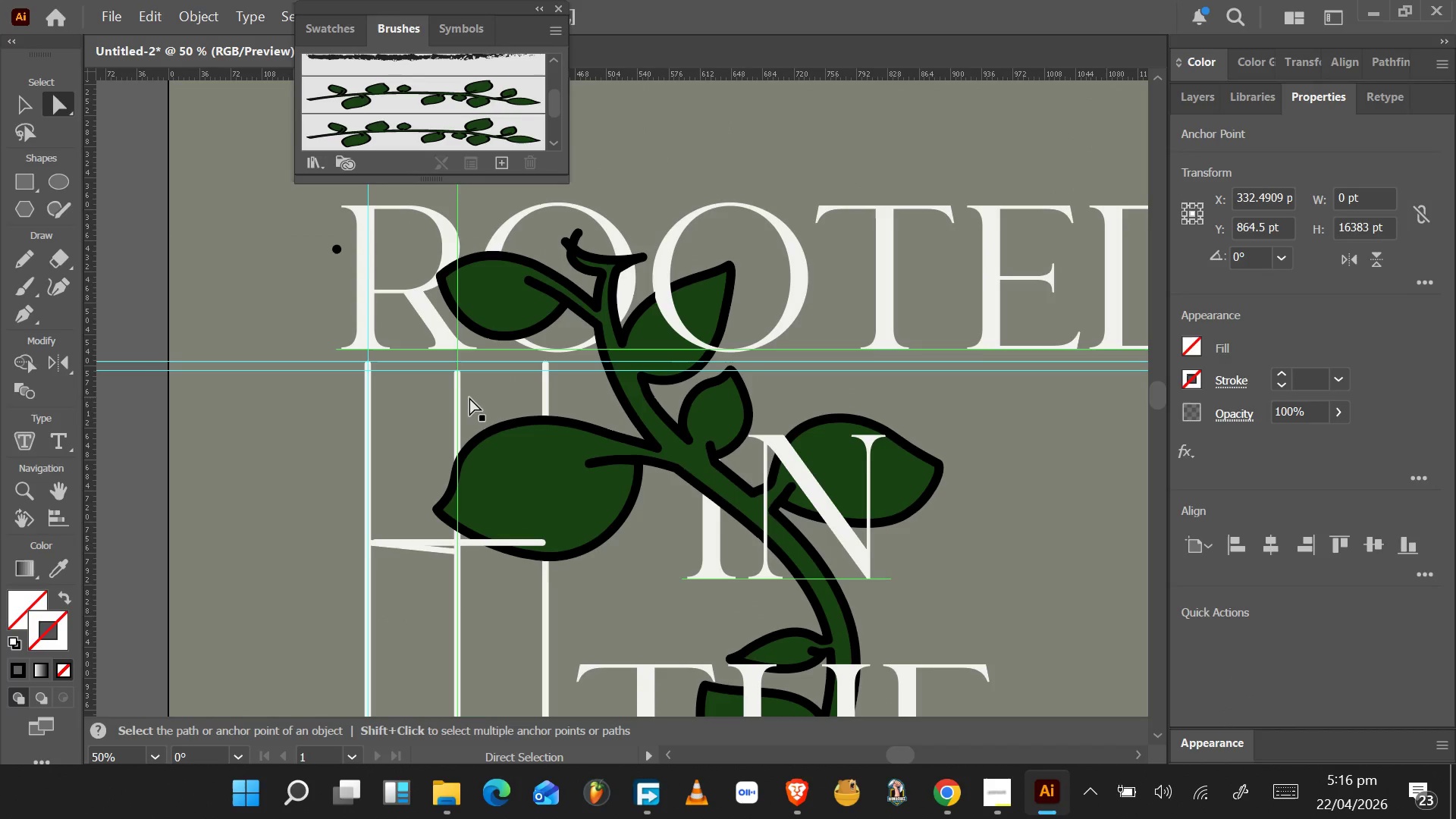 
hold_key(key=AltLeft, duration=0.91)
scroll: coordinate [471, 395], scroll_direction: up, amount: 7.0
 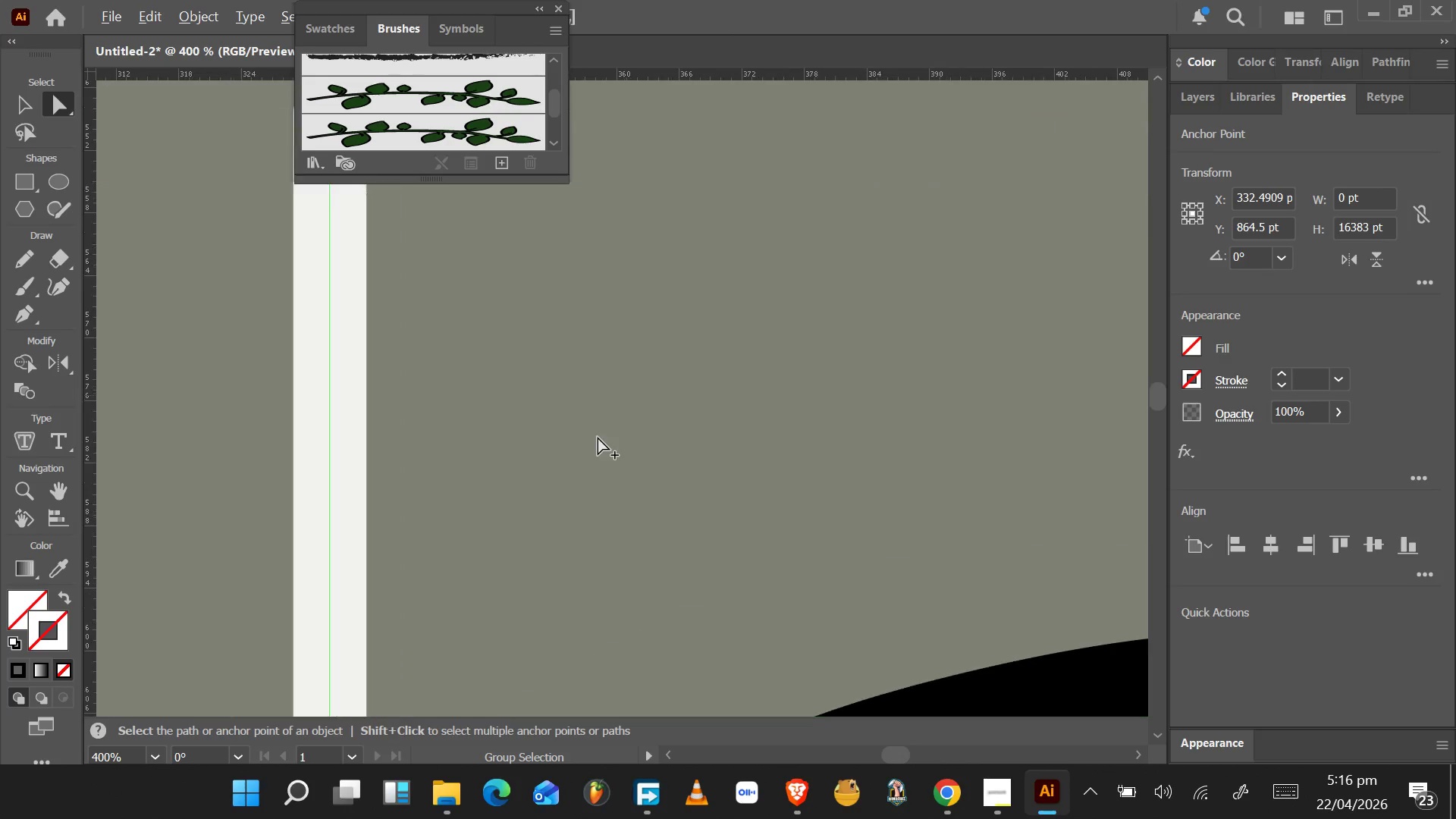 
key(Alt+AltLeft)
 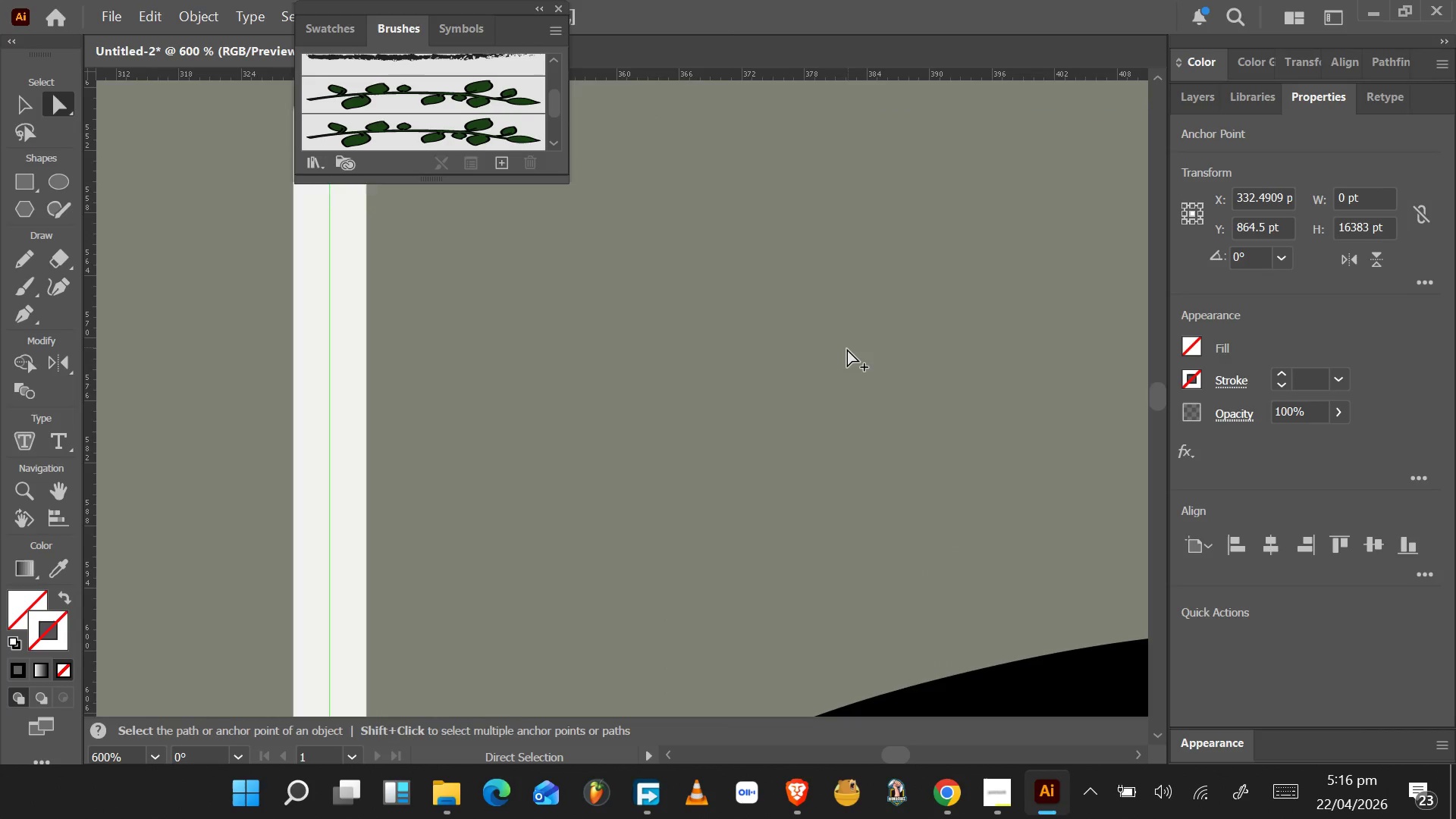 
scroll: coordinate [847, 350], scroll_direction: down, amount: 5.0
 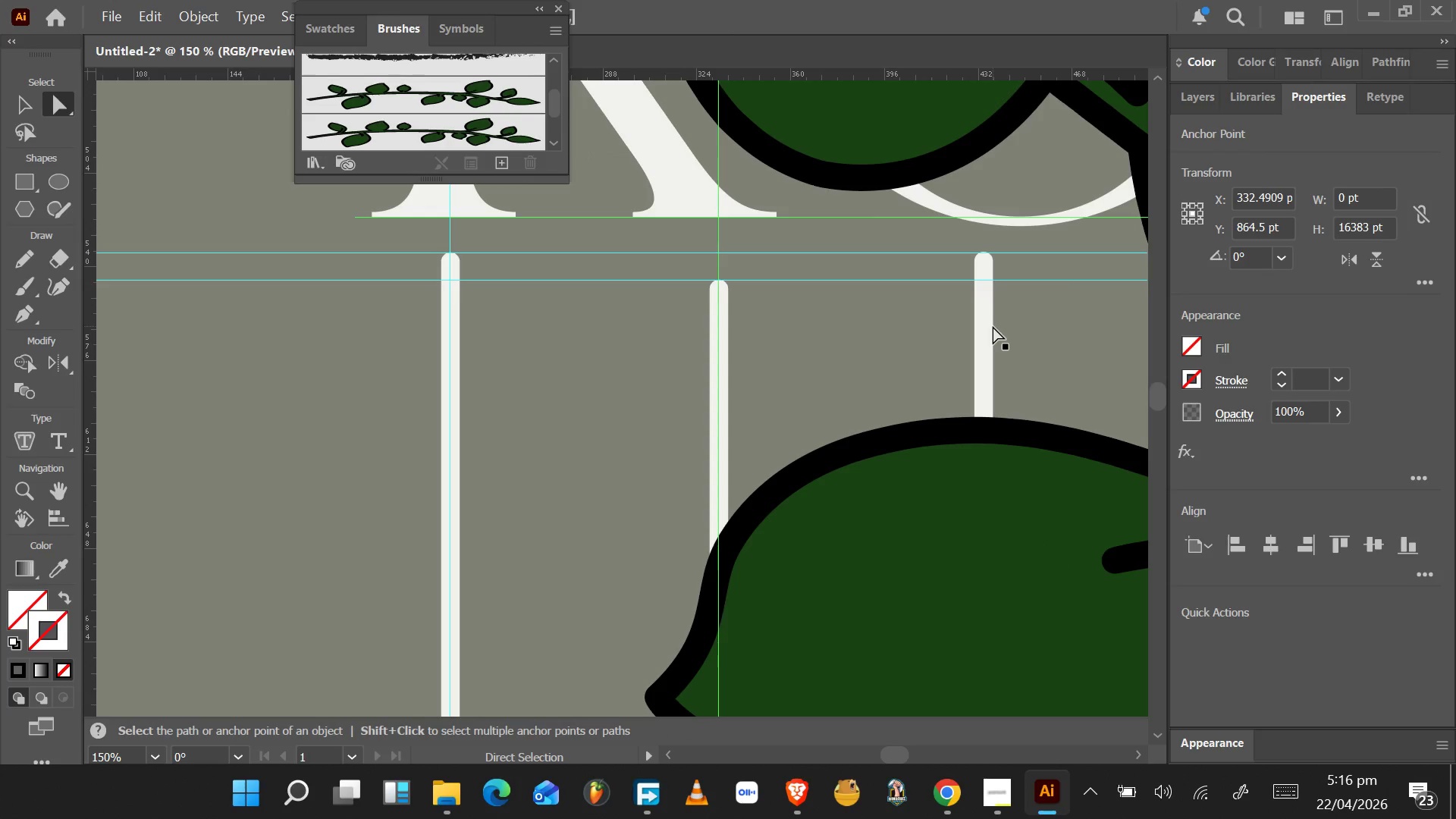 
left_click([990, 326])
 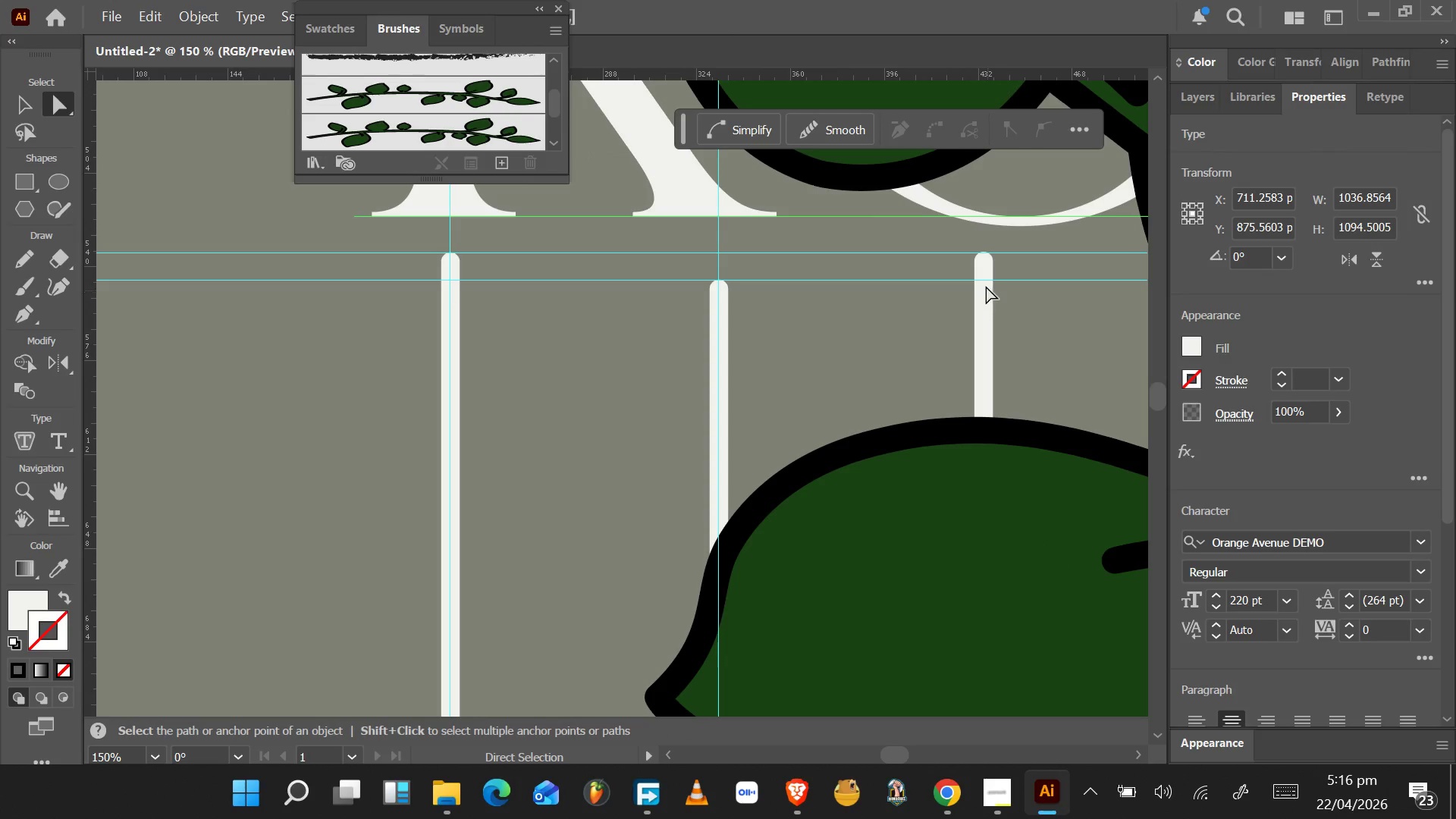 
left_click([982, 268])
 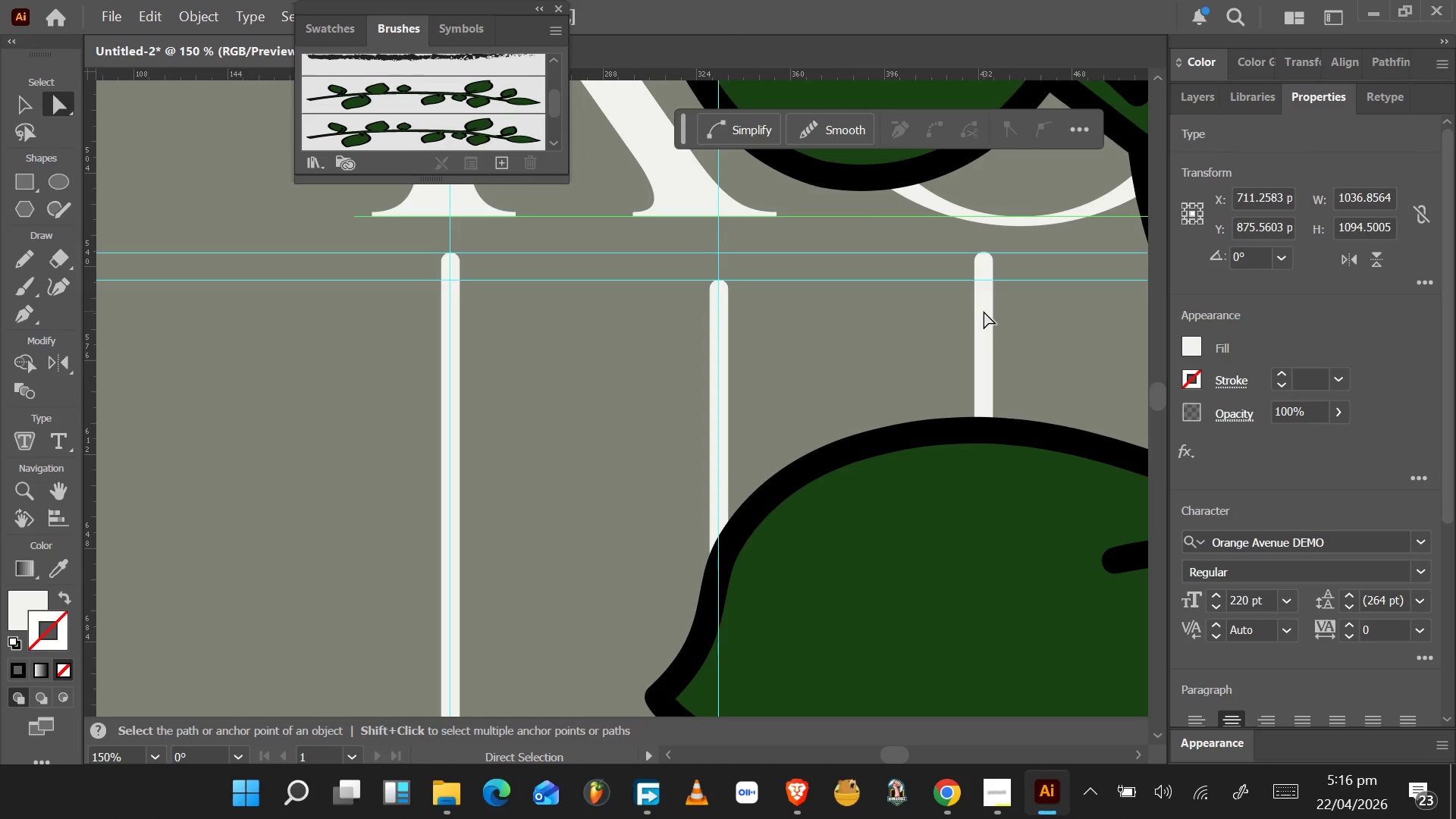 
left_click([986, 311])
 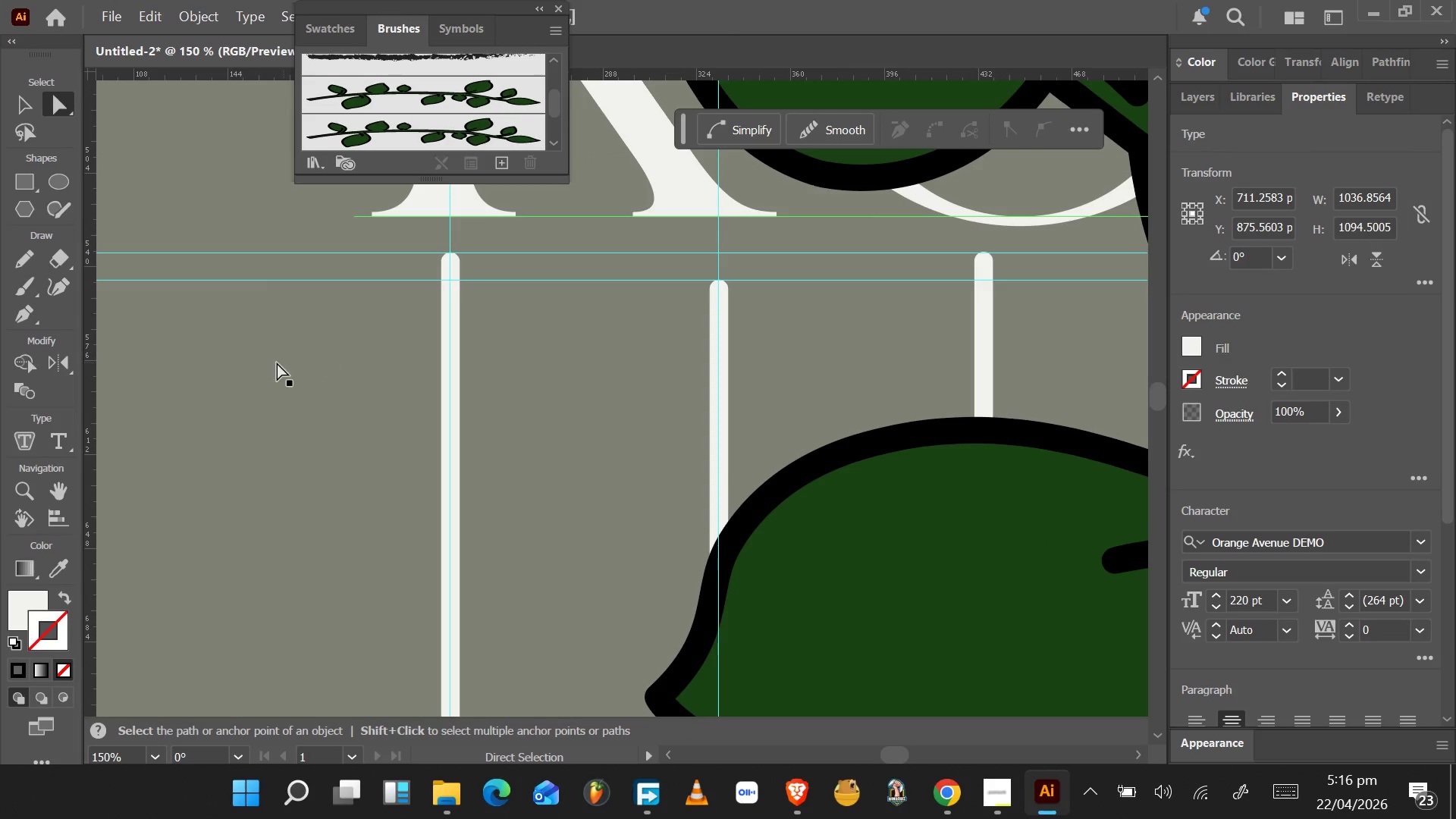 
left_click([276, 362])
 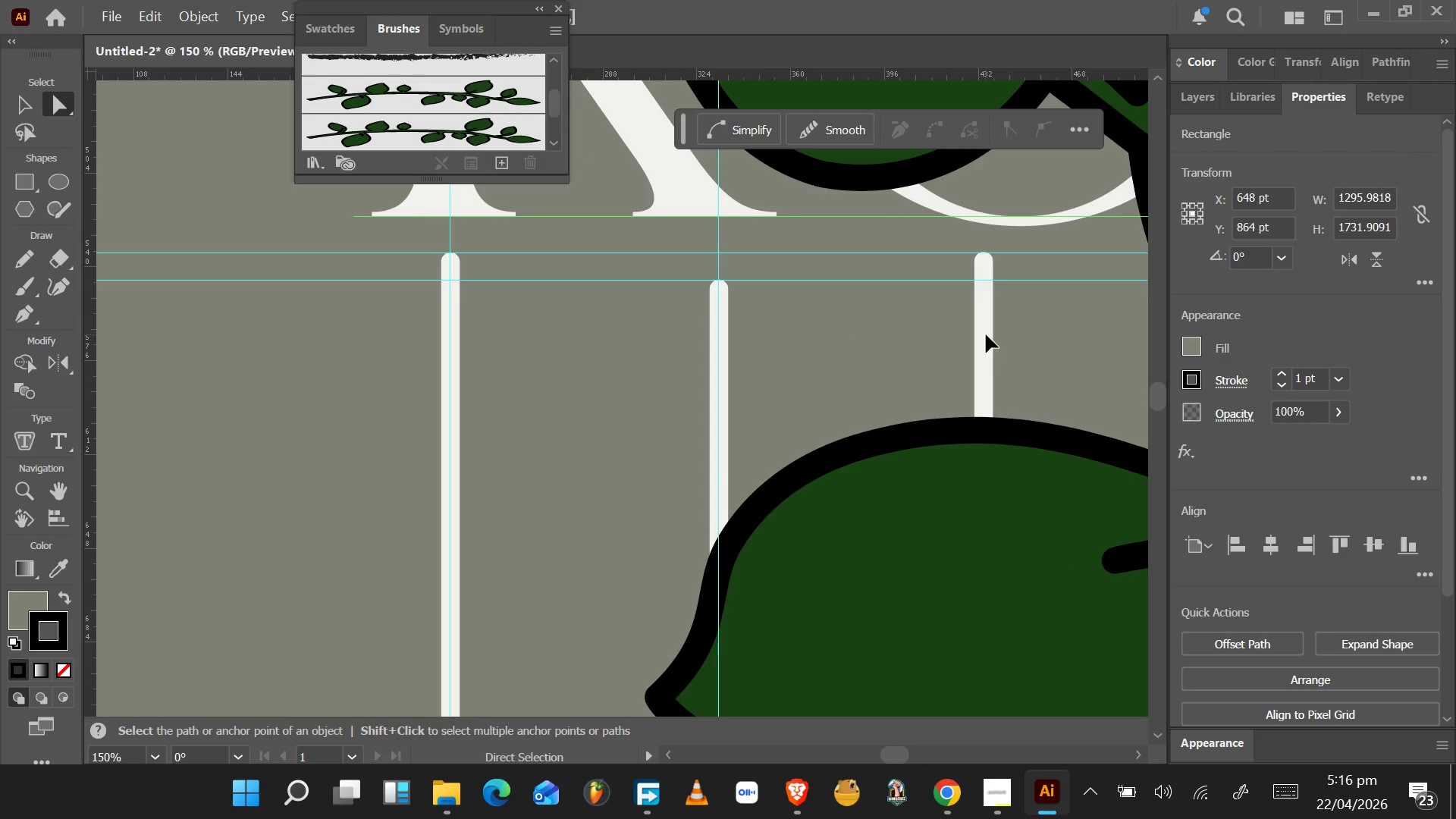 
double_click([986, 334])
 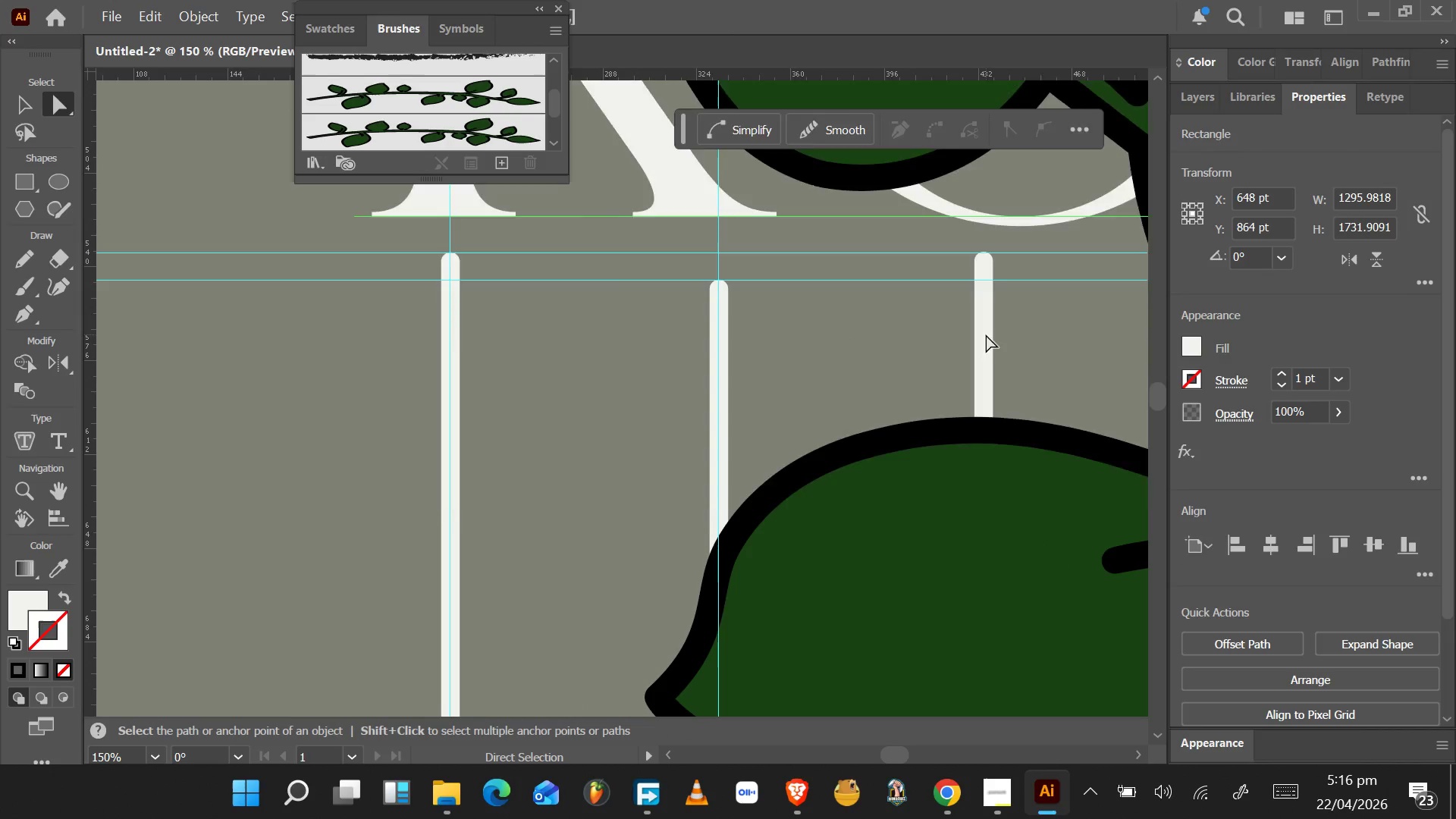 
triple_click([986, 334])
 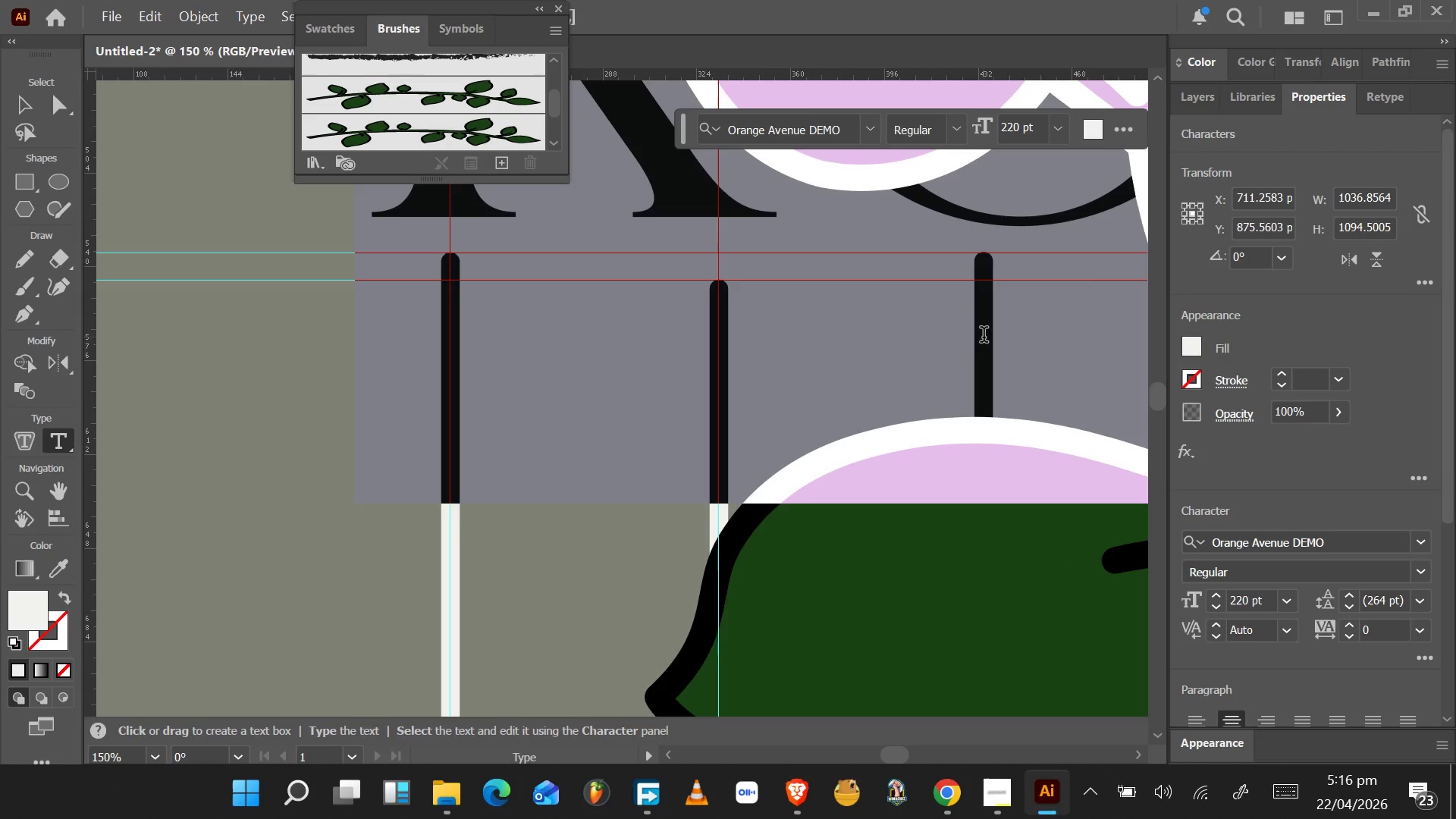 
key(Control+Z)
 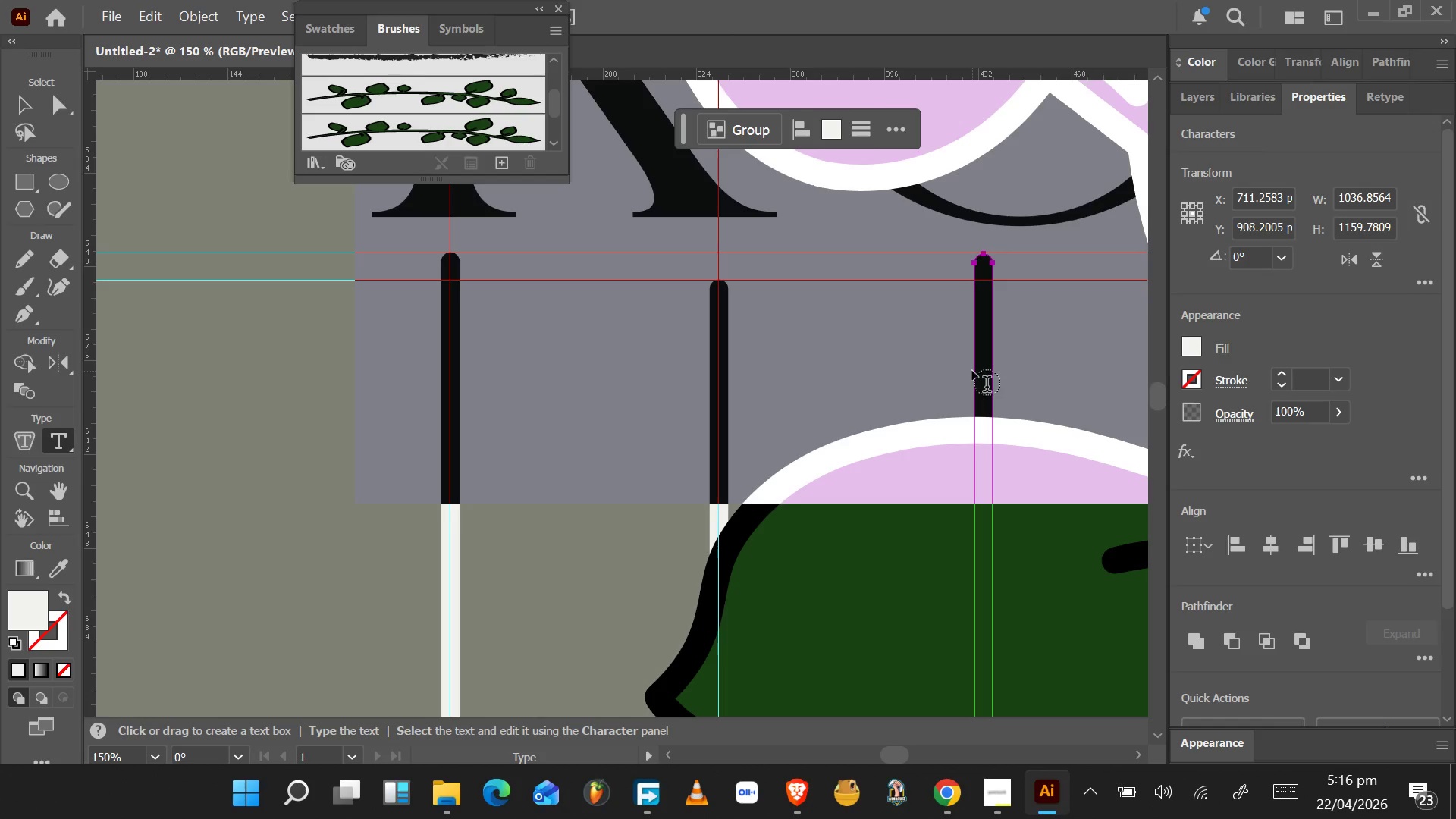 
key(Escape)
 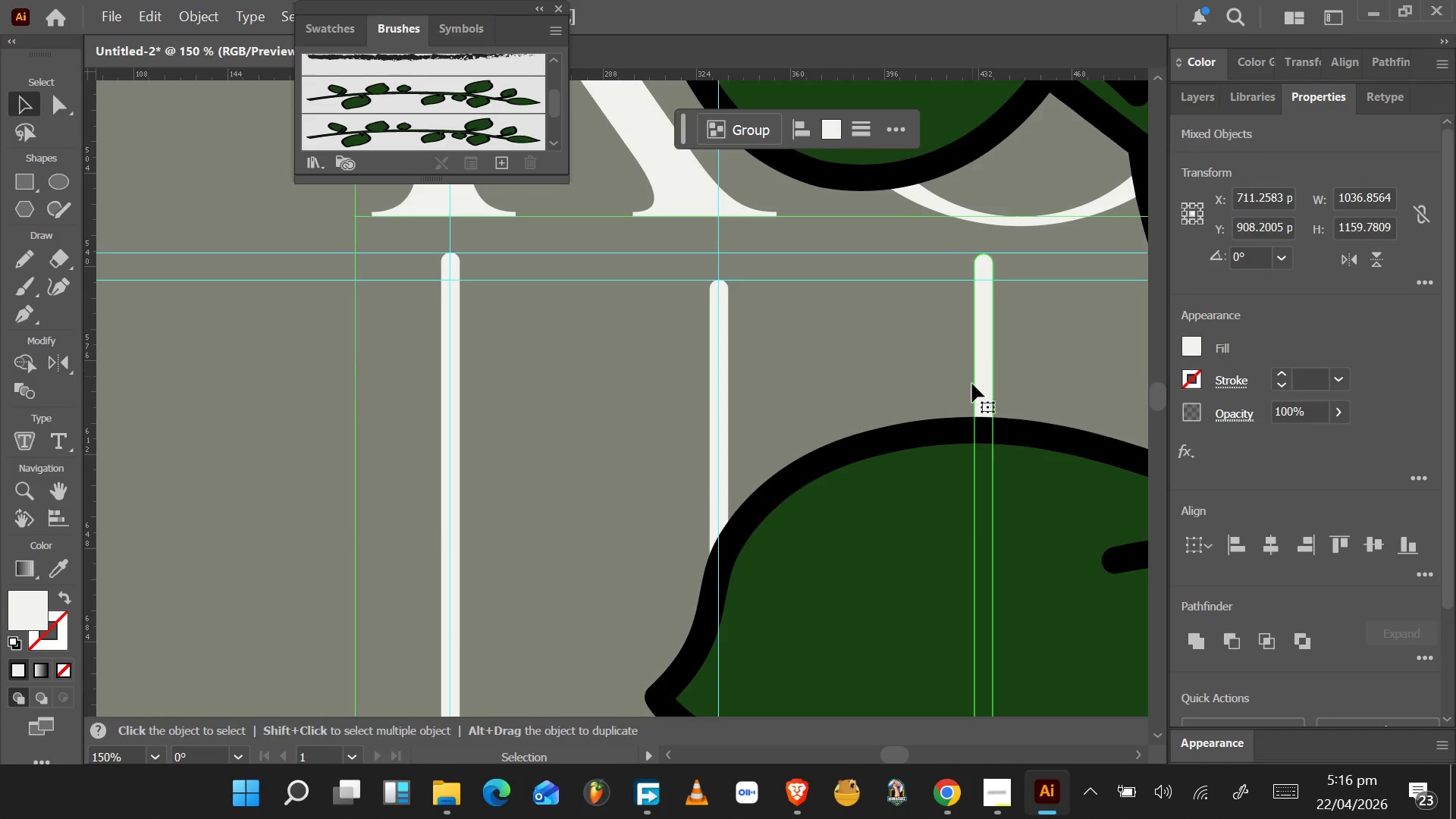 
scroll: coordinate [971, 449], scroll_direction: down, amount: 26.0
 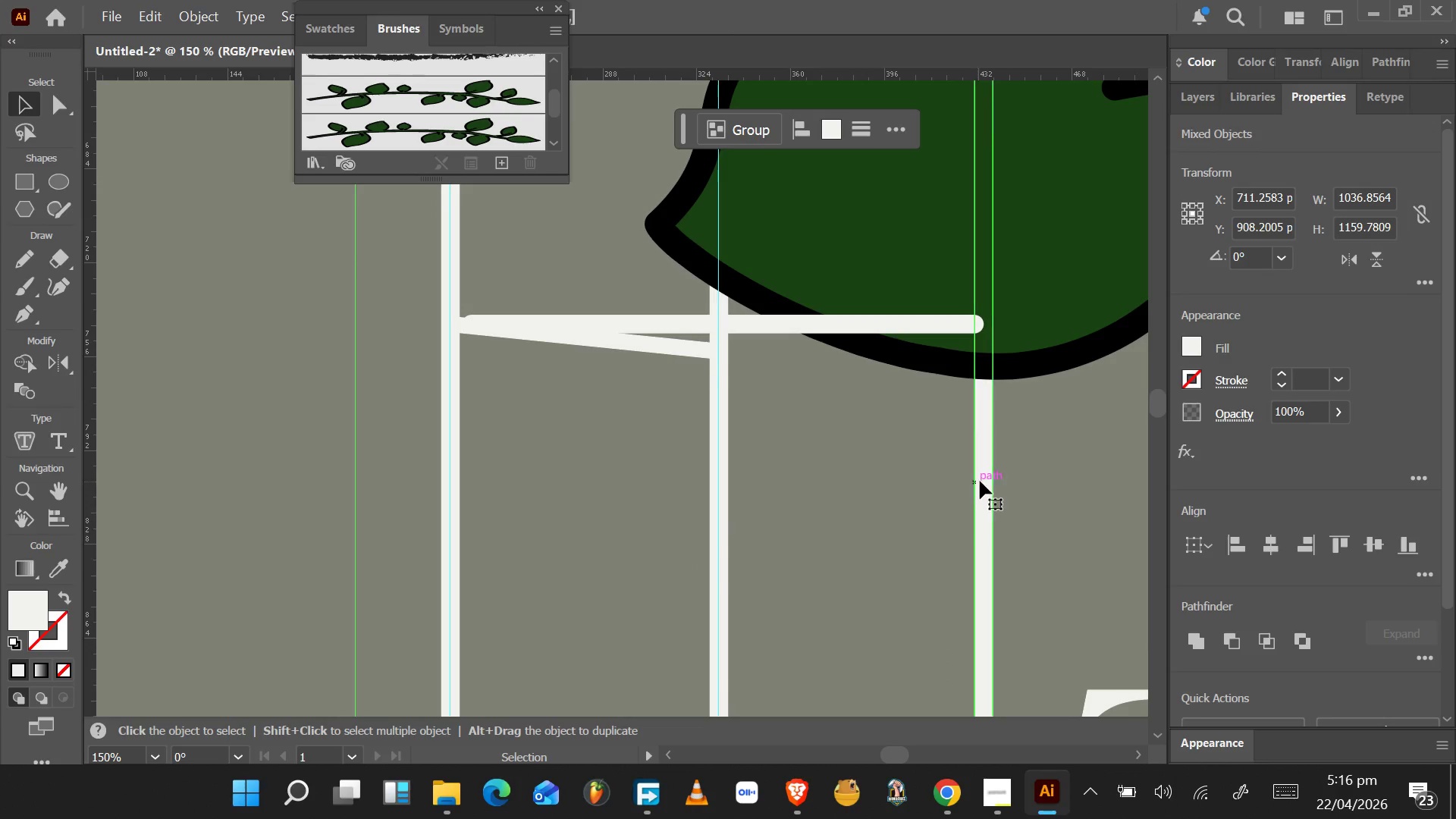 
left_click([980, 480])
 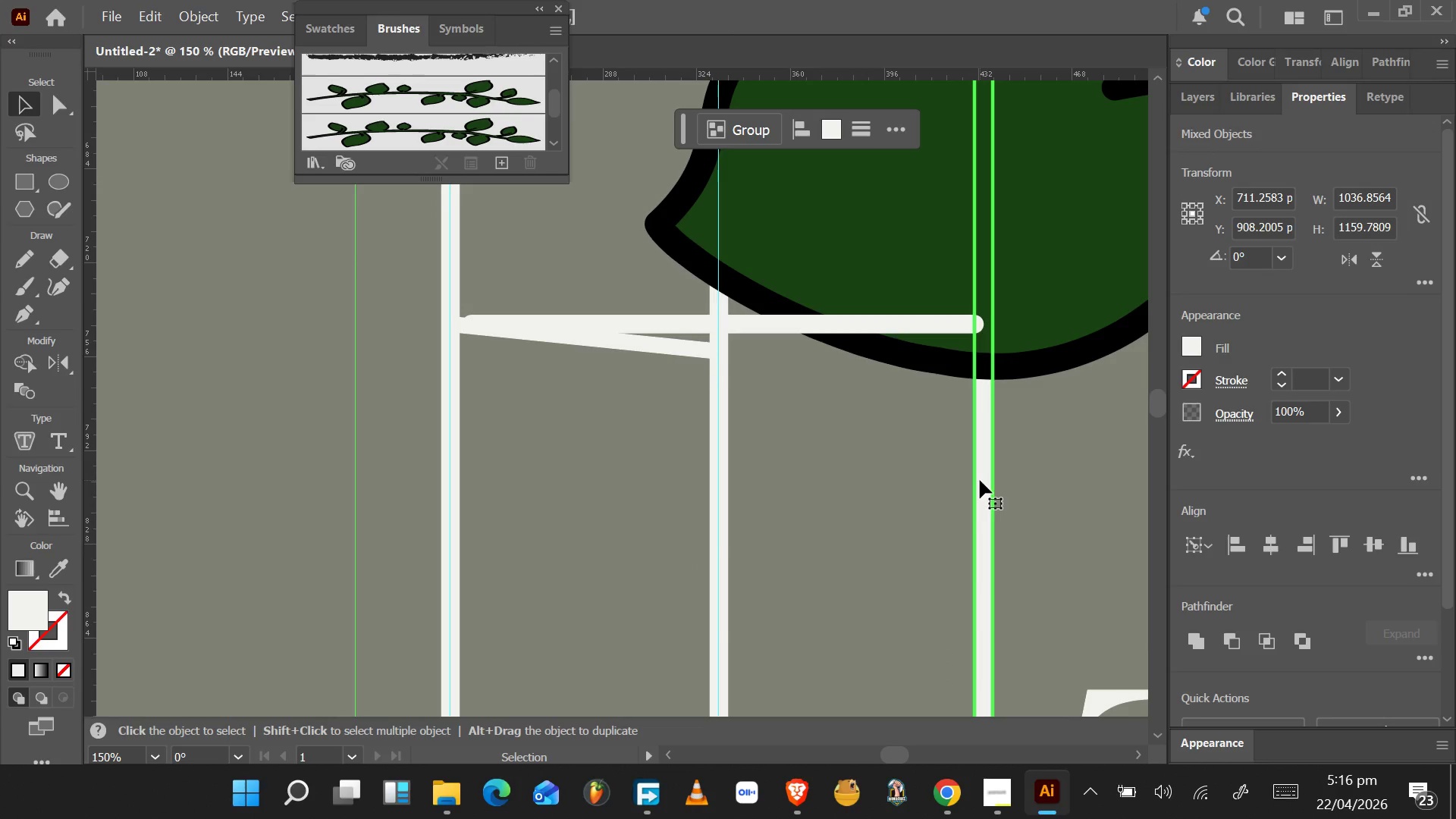 
scroll: coordinate [985, 468], scroll_direction: up, amount: 28.0
 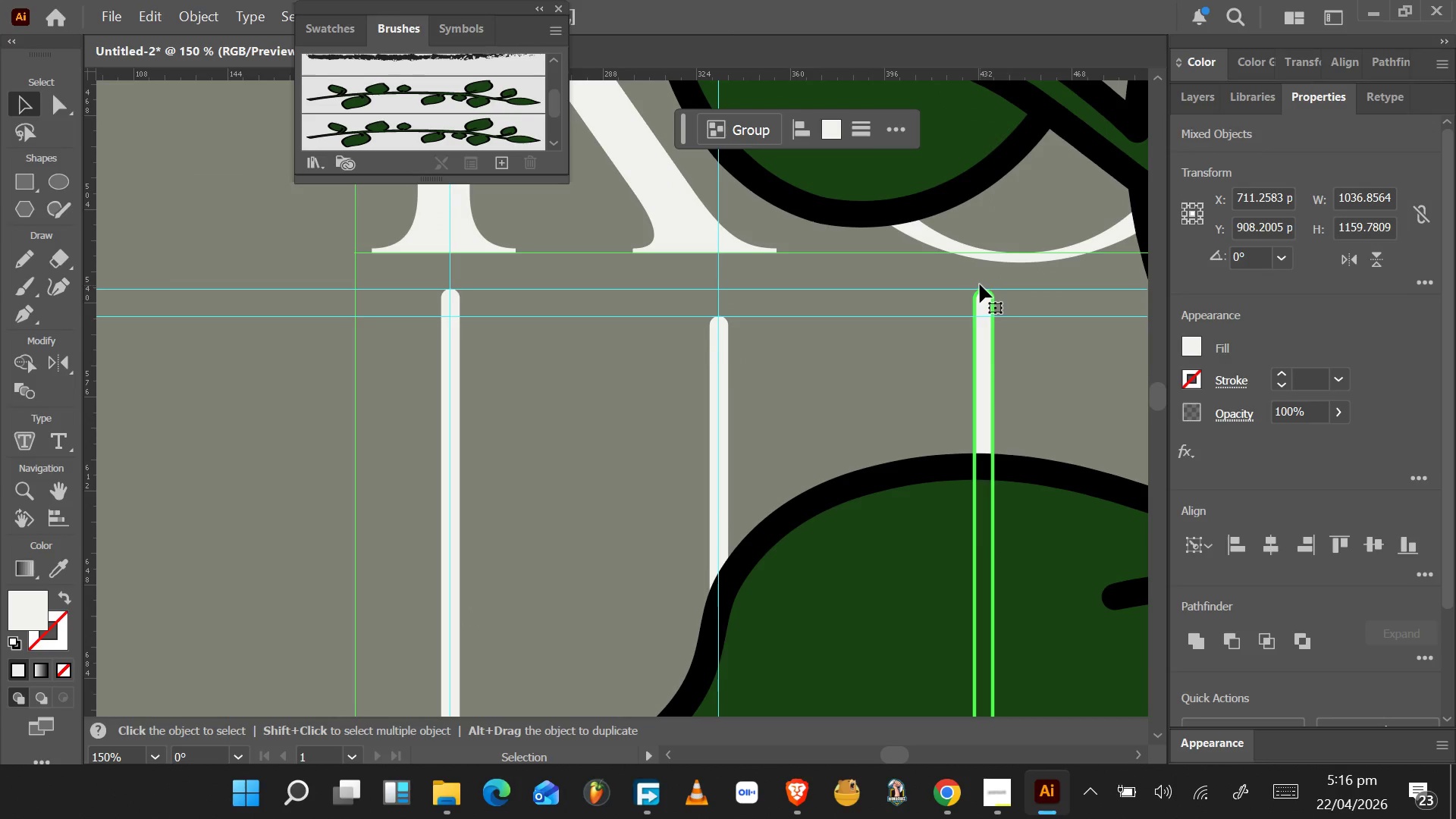 
left_click_drag(start_coordinate=[981, 288], to_coordinate=[973, 315])
 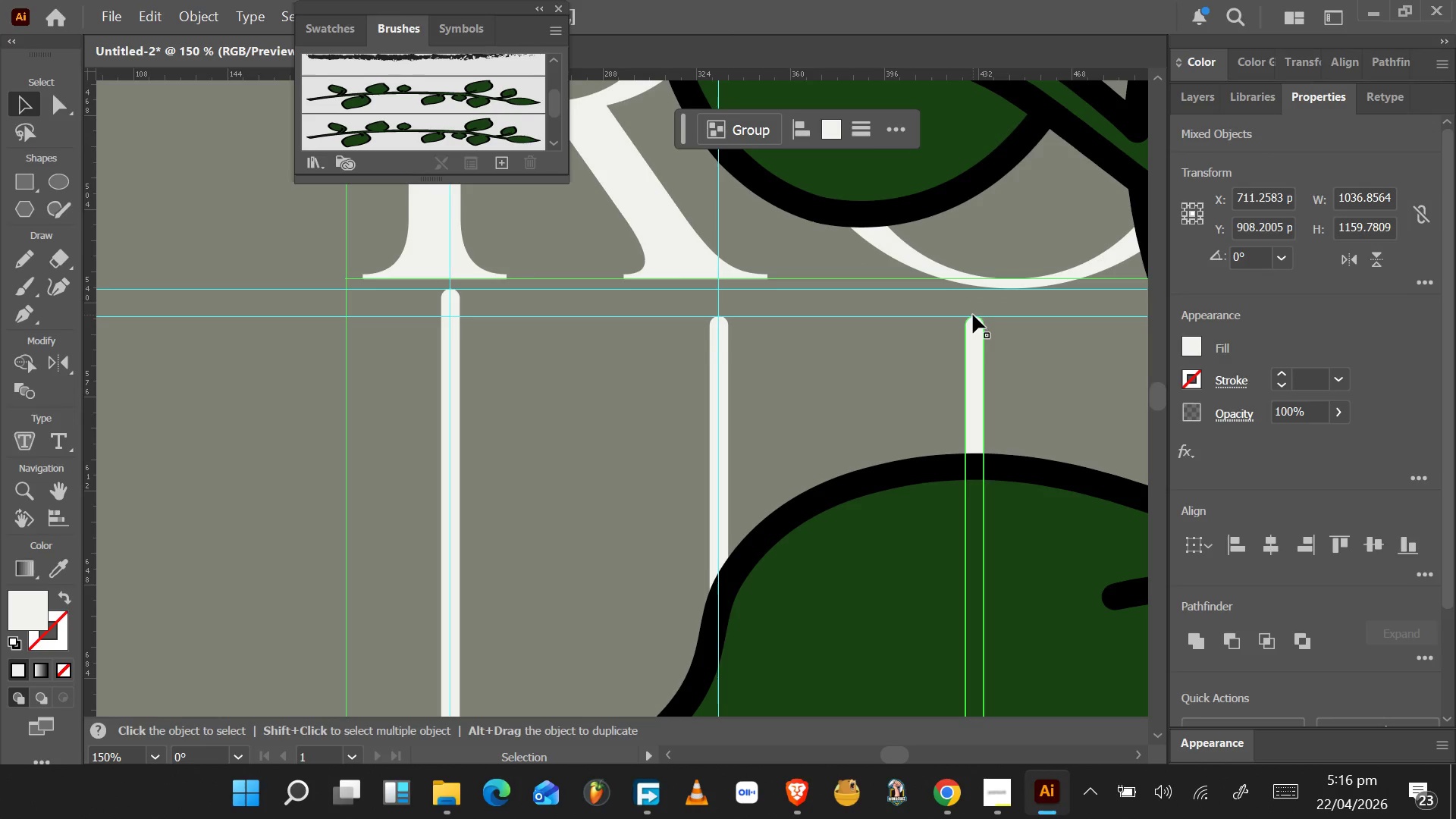 
key(Control+Z)
 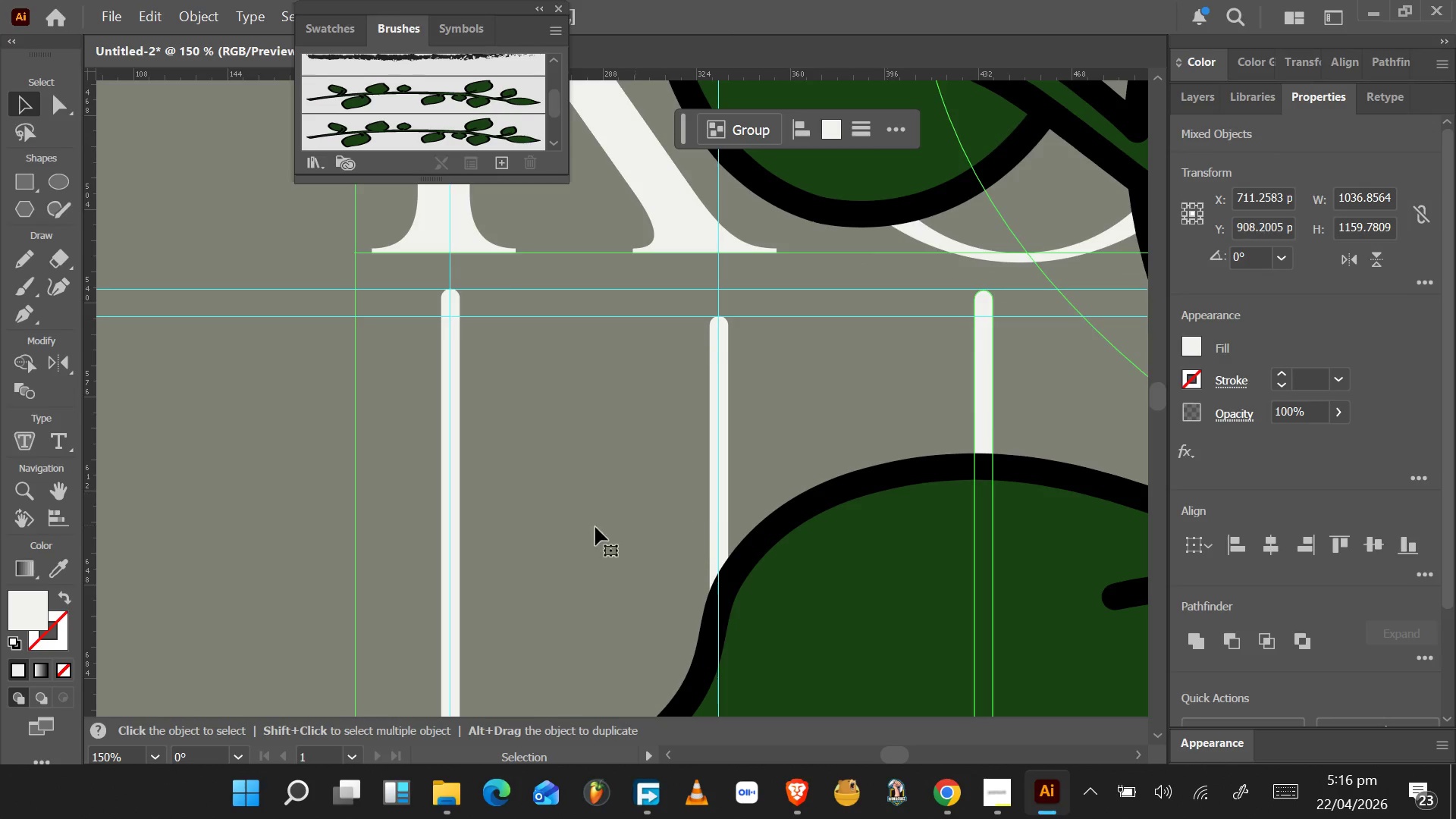 
left_click([542, 534])
 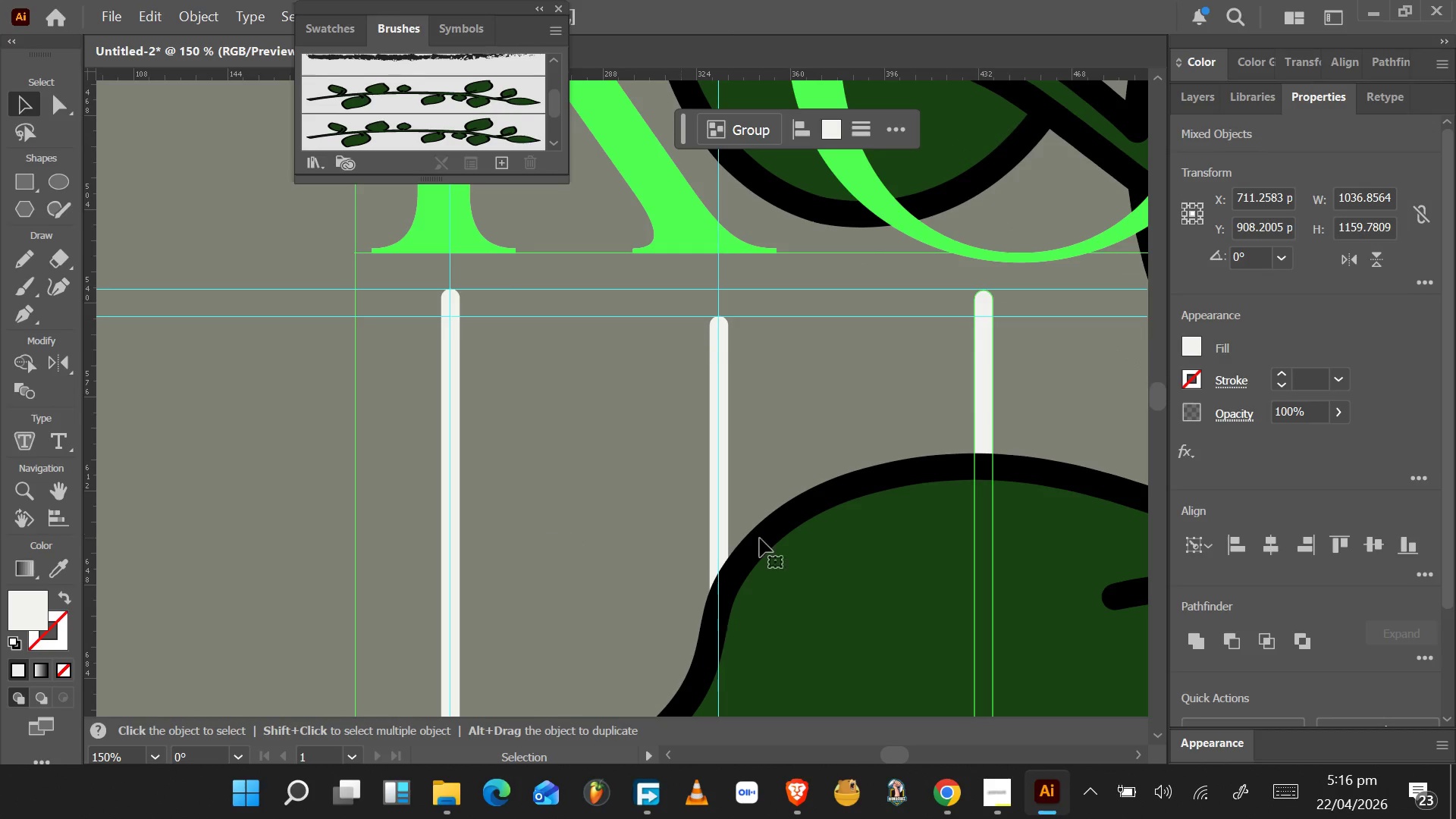 
left_click([886, 577])
 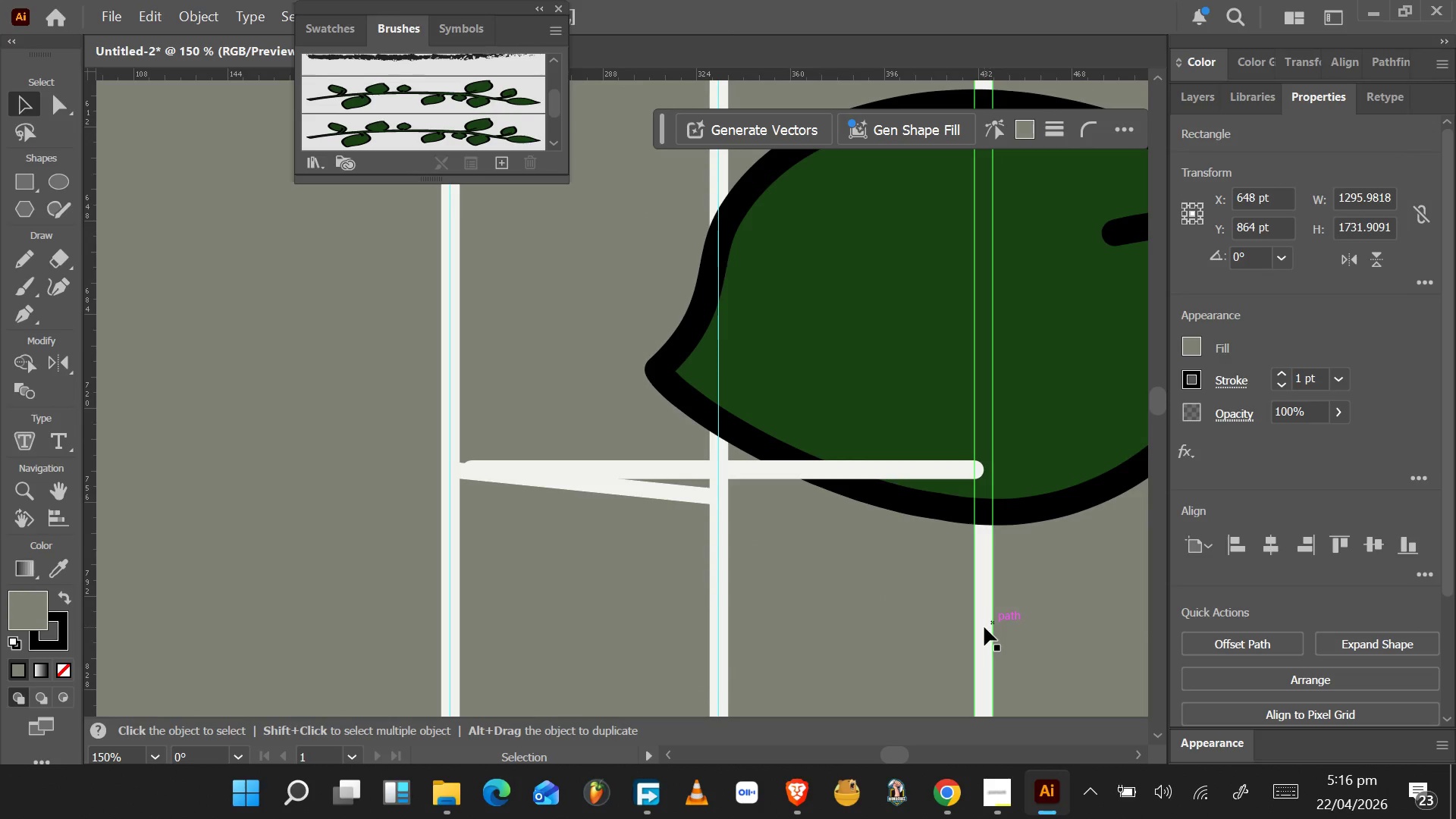 
scroll: coordinate [913, 511], scroll_direction: down, amount: 20.0
 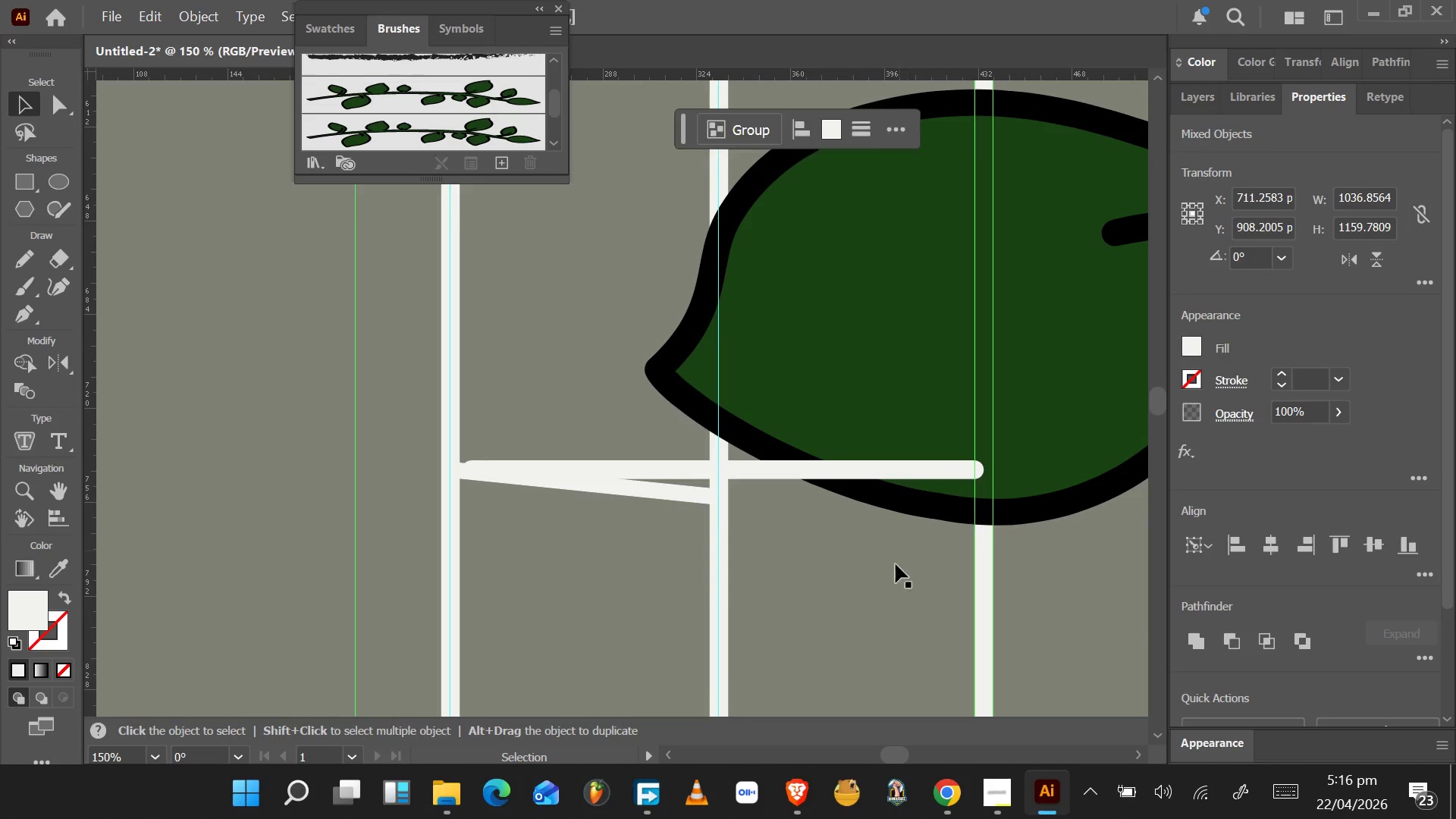 
left_click_drag(start_coordinate=[984, 627], to_coordinate=[818, 584])
 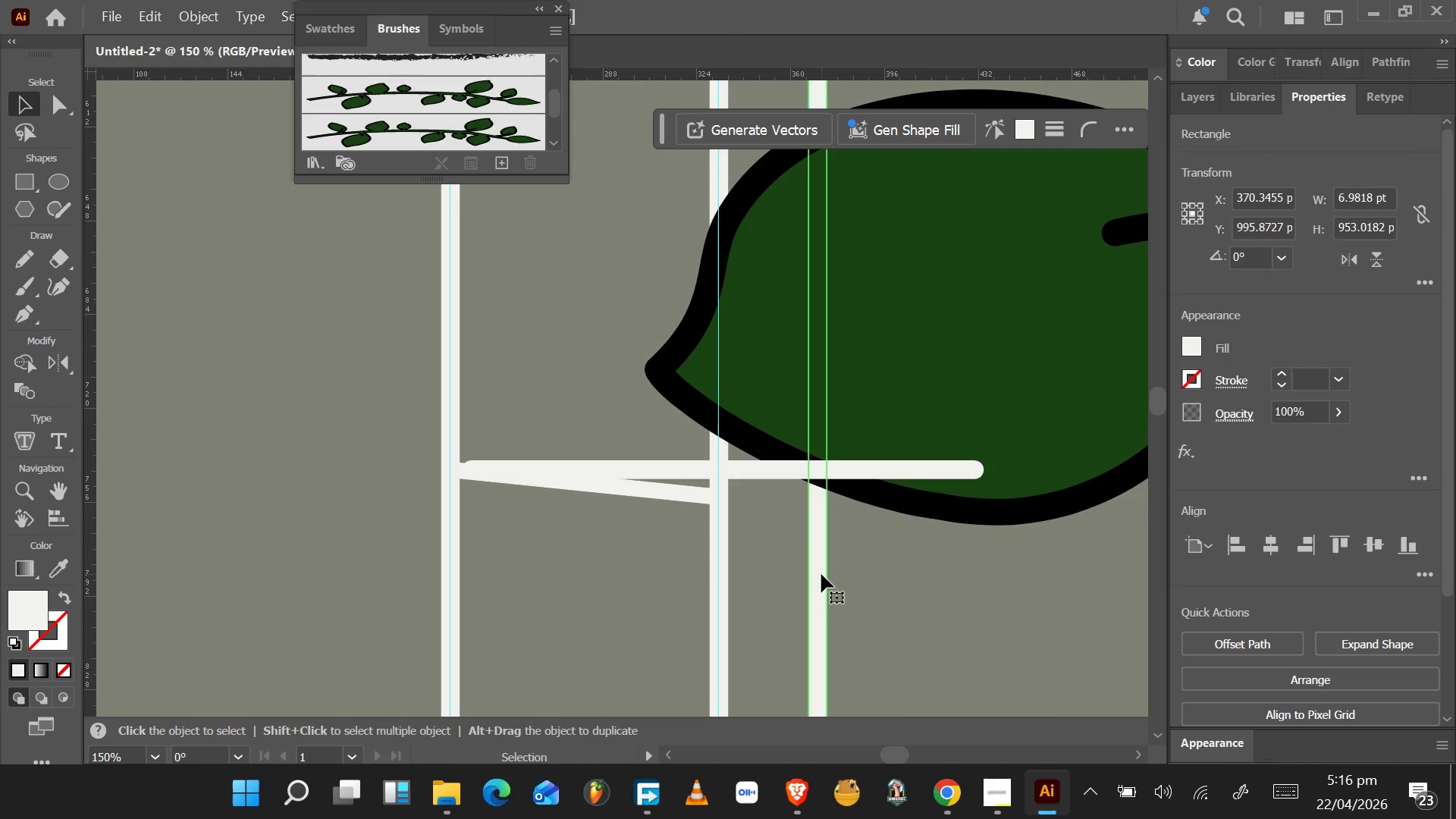 
hold_key(key=AltLeft, duration=0.45)
scroll: coordinate [821, 572], scroll_direction: down, amount: 5.0
 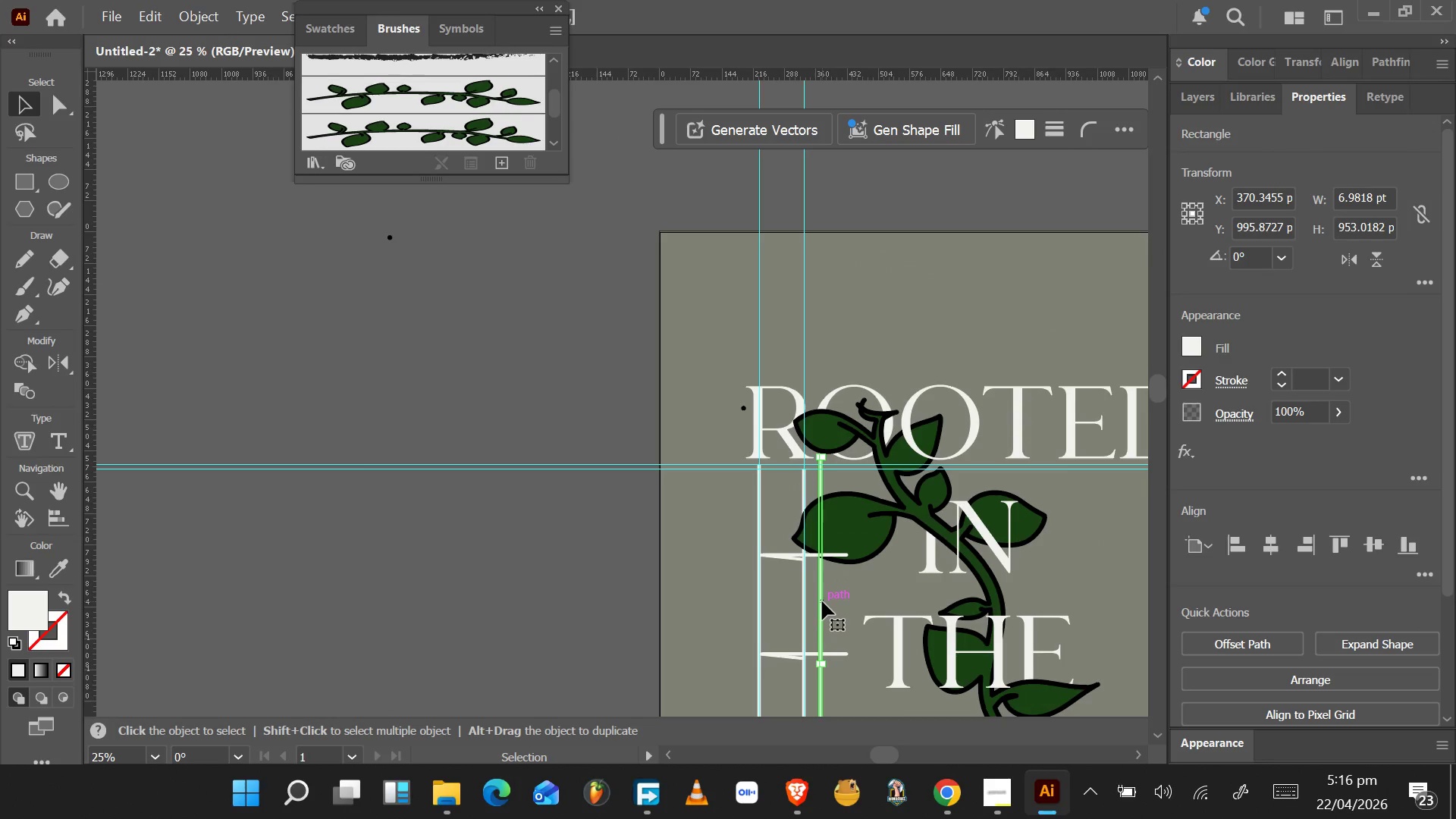 
left_click_drag(start_coordinate=[821, 599], to_coordinate=[833, 742])
 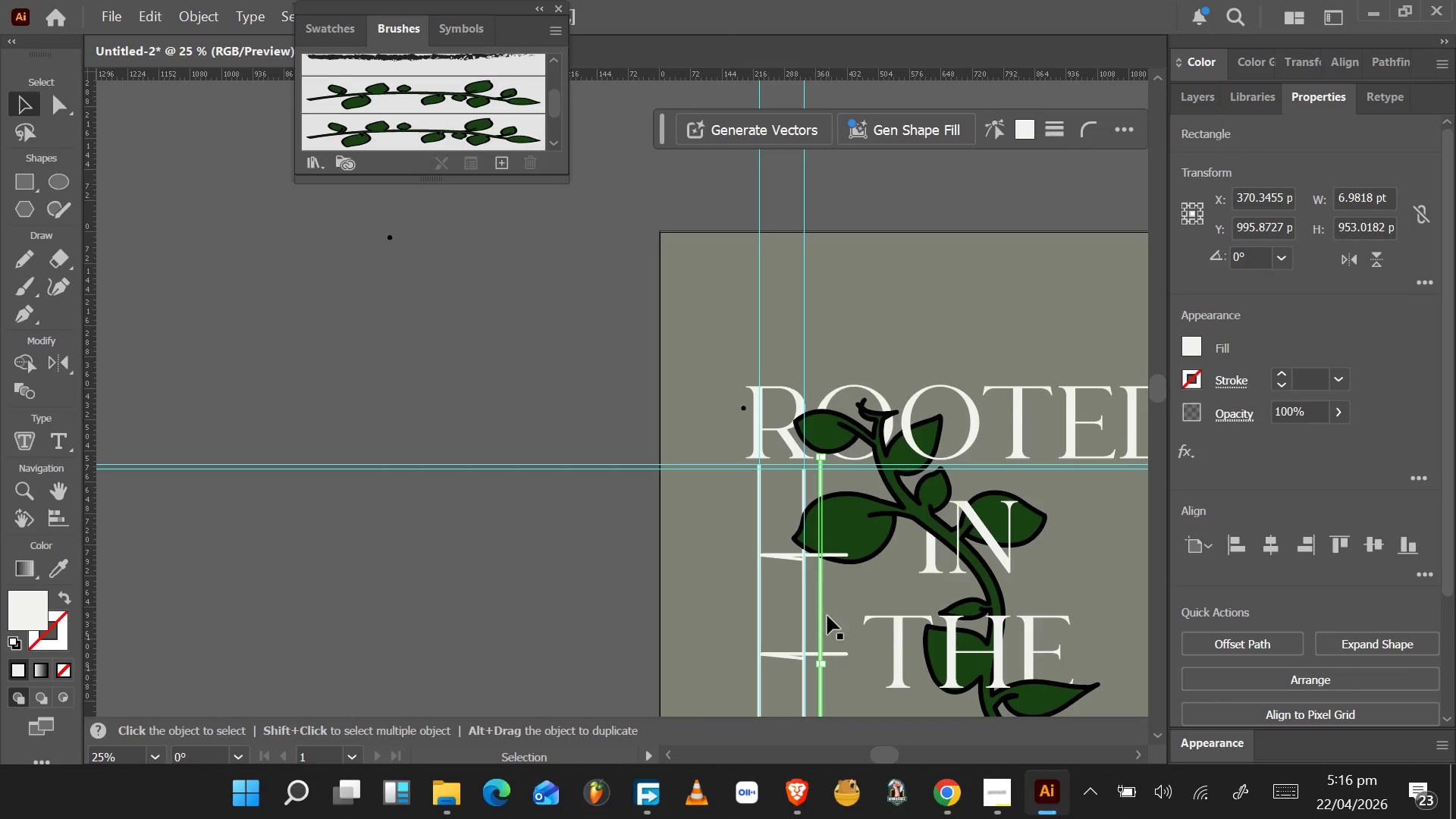 
key(Alt+AltLeft)
 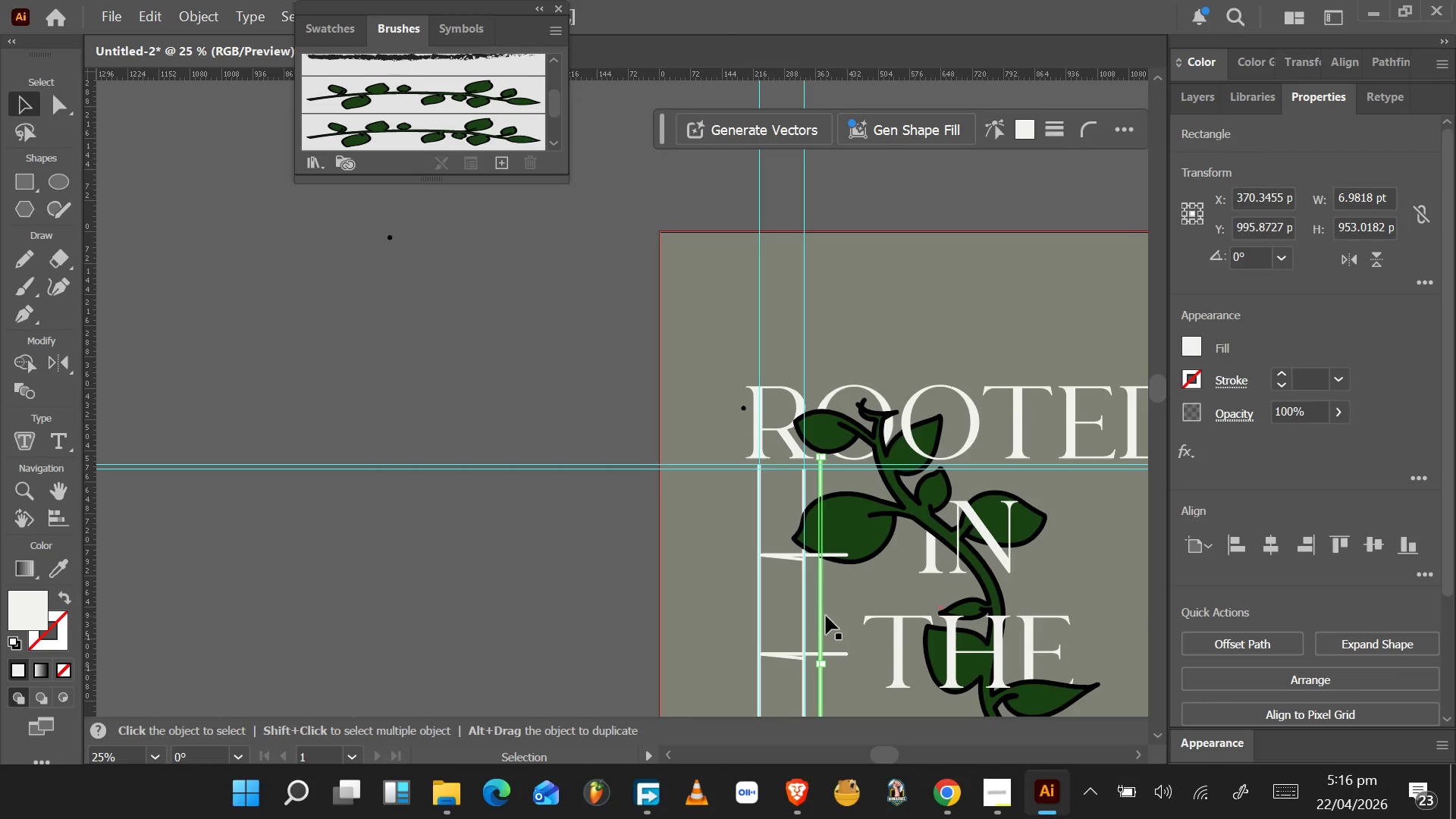 
hold_key(key=AltLeft, duration=0.69)
scroll: coordinate [826, 617], scroll_direction: down, amount: 6.0
 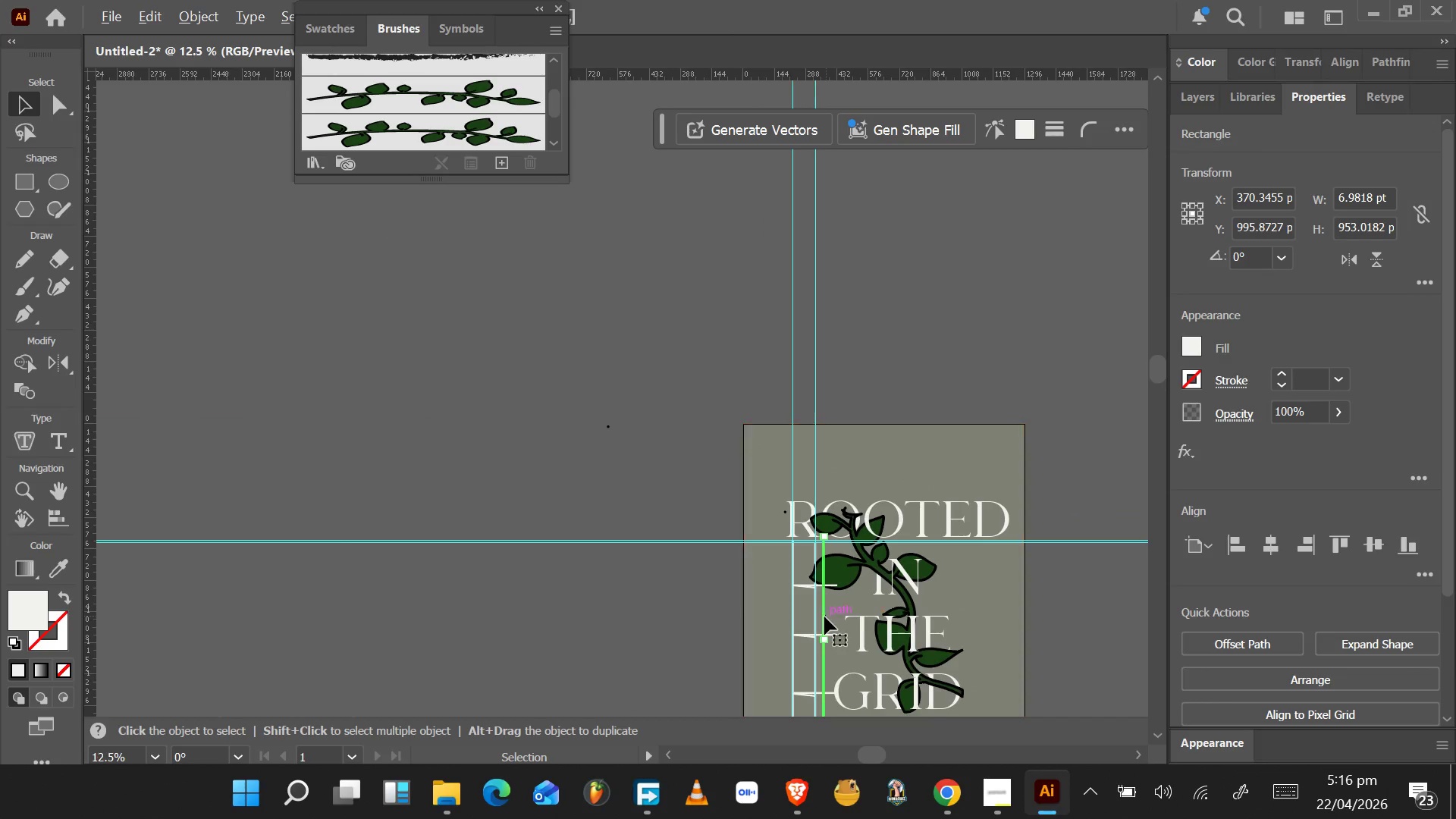 
hold_key(key=AltLeft, duration=0.45)
scroll: coordinate [676, 632], scroll_direction: up, amount: 6.0
 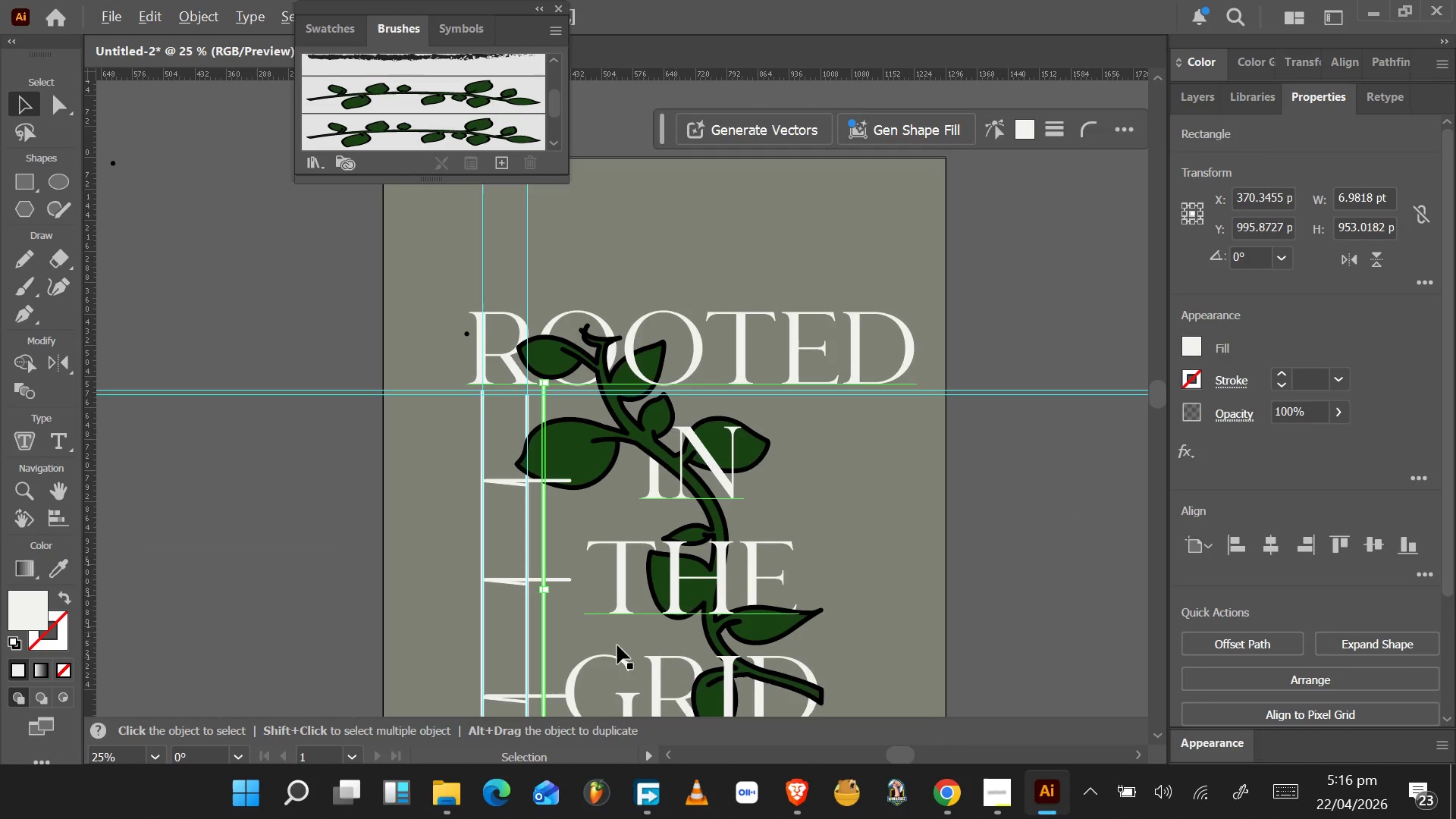 
scroll: coordinate [574, 618], scroll_direction: down, amount: 12.0
 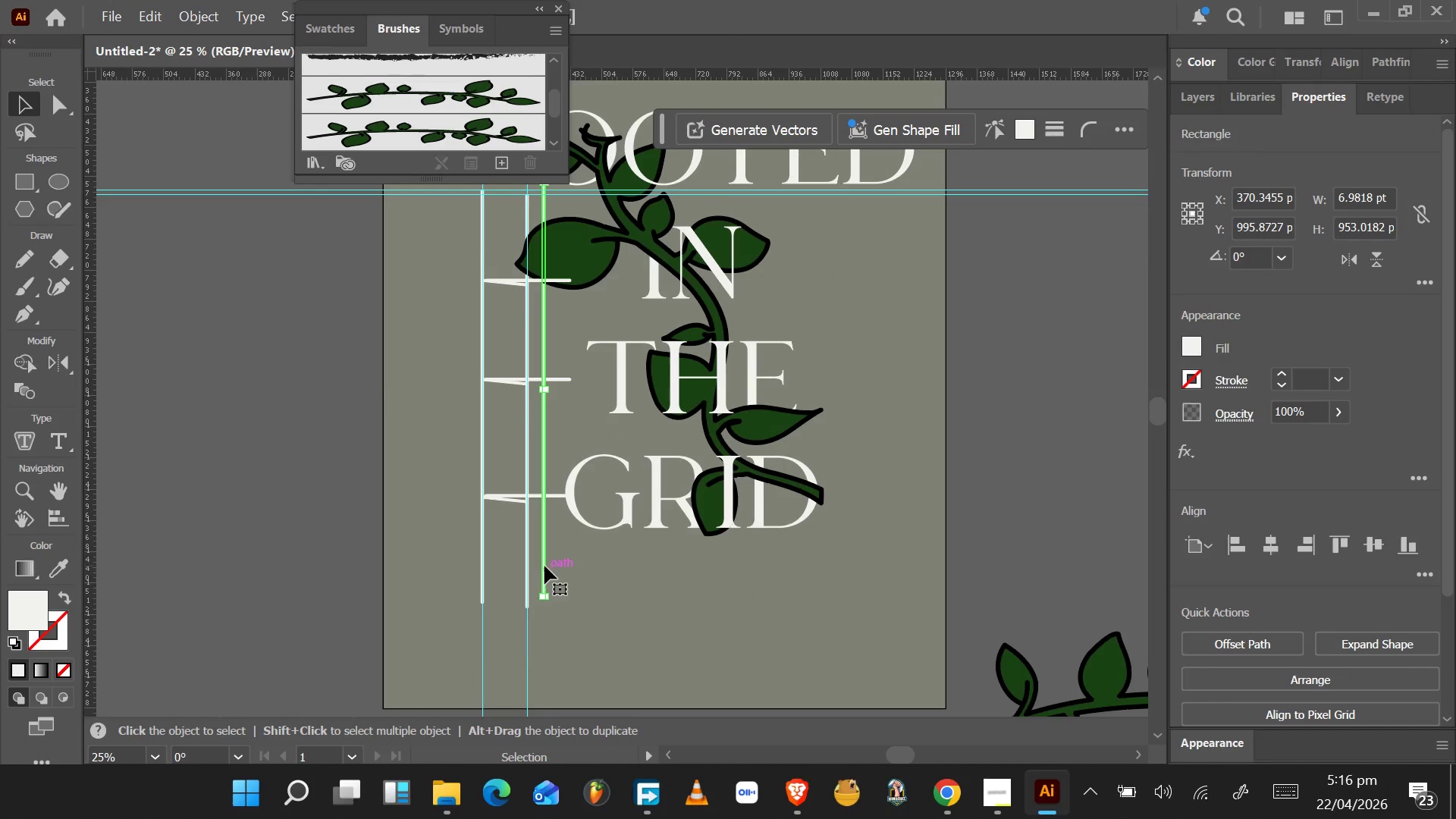 
left_click_drag(start_coordinate=[544, 563], to_coordinate=[566, 682])
 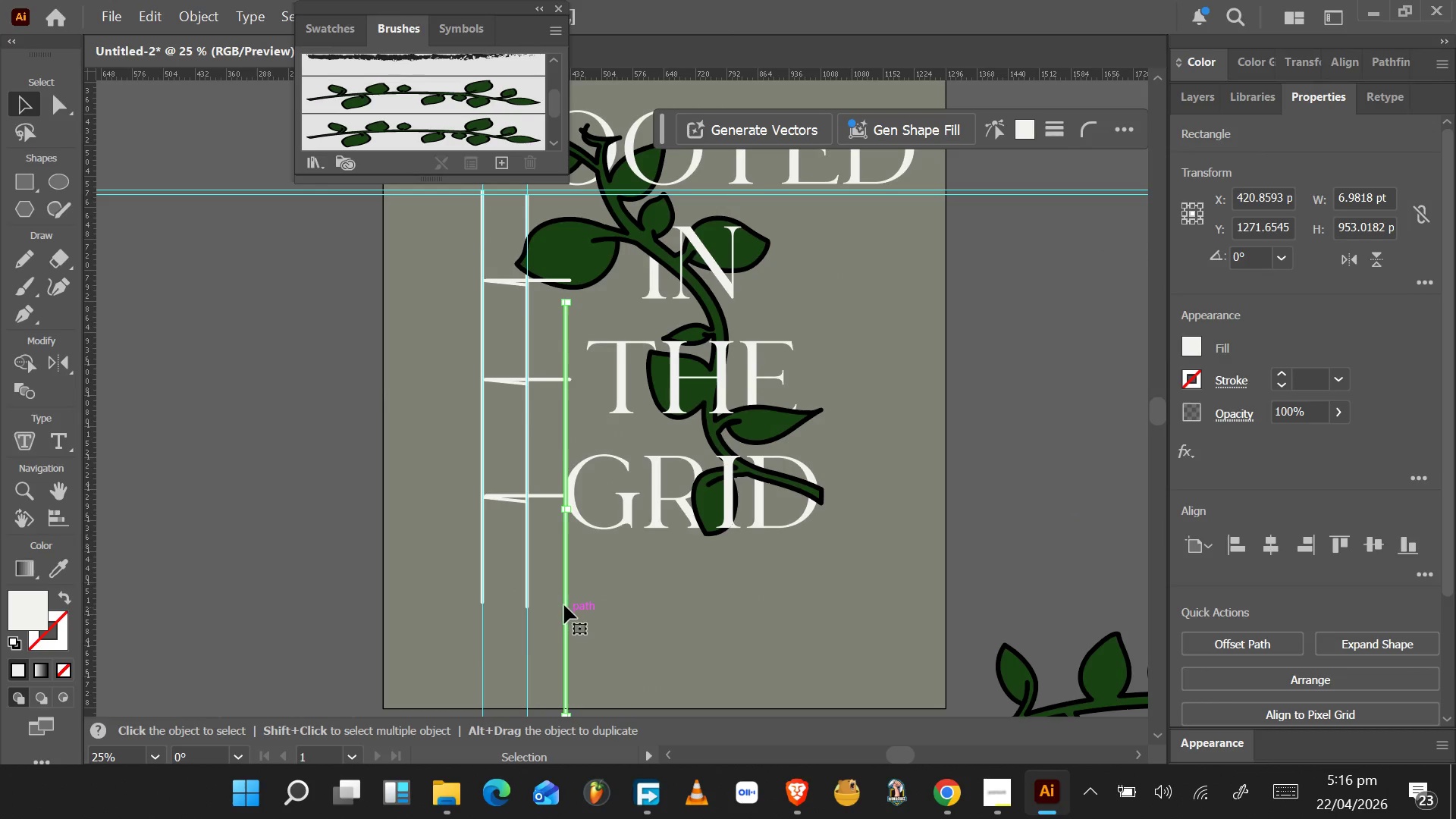 
left_click_drag(start_coordinate=[563, 597], to_coordinate=[562, 672])
 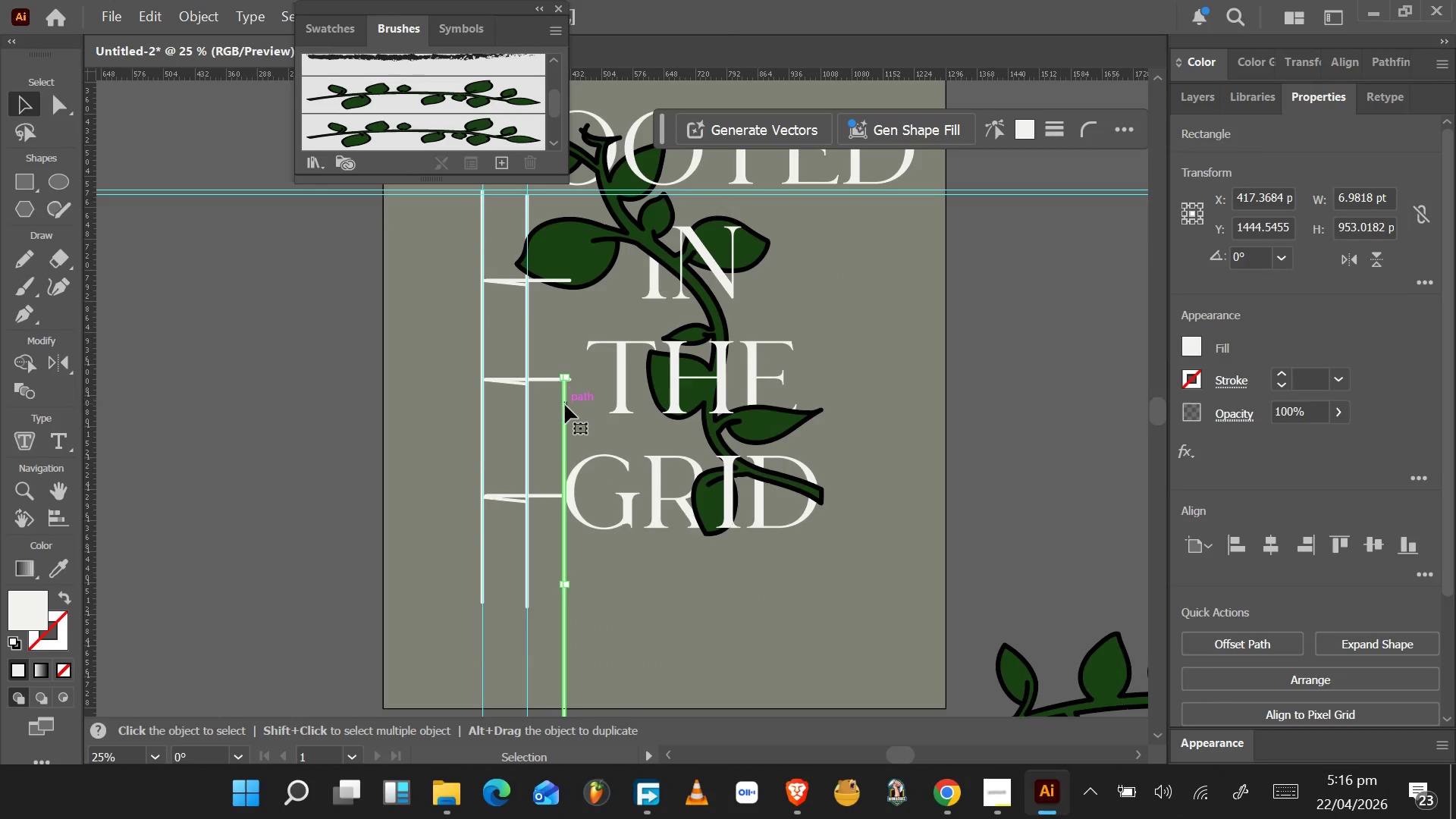 
left_click_drag(start_coordinate=[565, 405], to_coordinate=[566, 382])
 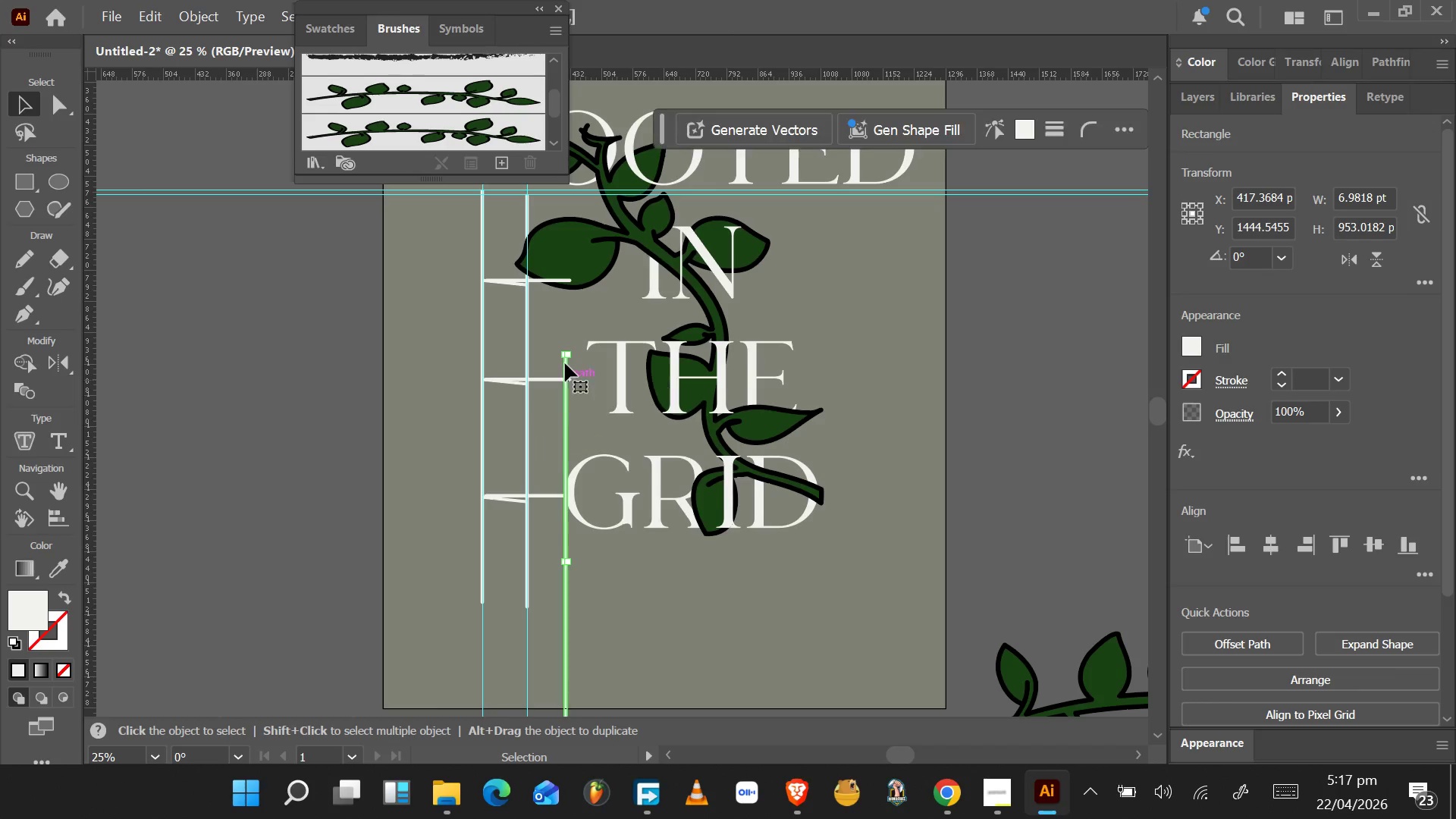 
hold_key(key=AltLeft, duration=0.53)
scroll: coordinate [585, 345], scroll_direction: up, amount: 19.0
 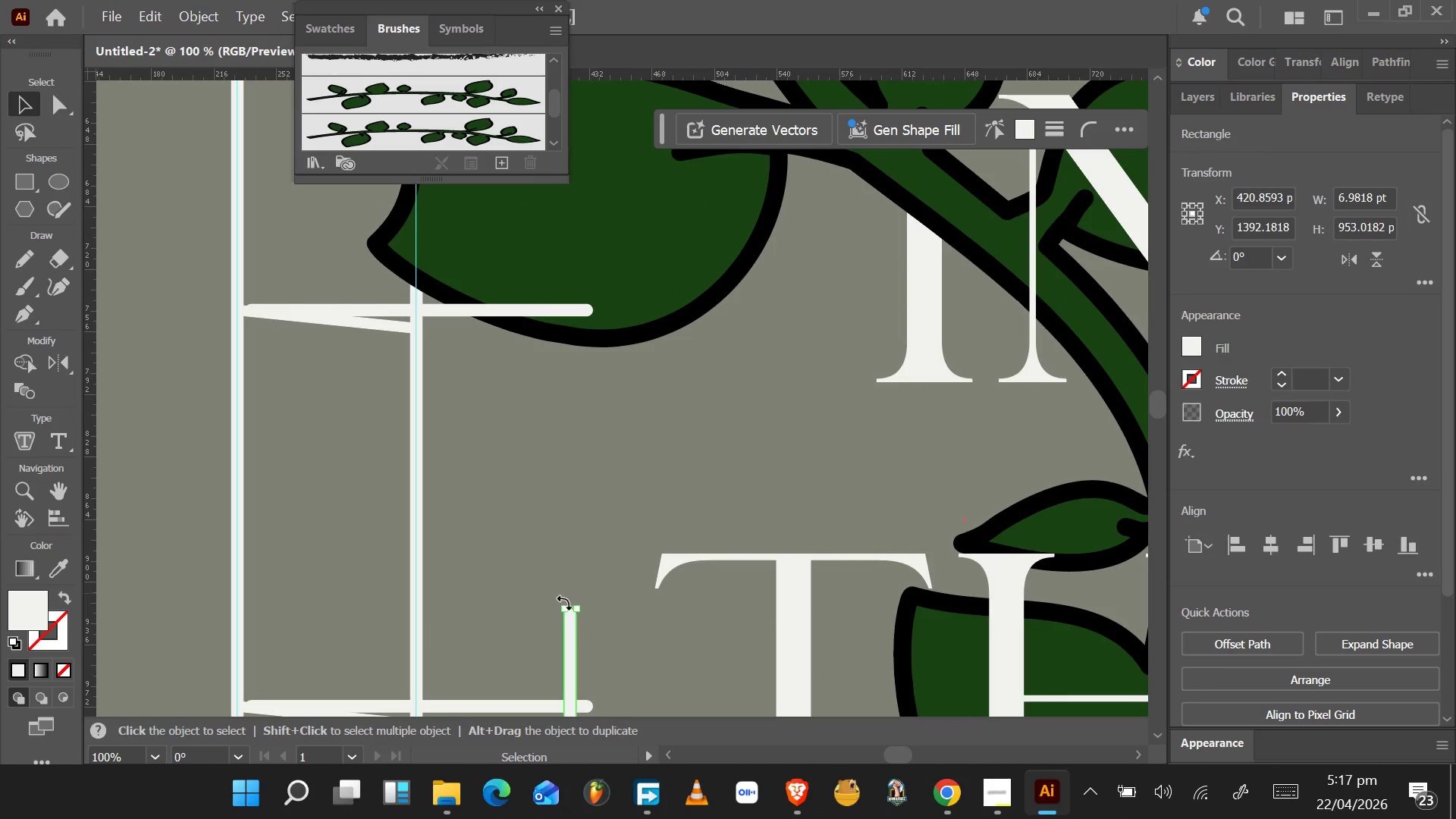 
hold_key(key=AltLeft, duration=0.34)
scroll: coordinate [567, 607], scroll_direction: up, amount: 3.0
 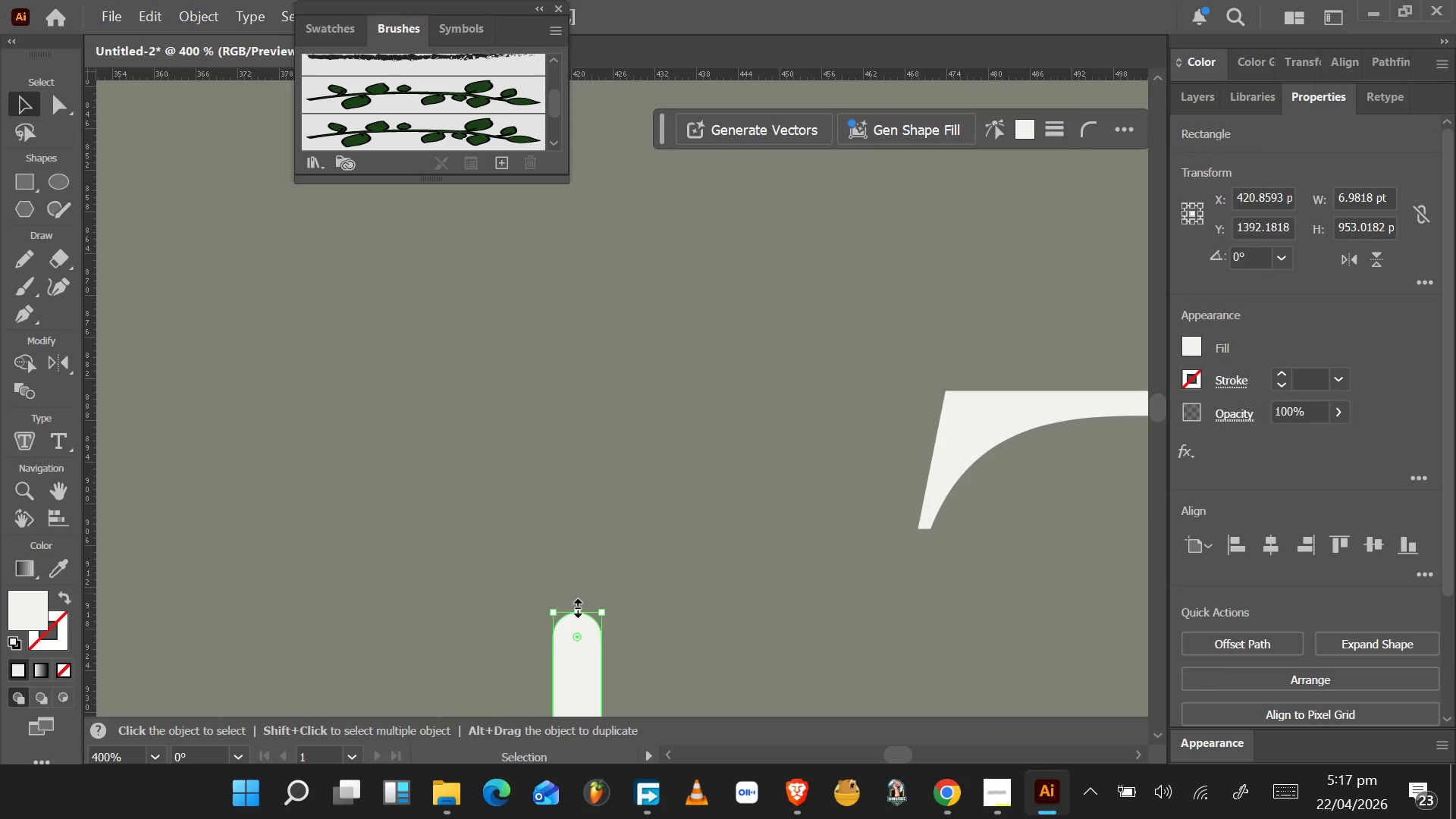 
key(A)
 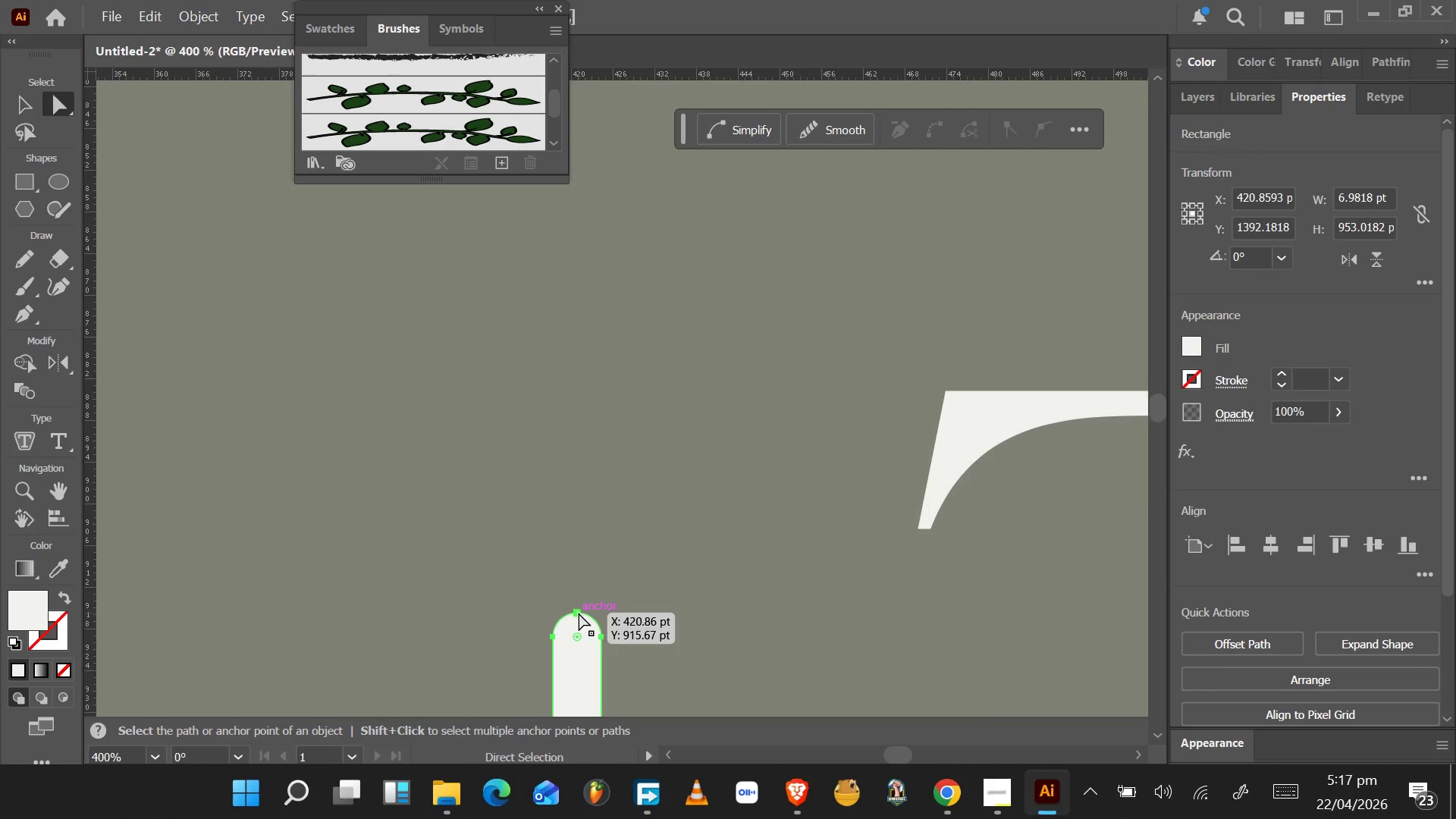 
left_click_drag(start_coordinate=[579, 613], to_coordinate=[654, 138])
 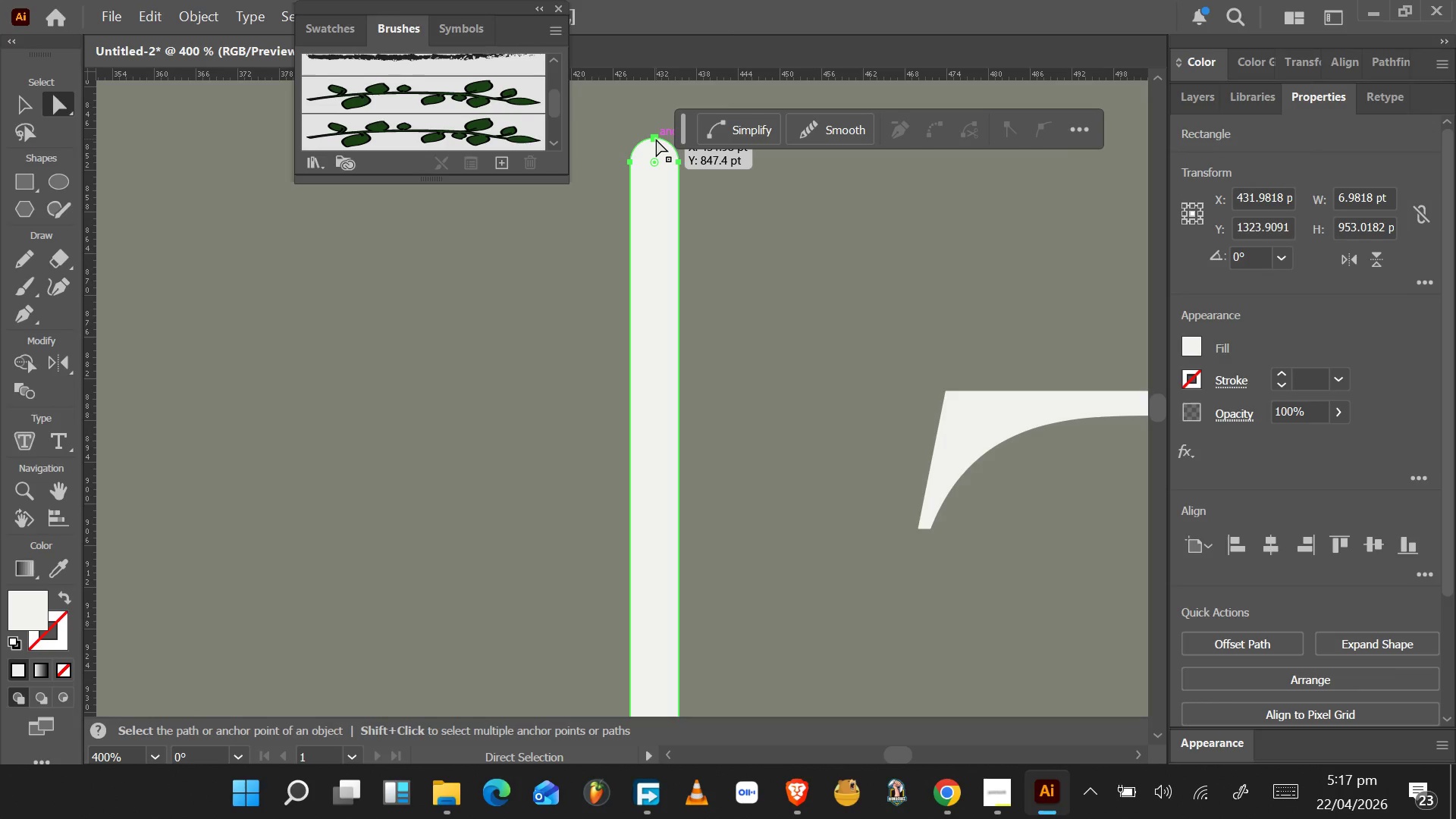 
scroll: coordinate [637, 202], scroll_direction: down, amount: 11.0
 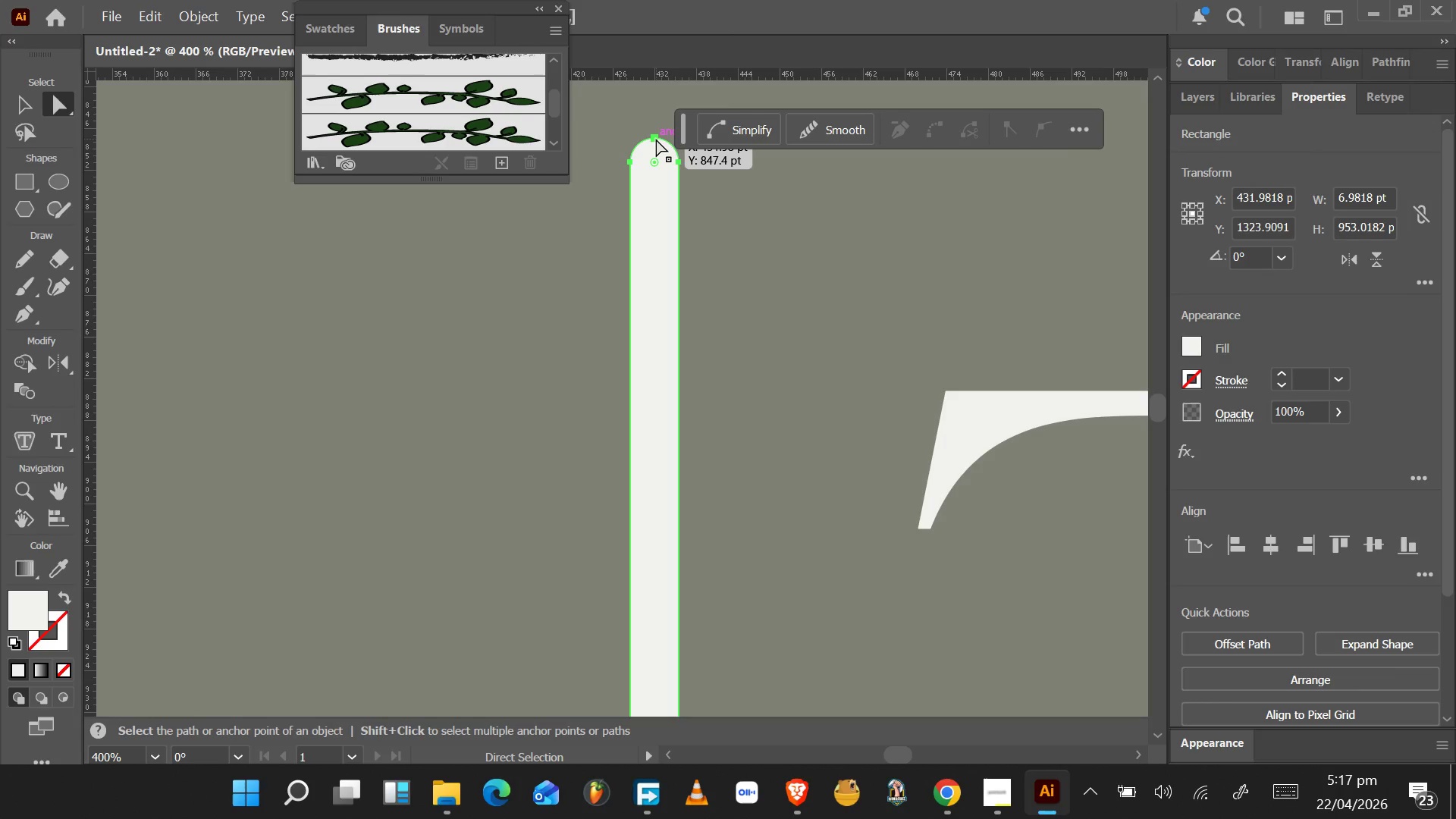 
hold_key(key=AltLeft, duration=0.5)
scroll: coordinate [656, 139], scroll_direction: down, amount: 3.0
 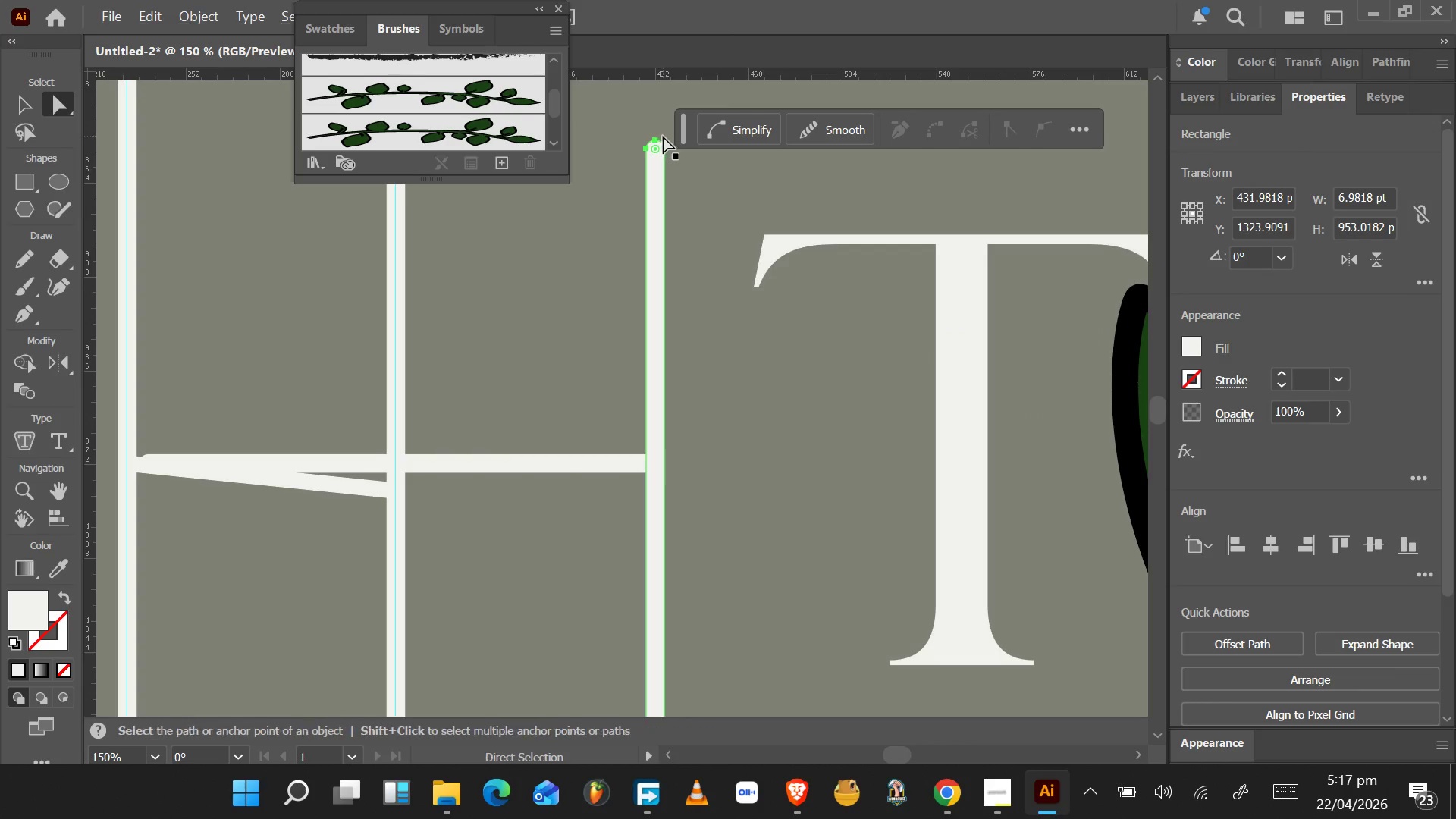 
scroll: coordinate [683, 188], scroll_direction: up, amount: 22.0
 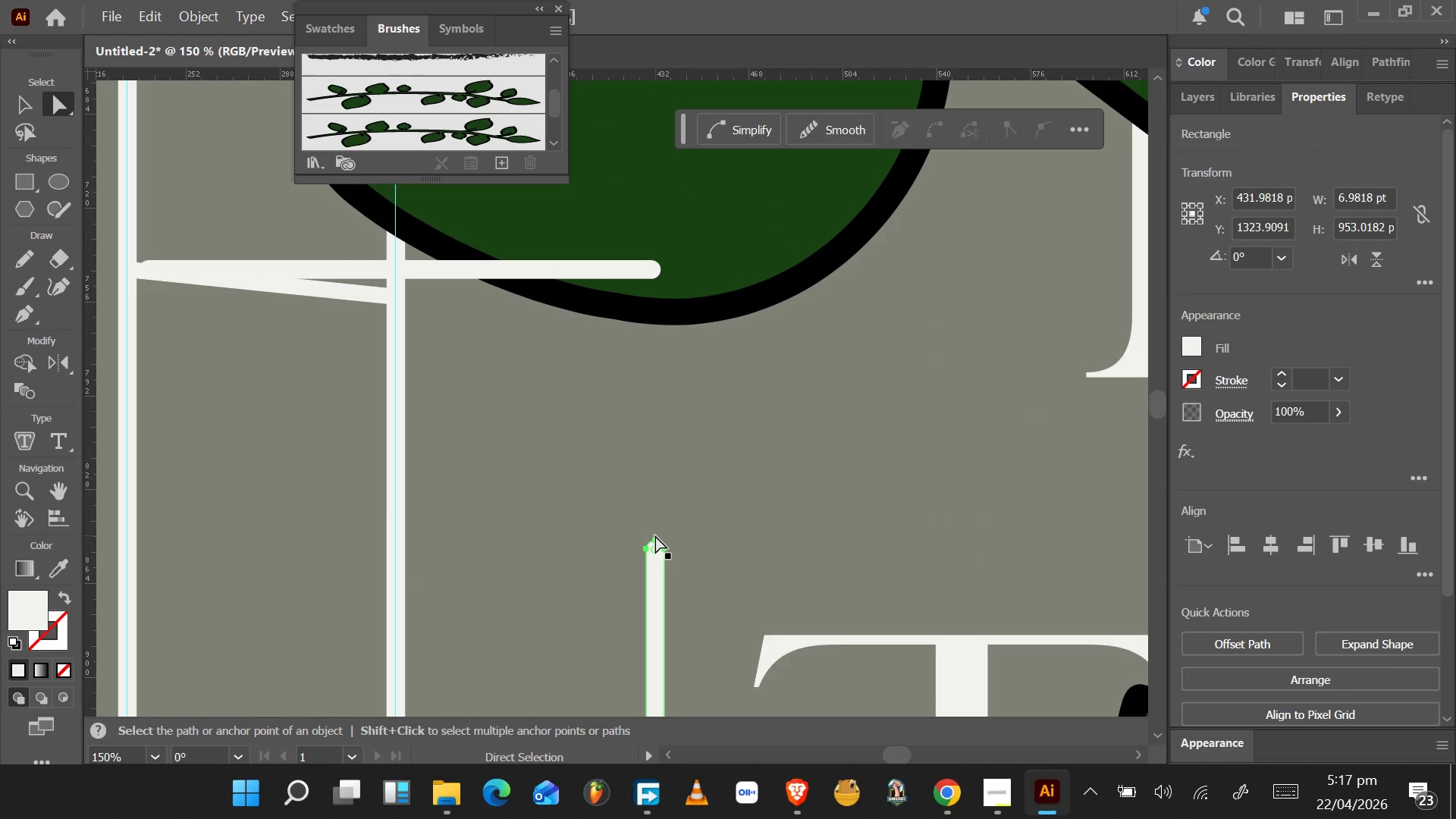 
left_click_drag(start_coordinate=[655, 543], to_coordinate=[632, 603])
 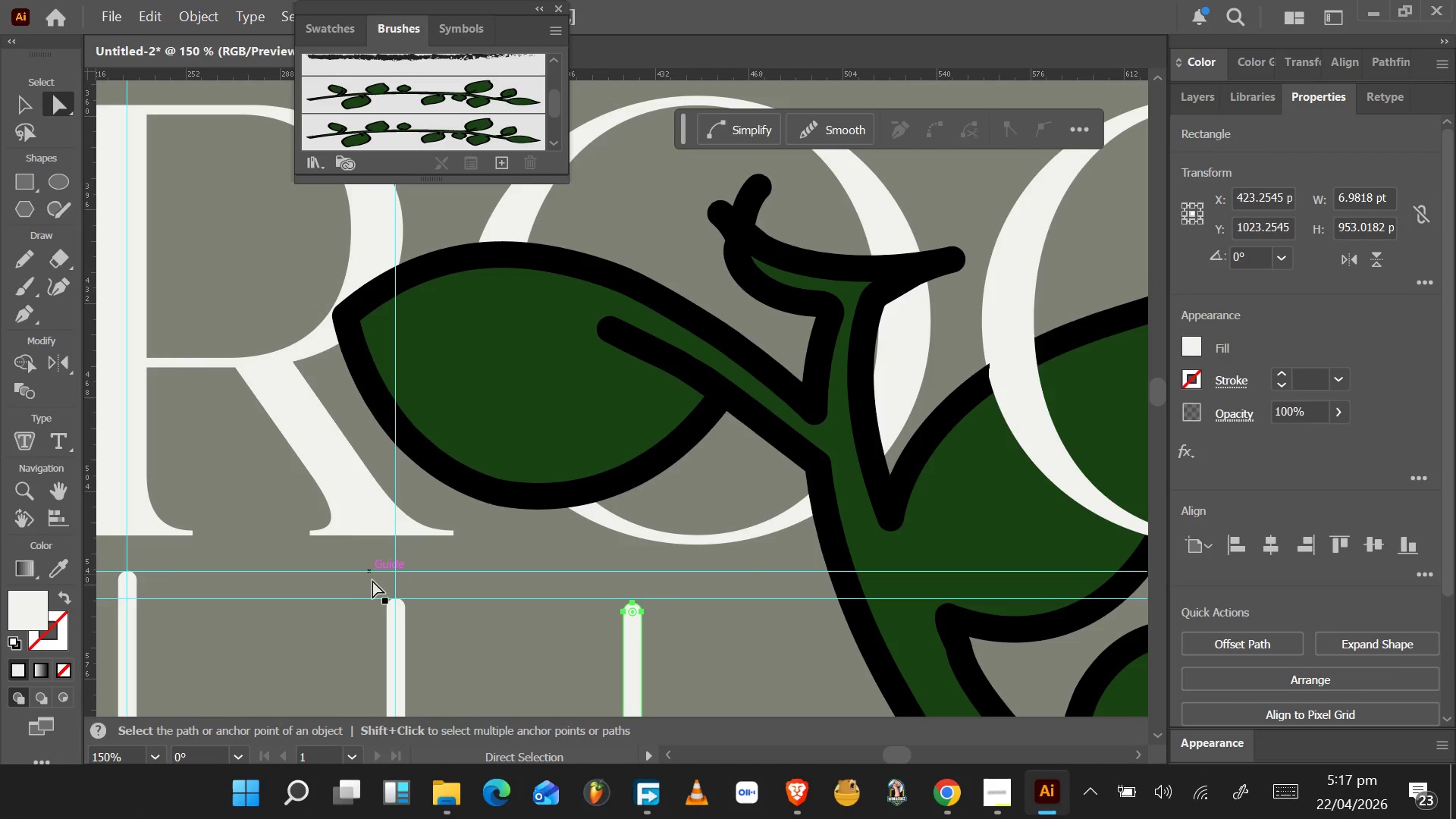 
hold_key(key=AltLeft, duration=0.56)
scroll: coordinate [385, 596], scroll_direction: up, amount: 4.0
 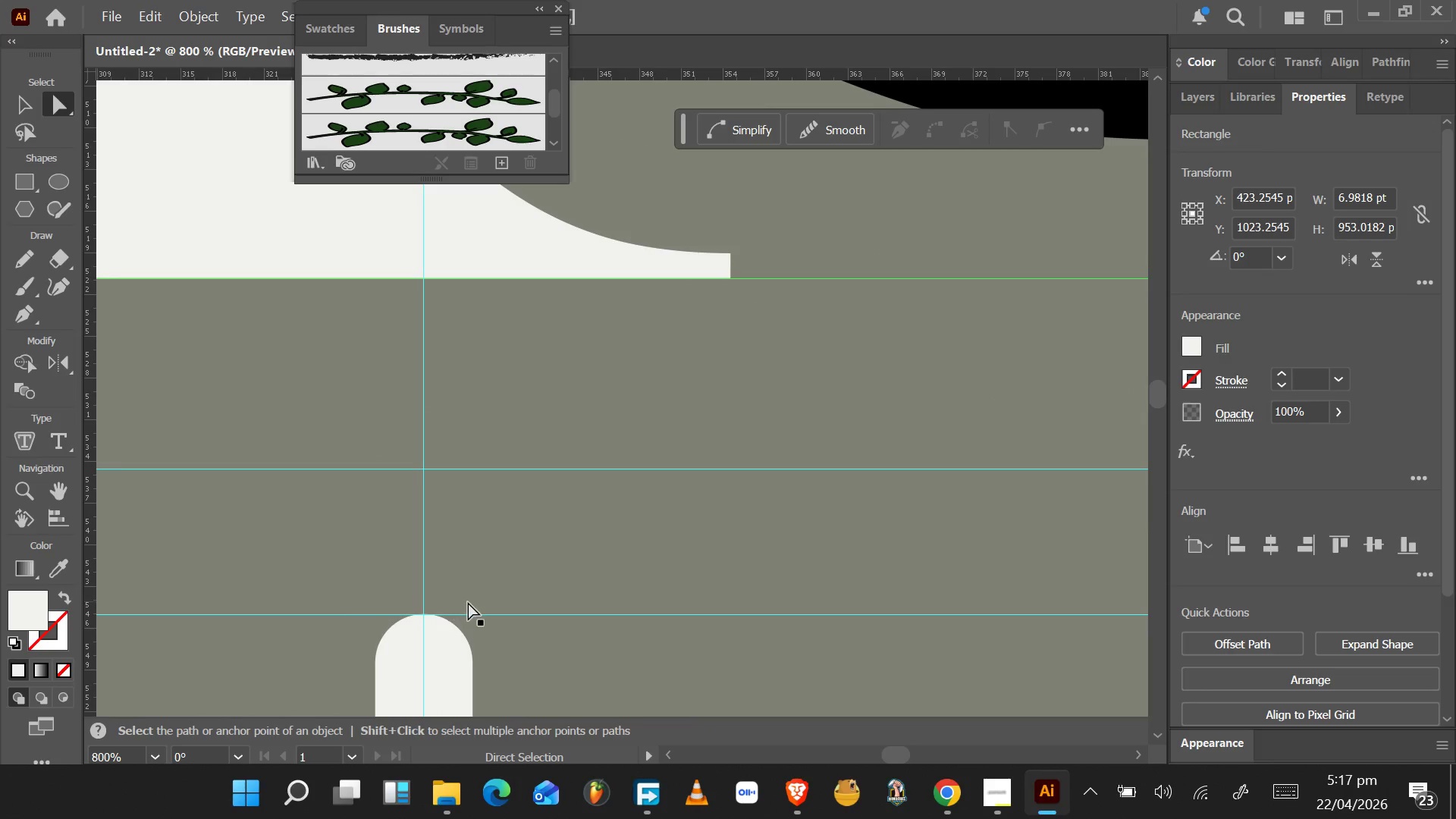 
key(Alt+AltLeft)
 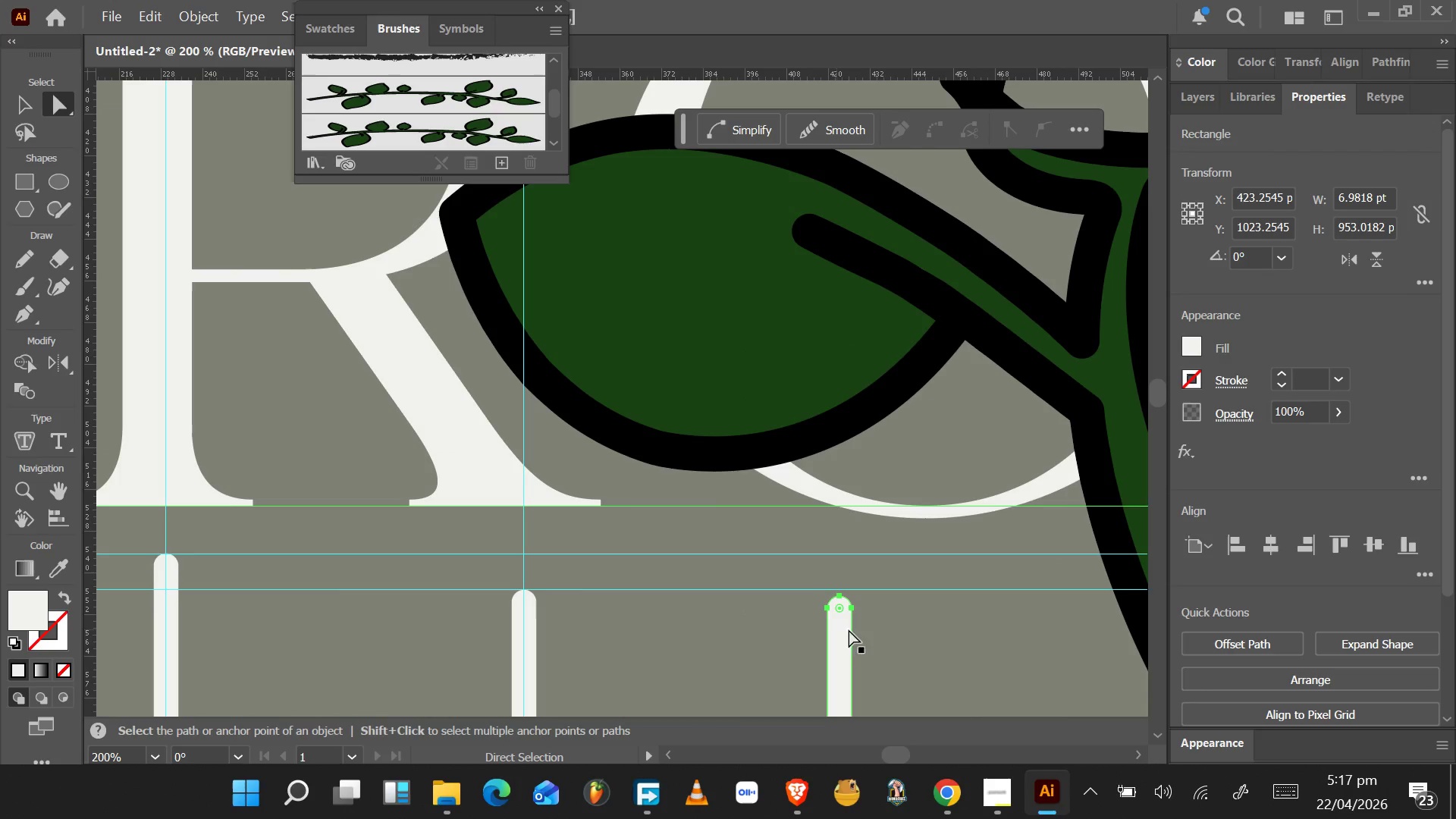 
scroll: coordinate [560, 618], scroll_direction: down, amount: 10.0
 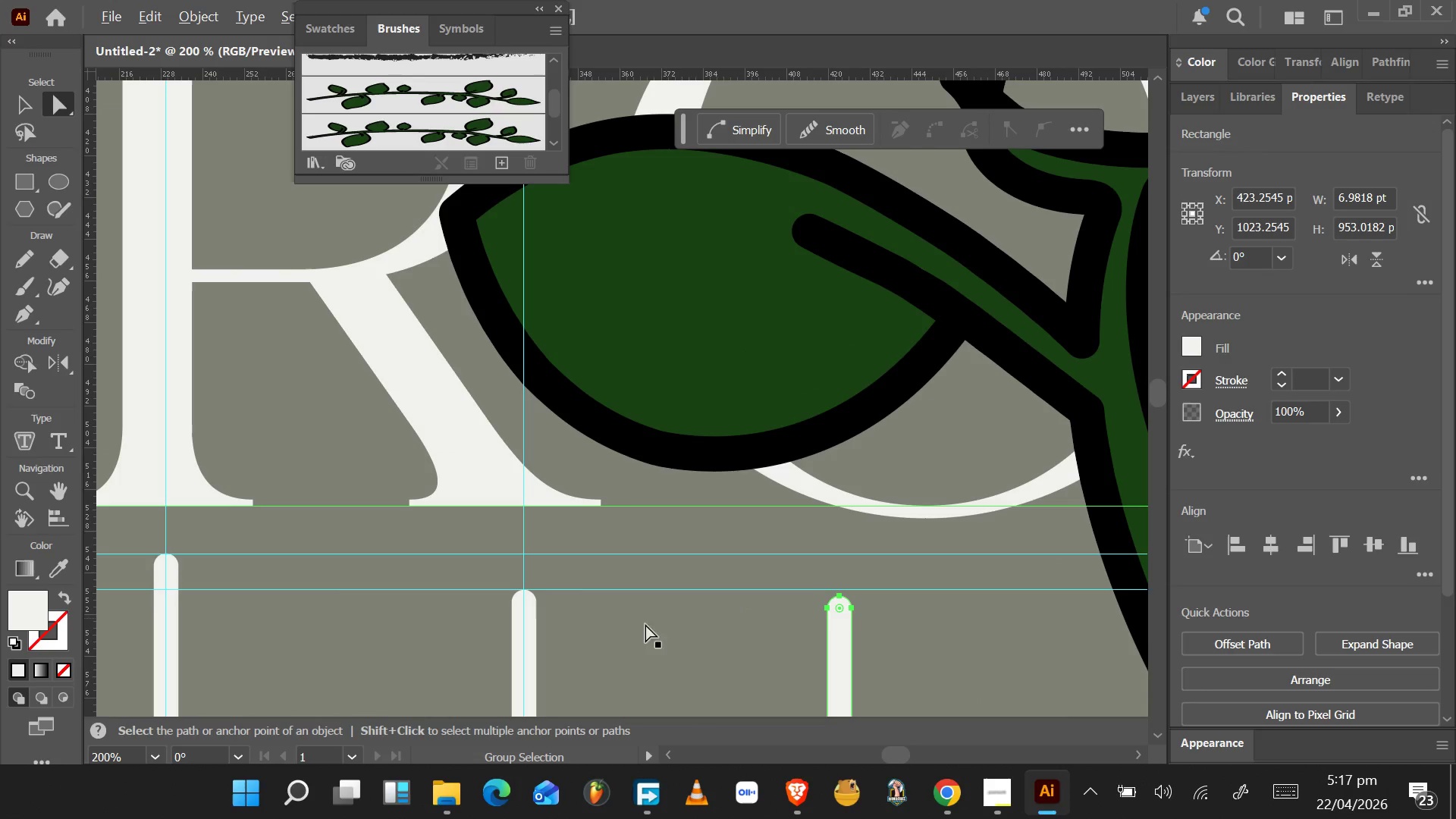 
key(Alt+AltLeft)
 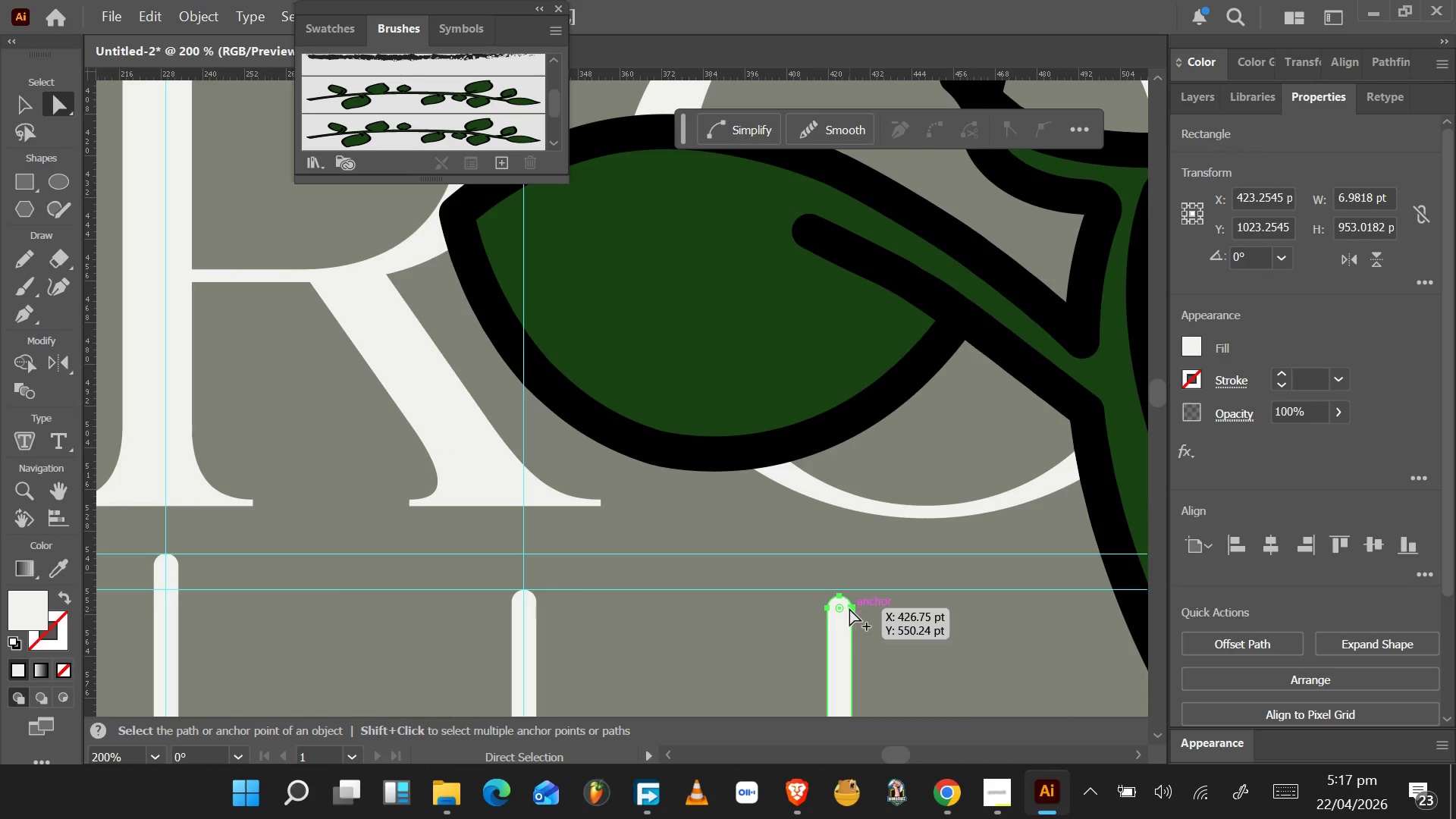 
scroll: coordinate [849, 608], scroll_direction: up, amount: 3.0
 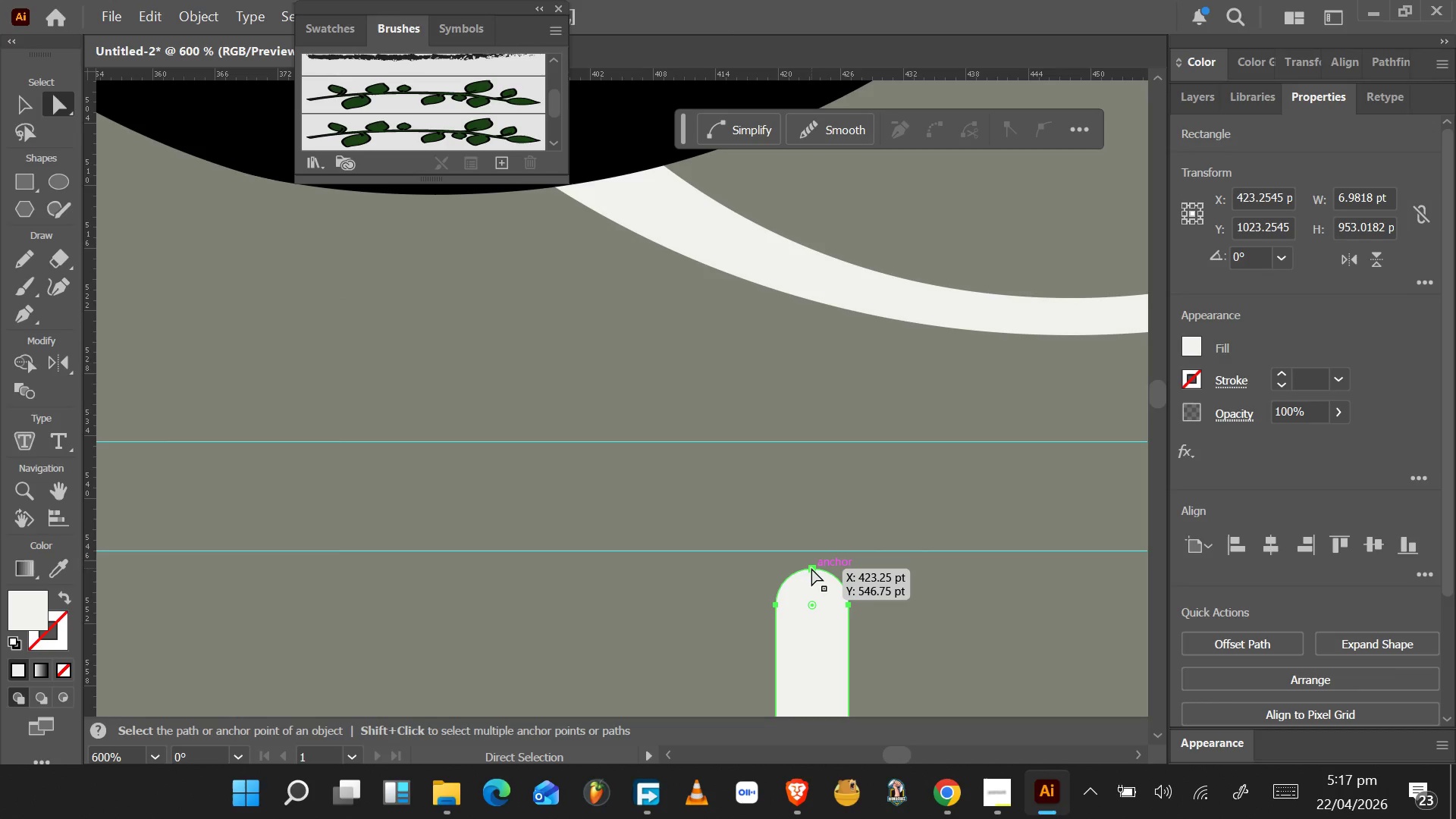 
left_click_drag(start_coordinate=[814, 570], to_coordinate=[827, 553])
 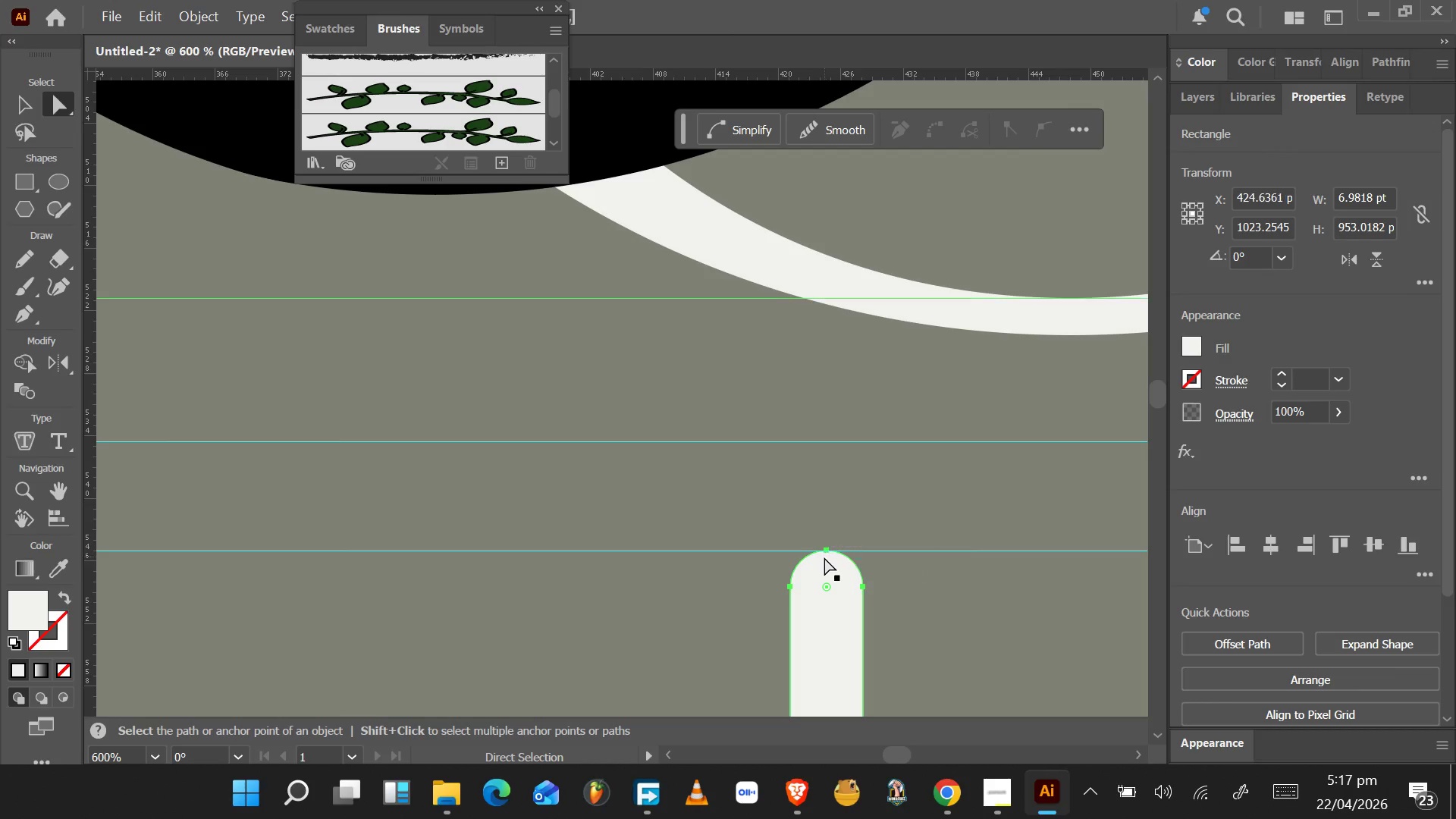 
hold_key(key=AltLeft, duration=0.5)
scroll: coordinate [817, 573], scroll_direction: down, amount: 27.0
 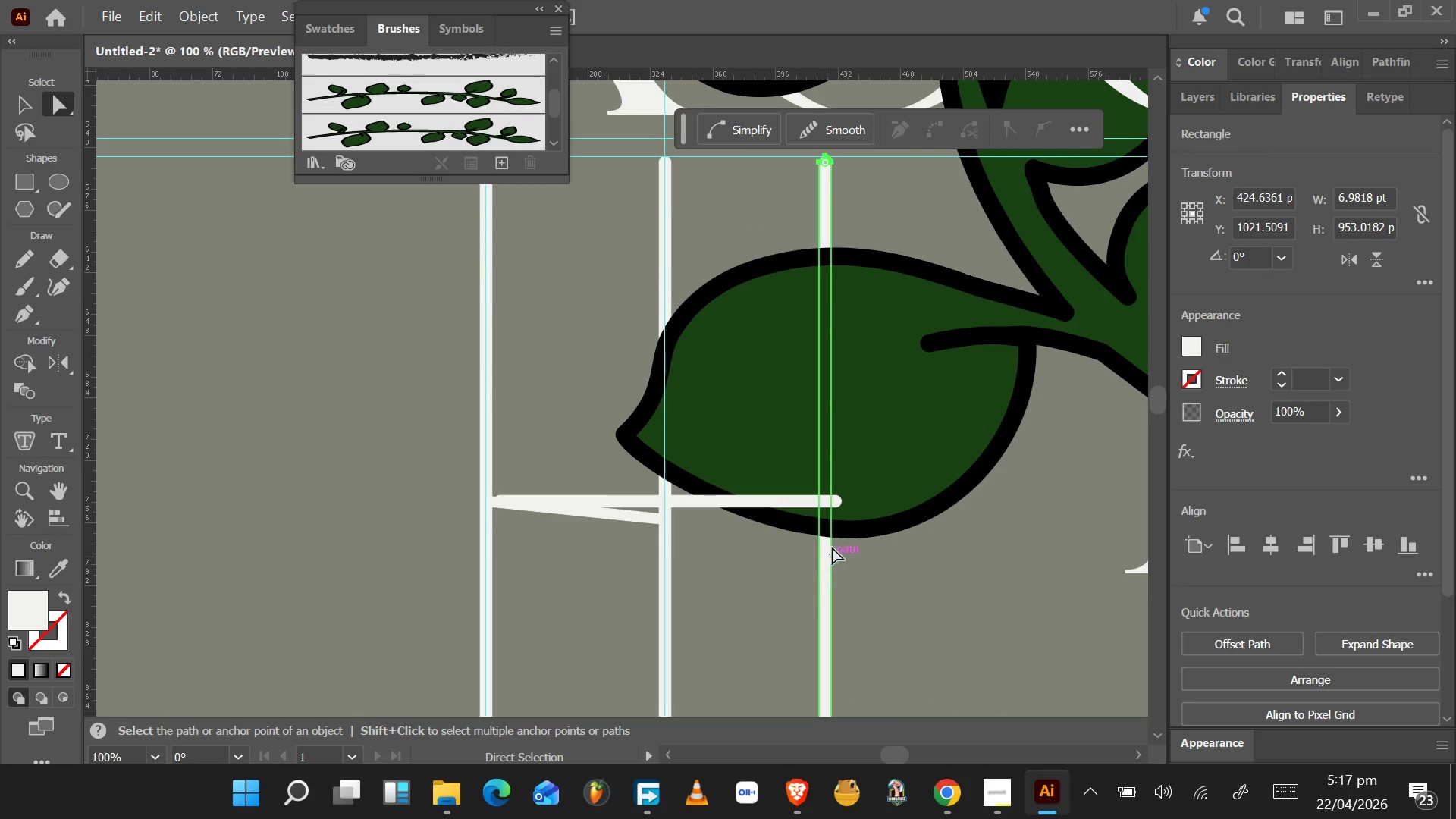 
hold_key(key=AltLeft, duration=0.34)
 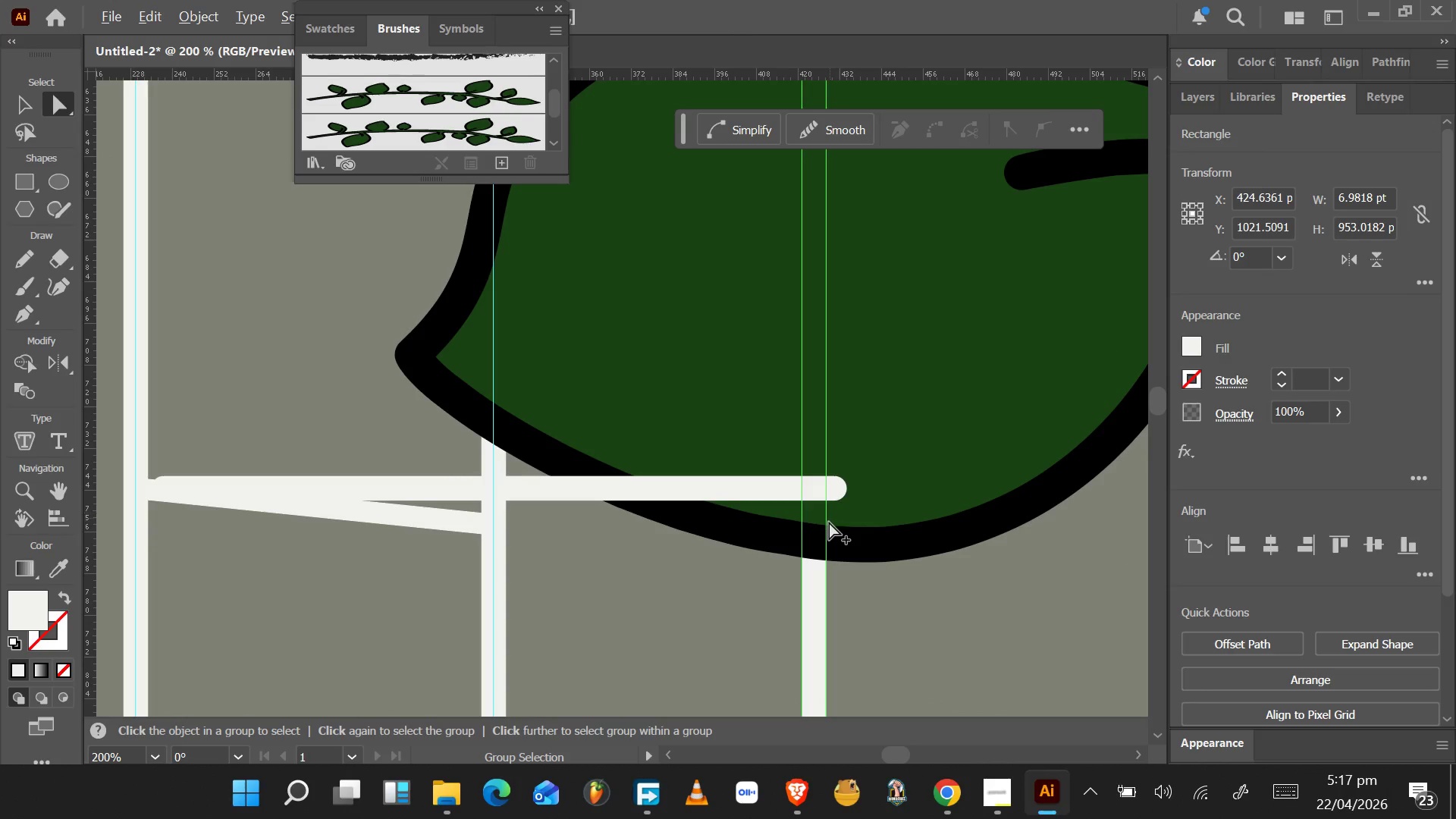 
hold_key(key=AltLeft, duration=0.69)
 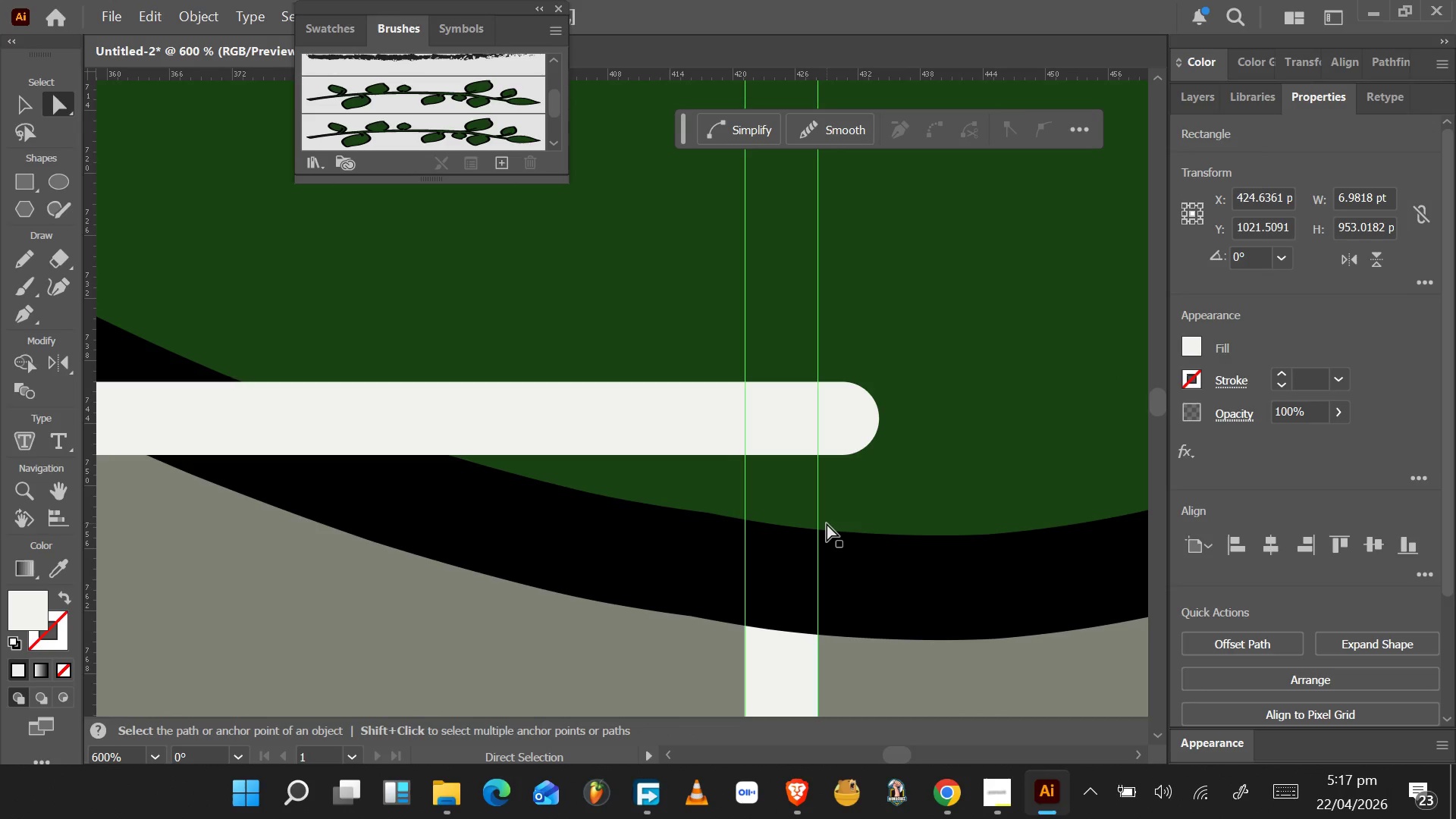 
scroll: coordinate [828, 522], scroll_direction: up, amount: 5.0
 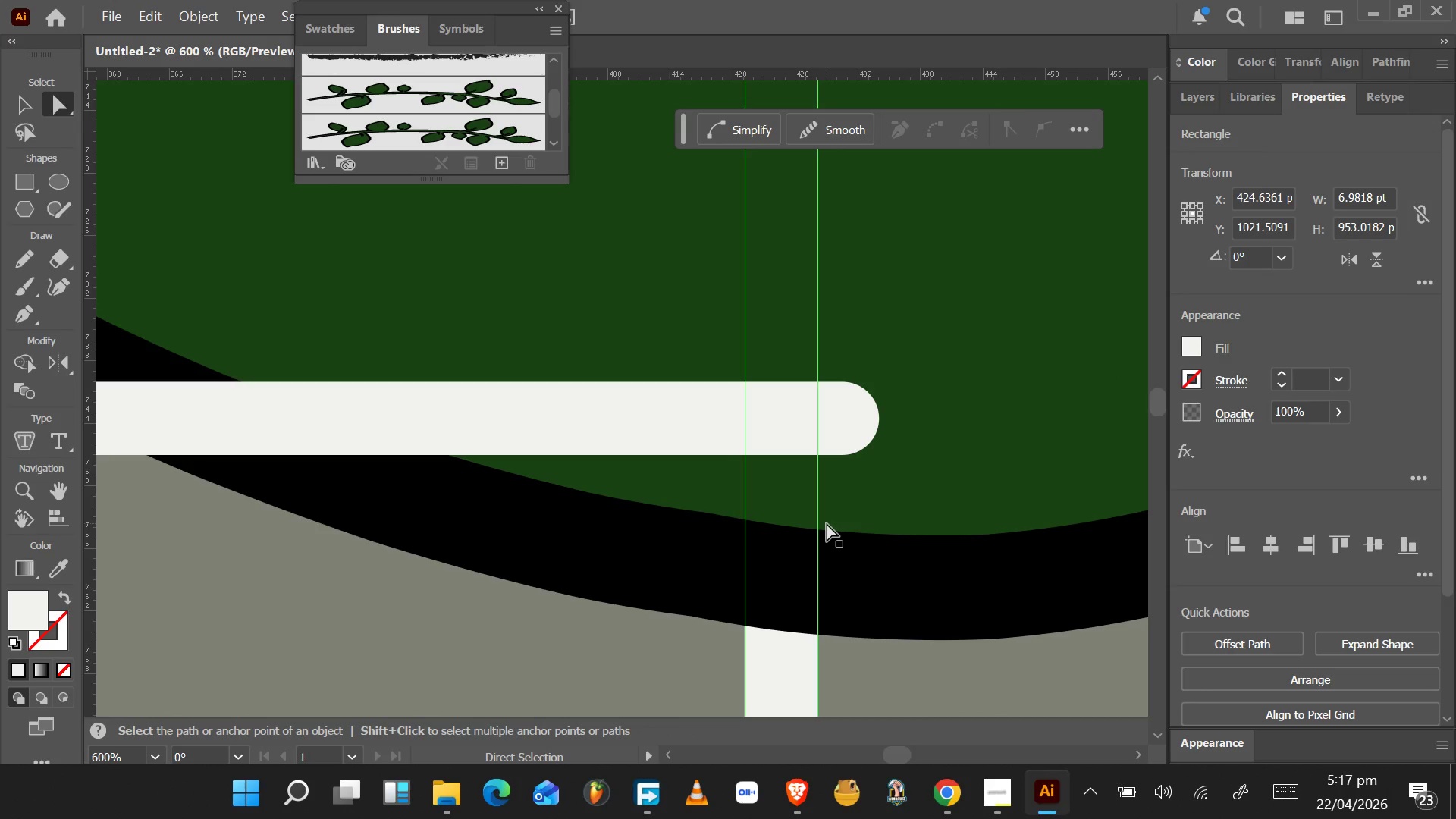 
key(ArrowRight)
 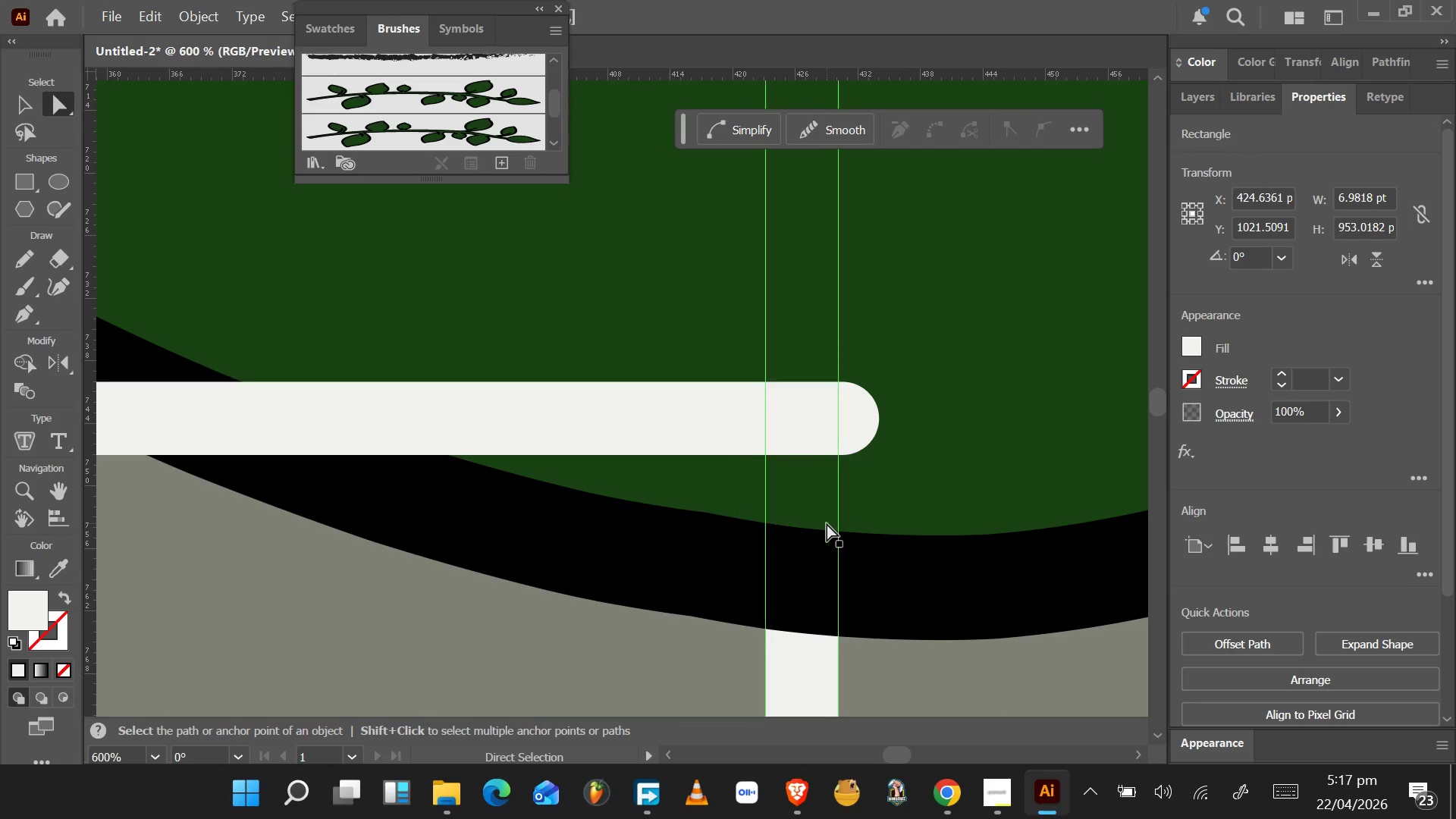 
key(ArrowRight)
 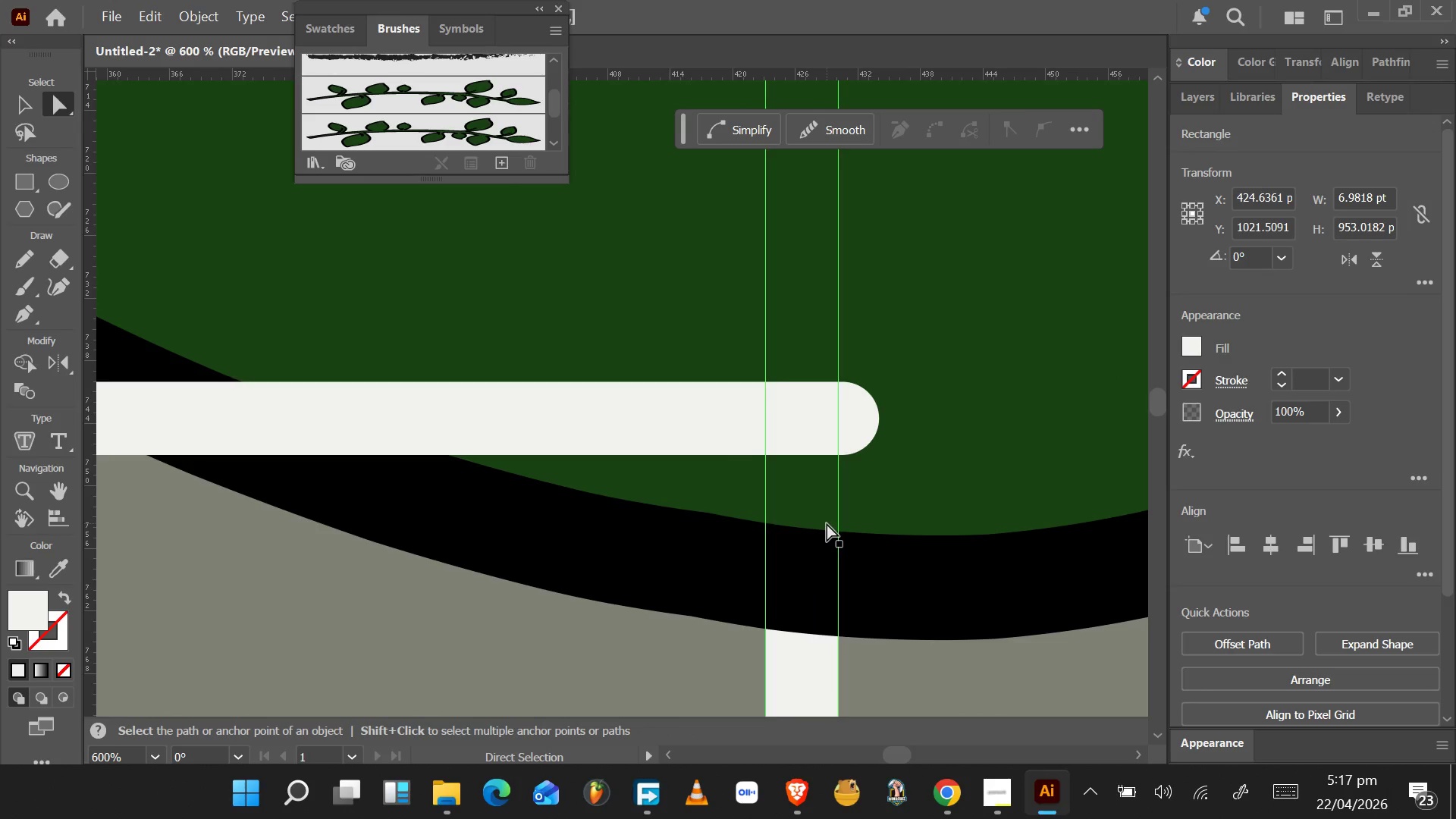 
key(ArrowRight)
 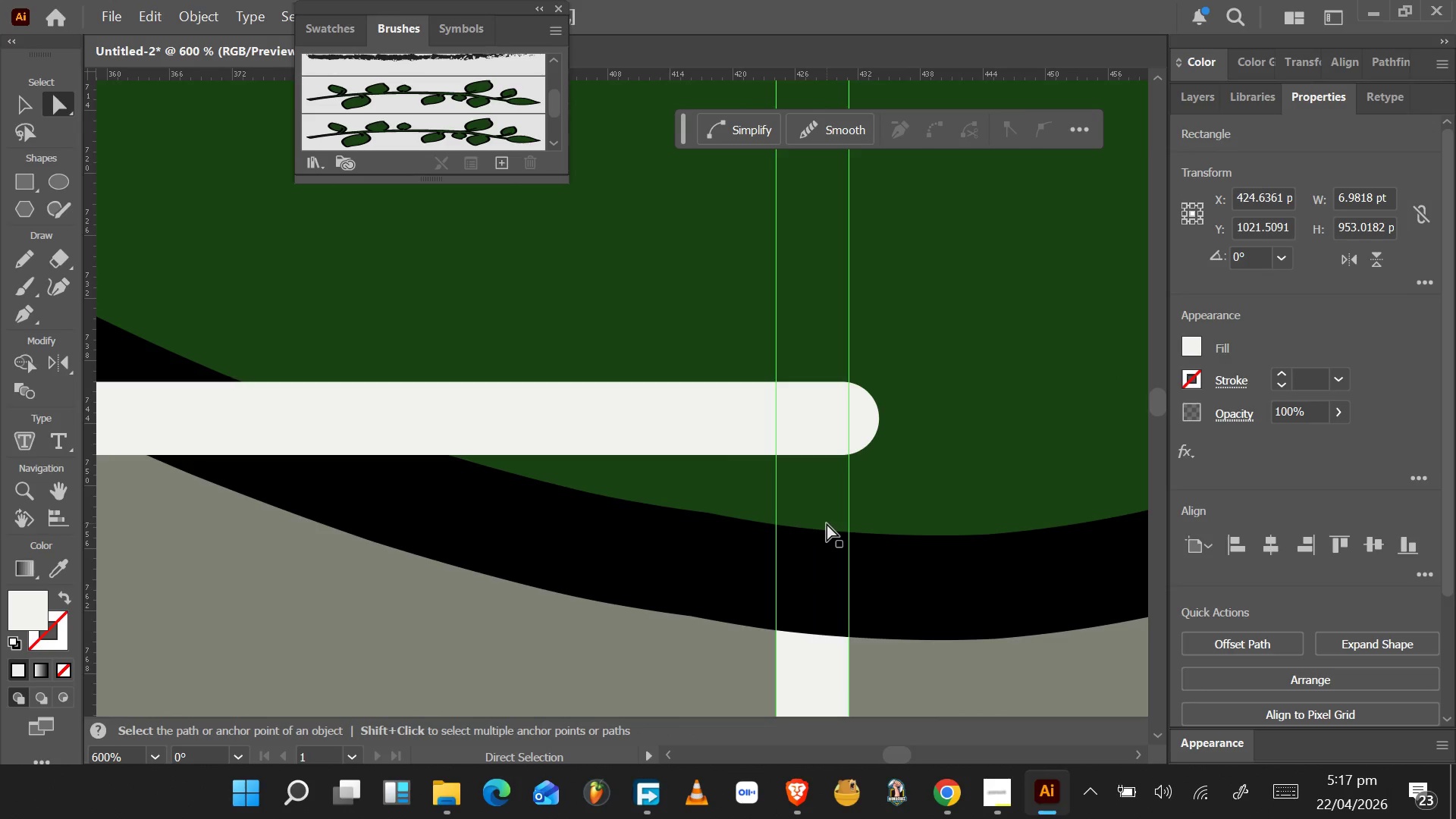 
key(ArrowRight)
 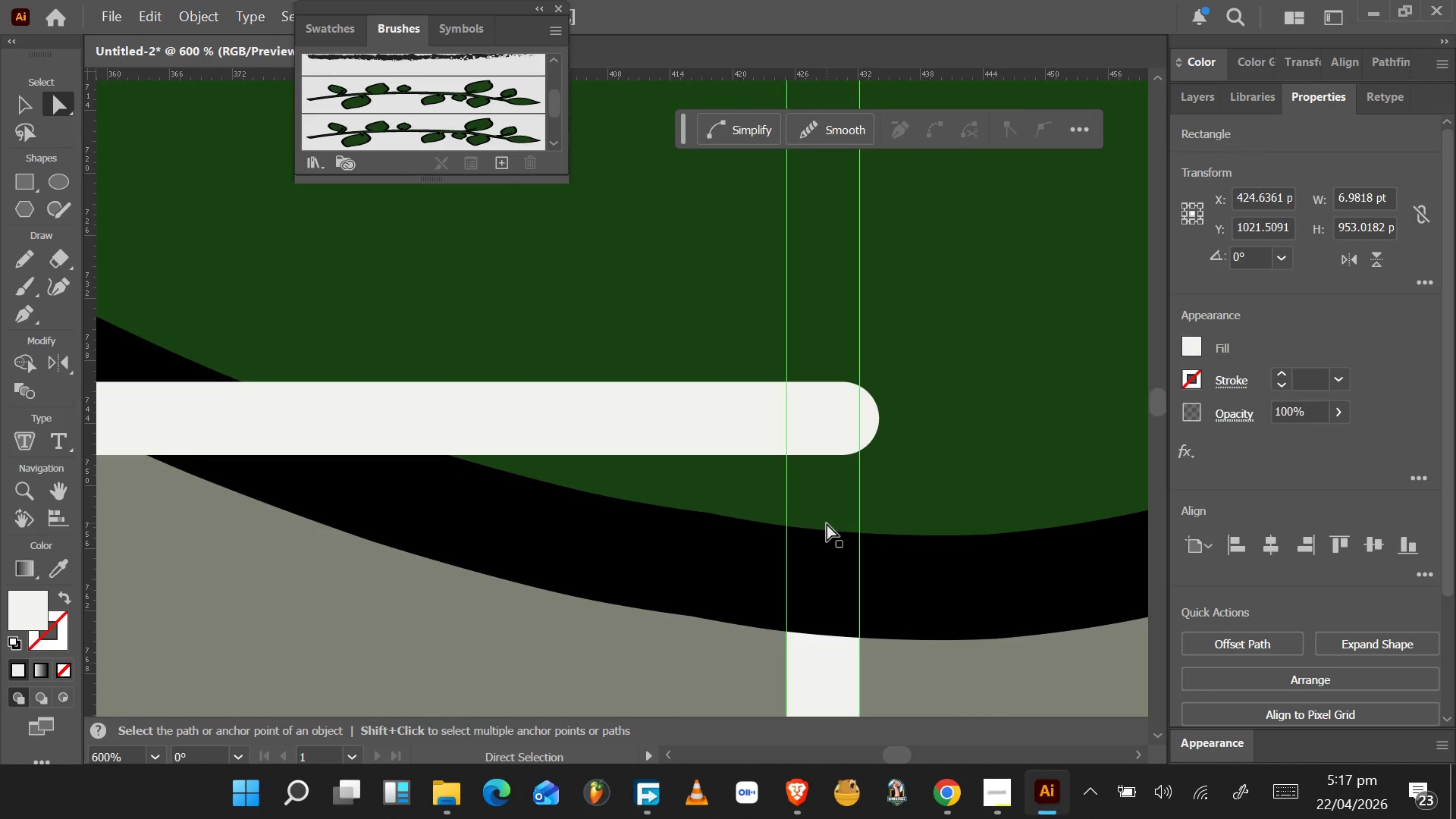 
key(ArrowRight)
 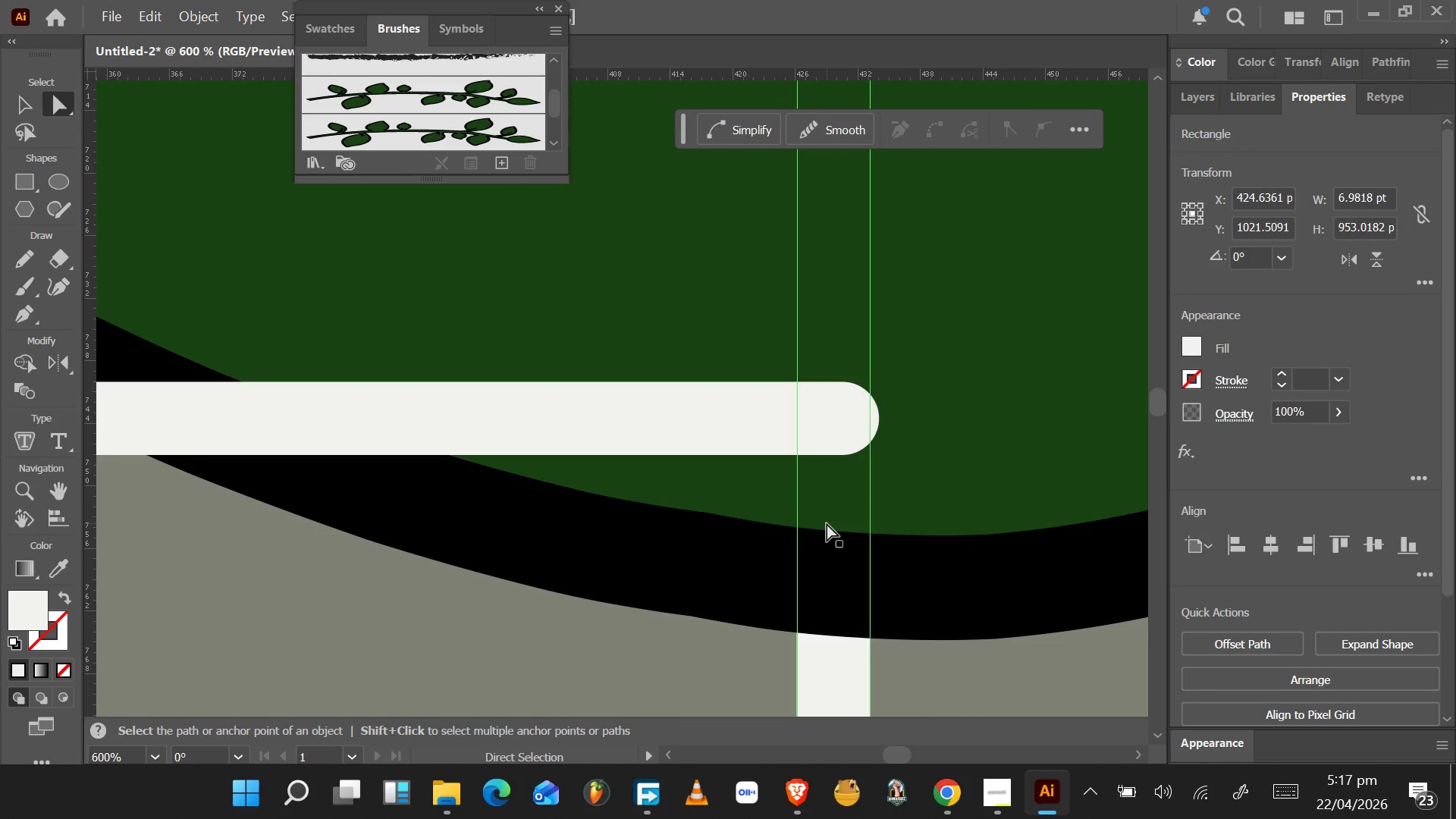 
key(ArrowRight)
 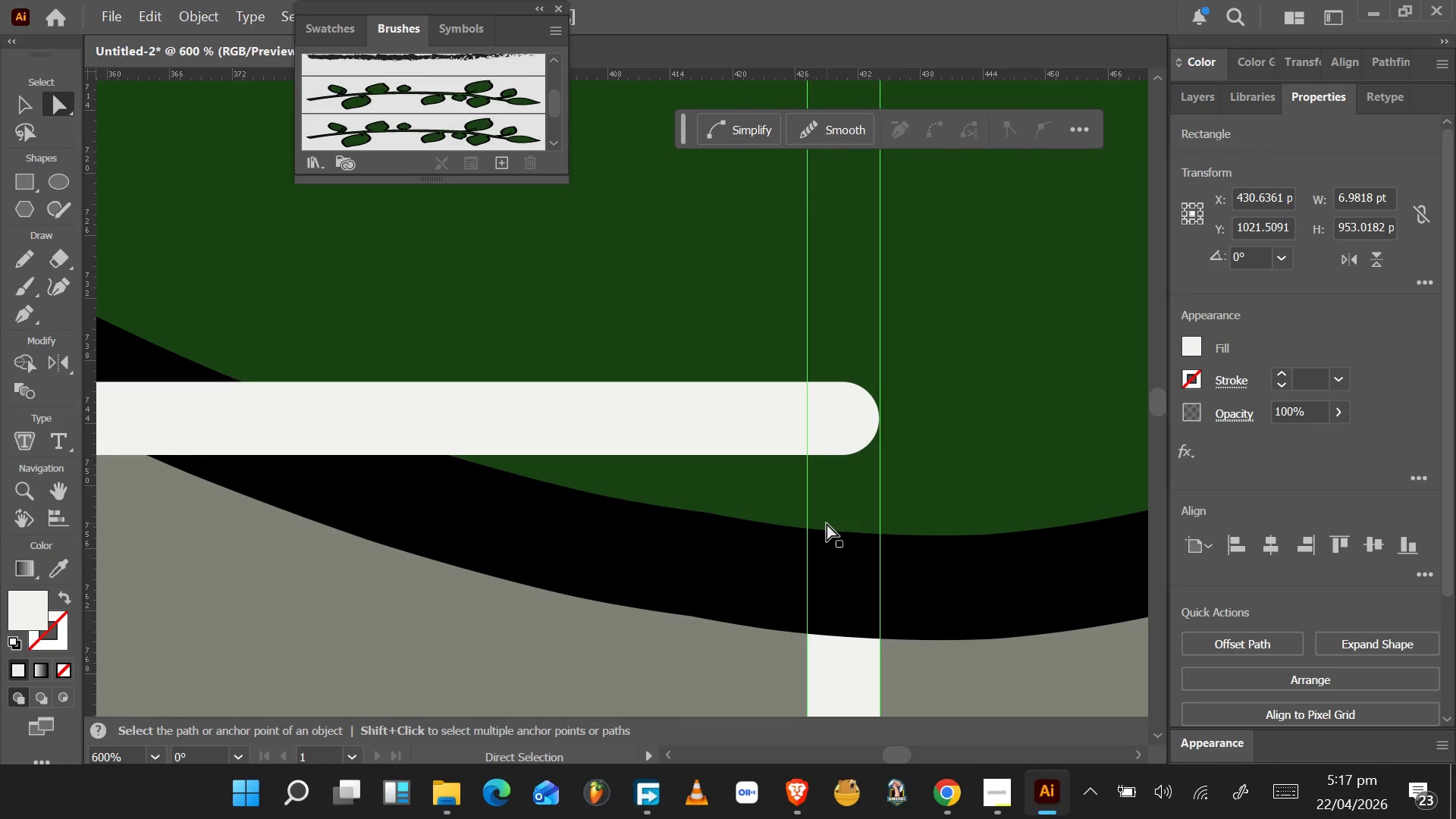 
key(ArrowRight)
 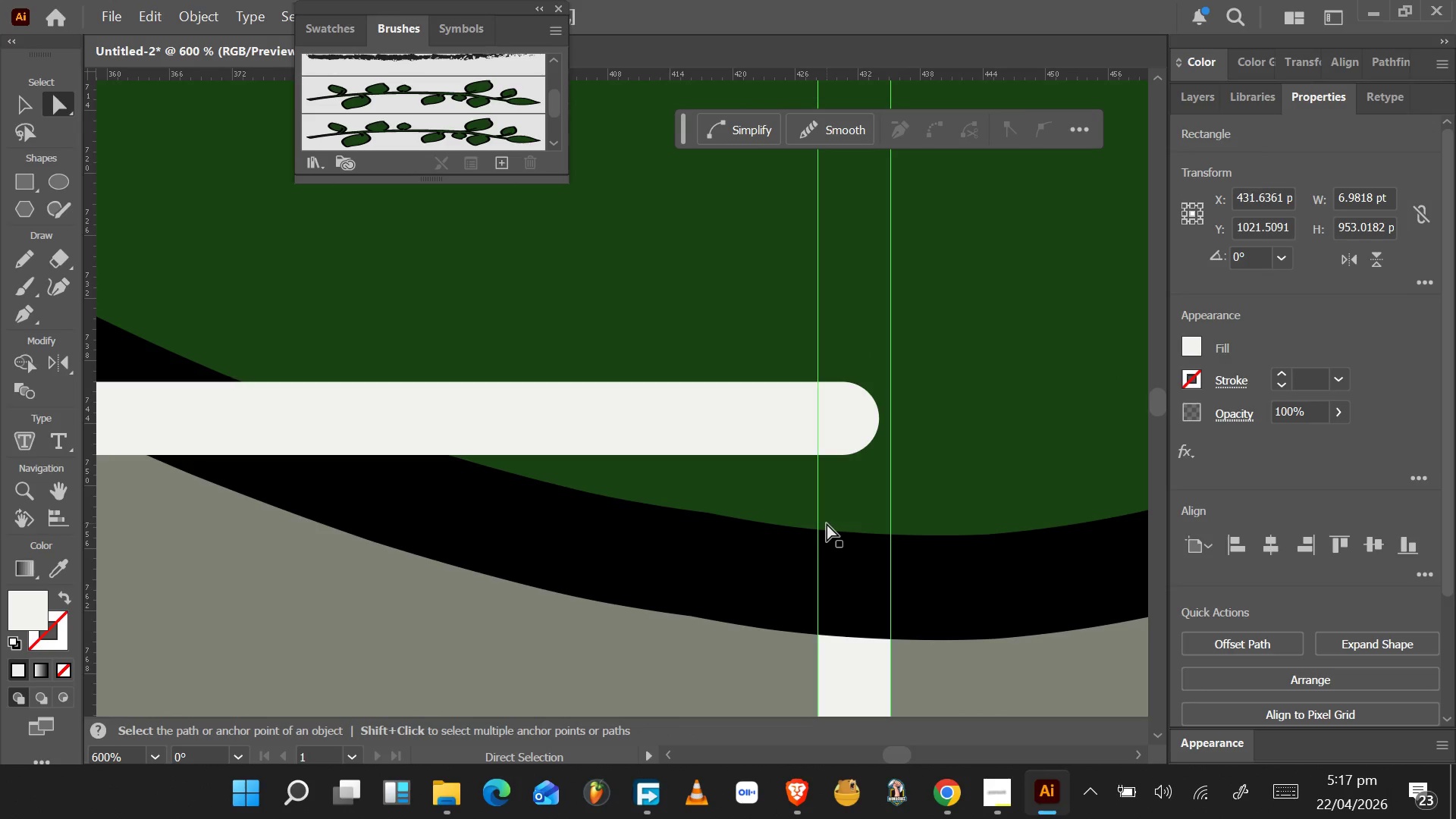 
key(ArrowRight)
 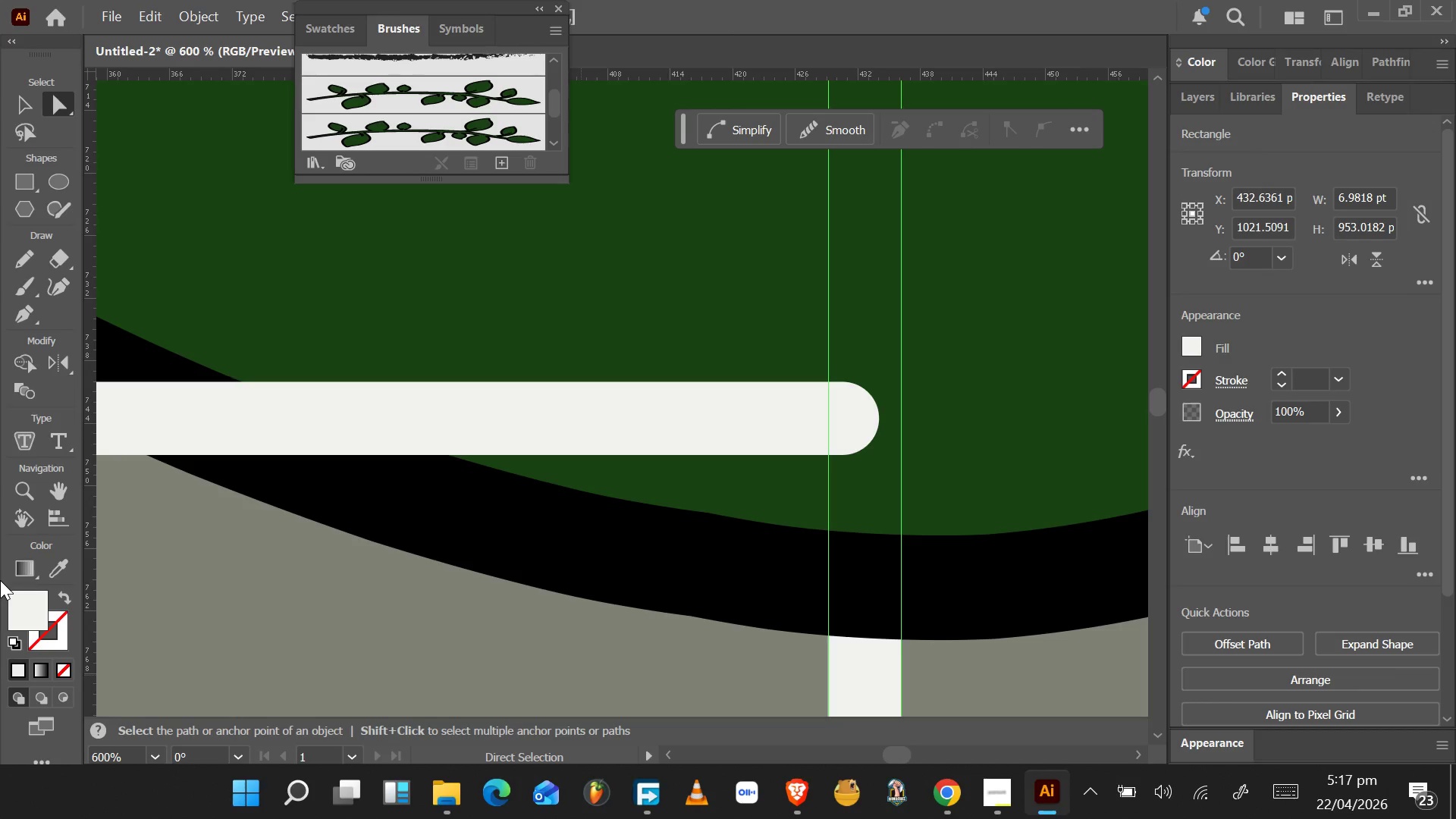 
hold_key(key=AltLeft, duration=0.64)
scroll: coordinate [620, 540], scroll_direction: down, amount: 47.0
 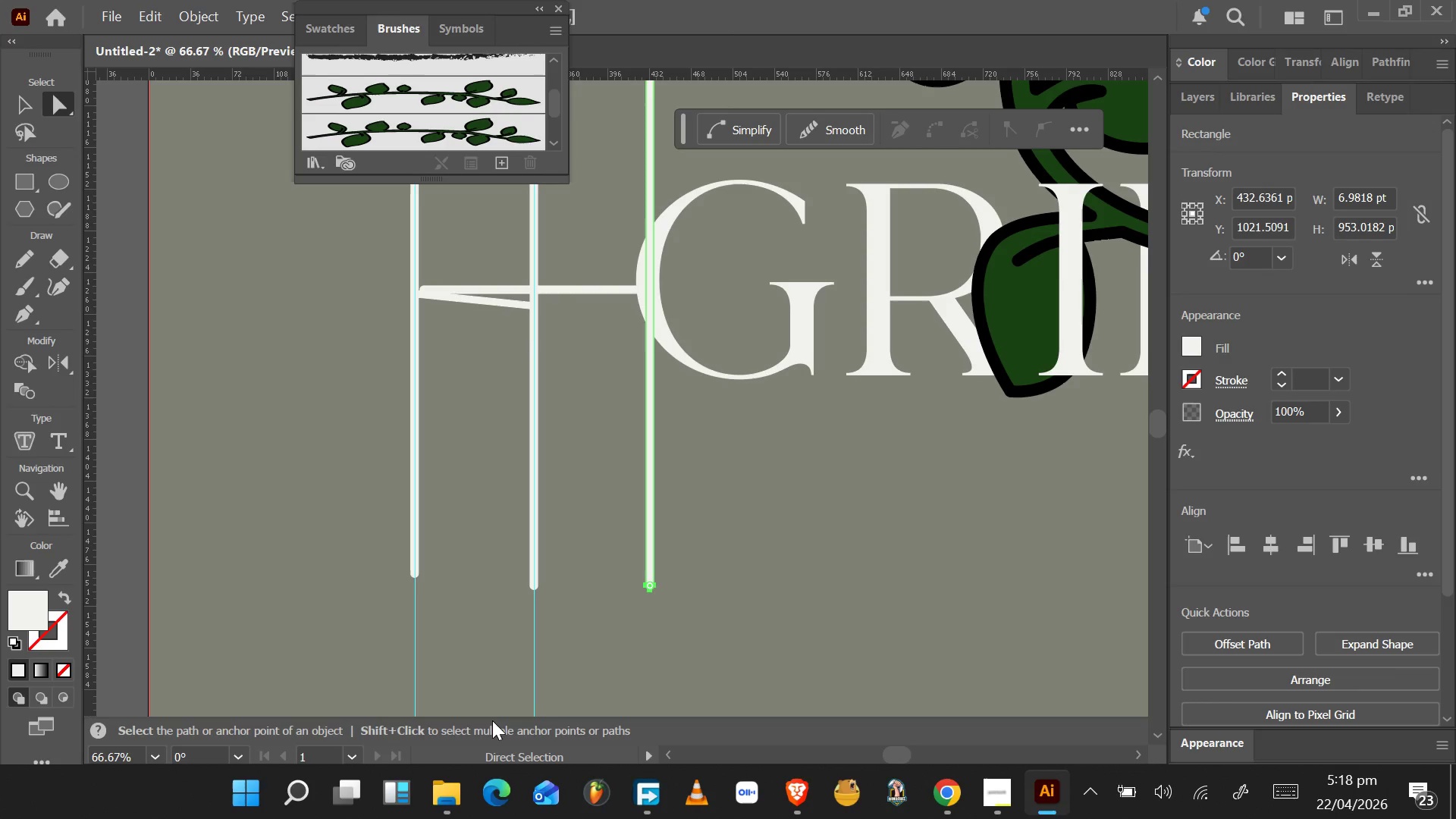 
wait(53.29)
 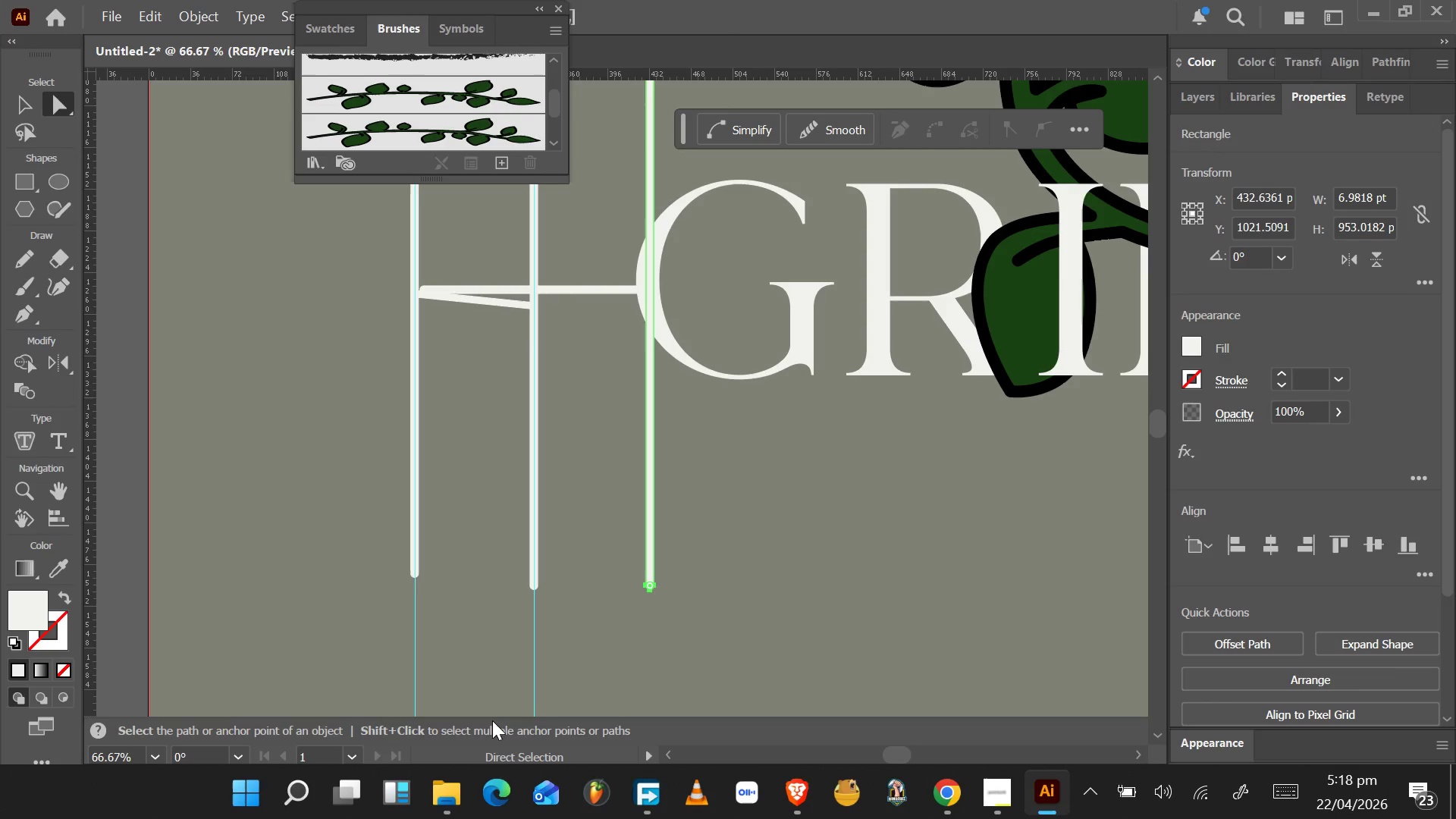 
hold_key(key=AltLeft, duration=1.55)
scroll: coordinate [574, 428], scroll_direction: up, amount: 4.0
 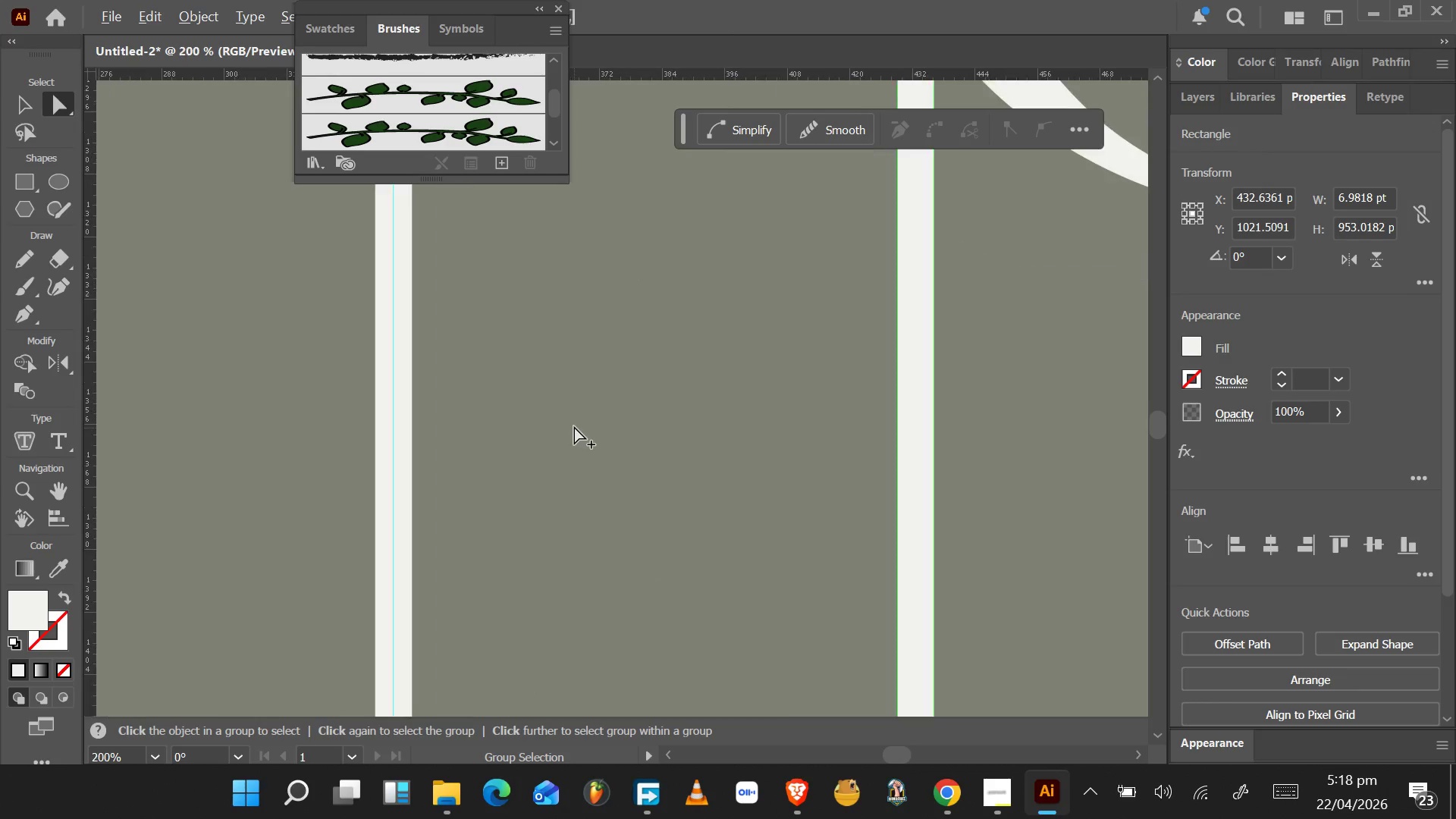 
hold_key(key=AltLeft, duration=0.36)
 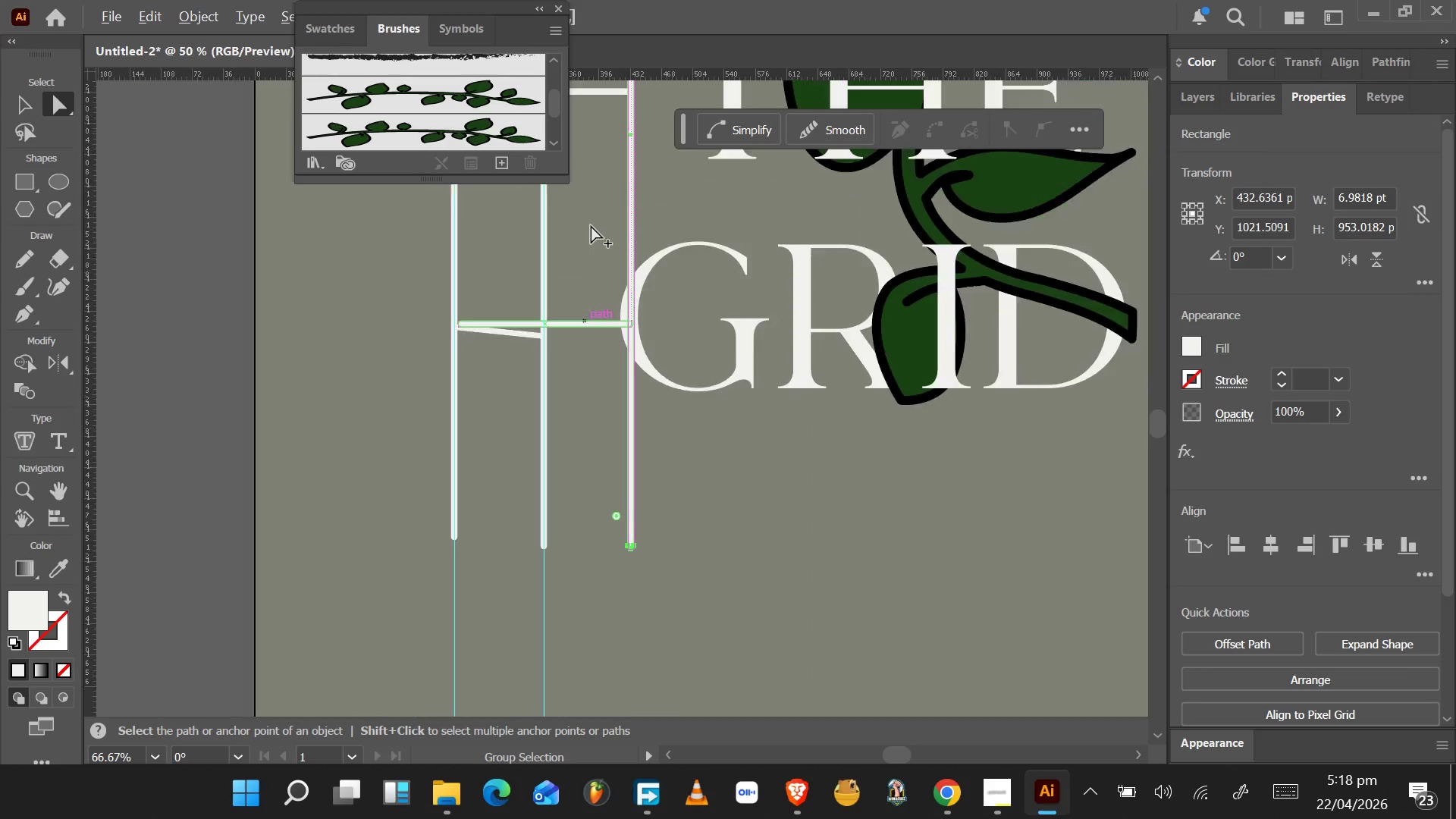 
scroll: coordinate [590, 238], scroll_direction: down, amount: 11.0
 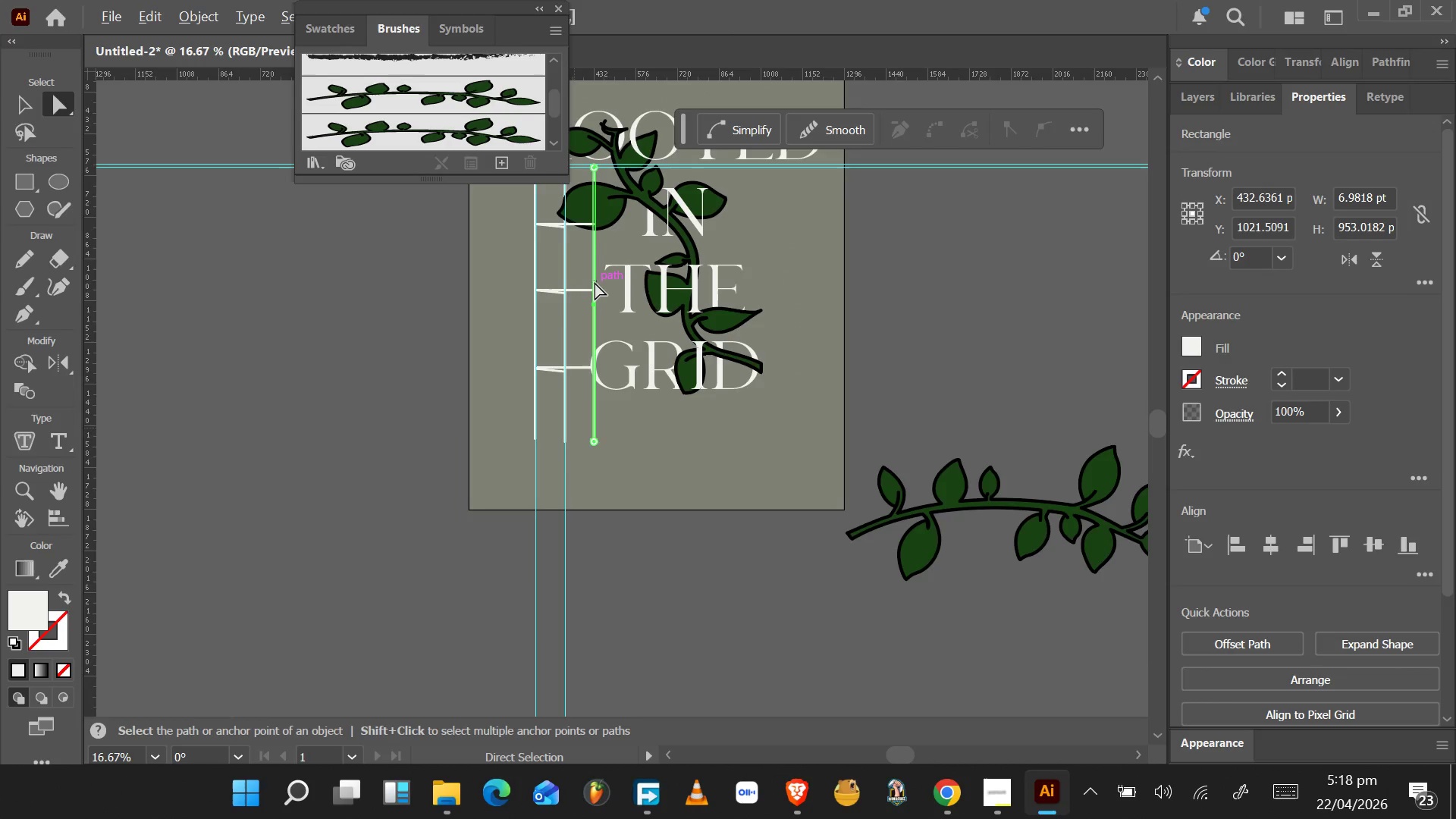 
hold_key(key=AltLeft, duration=0.34)
 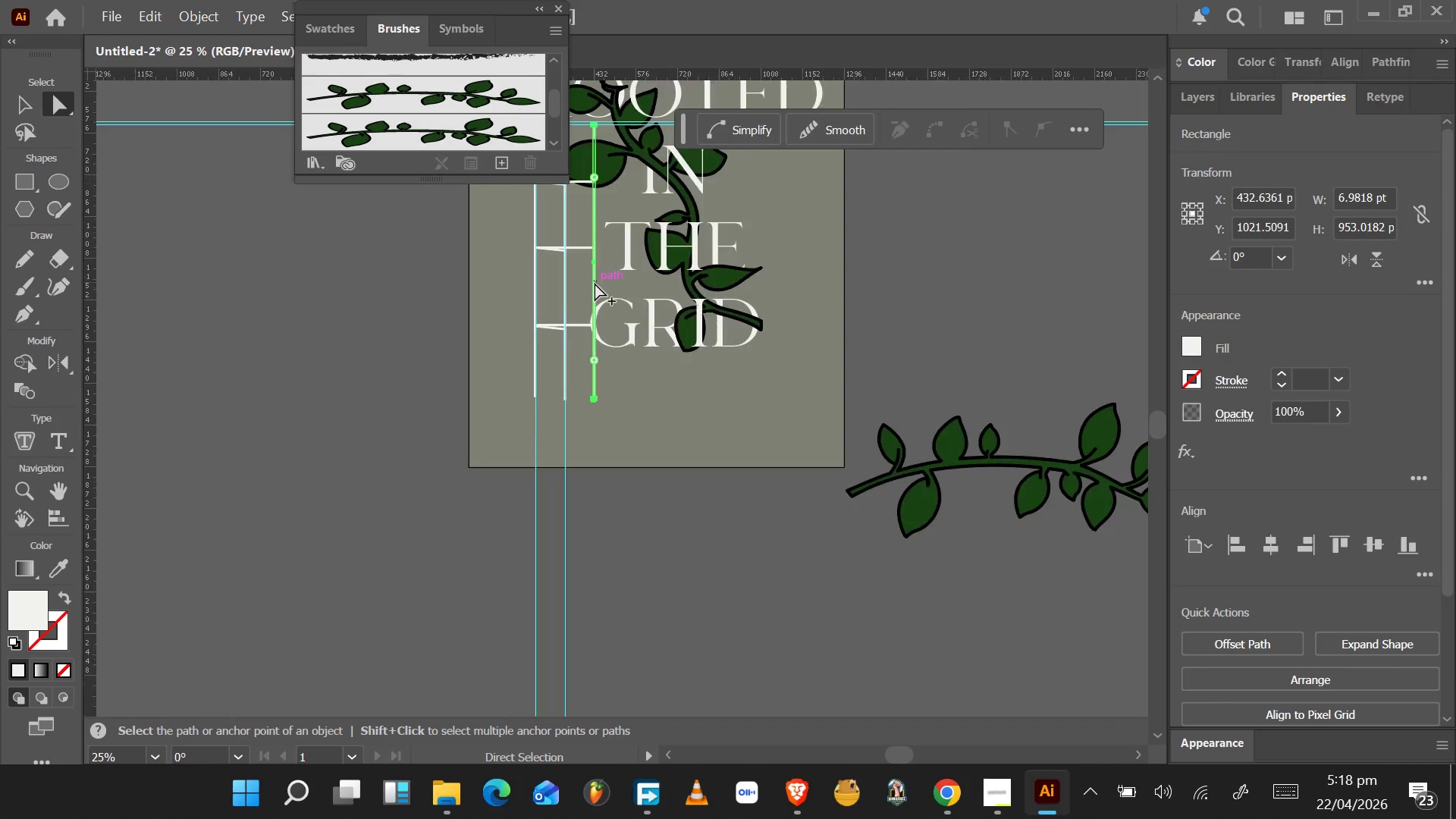 
hold_key(key=AltLeft, duration=0.36)
 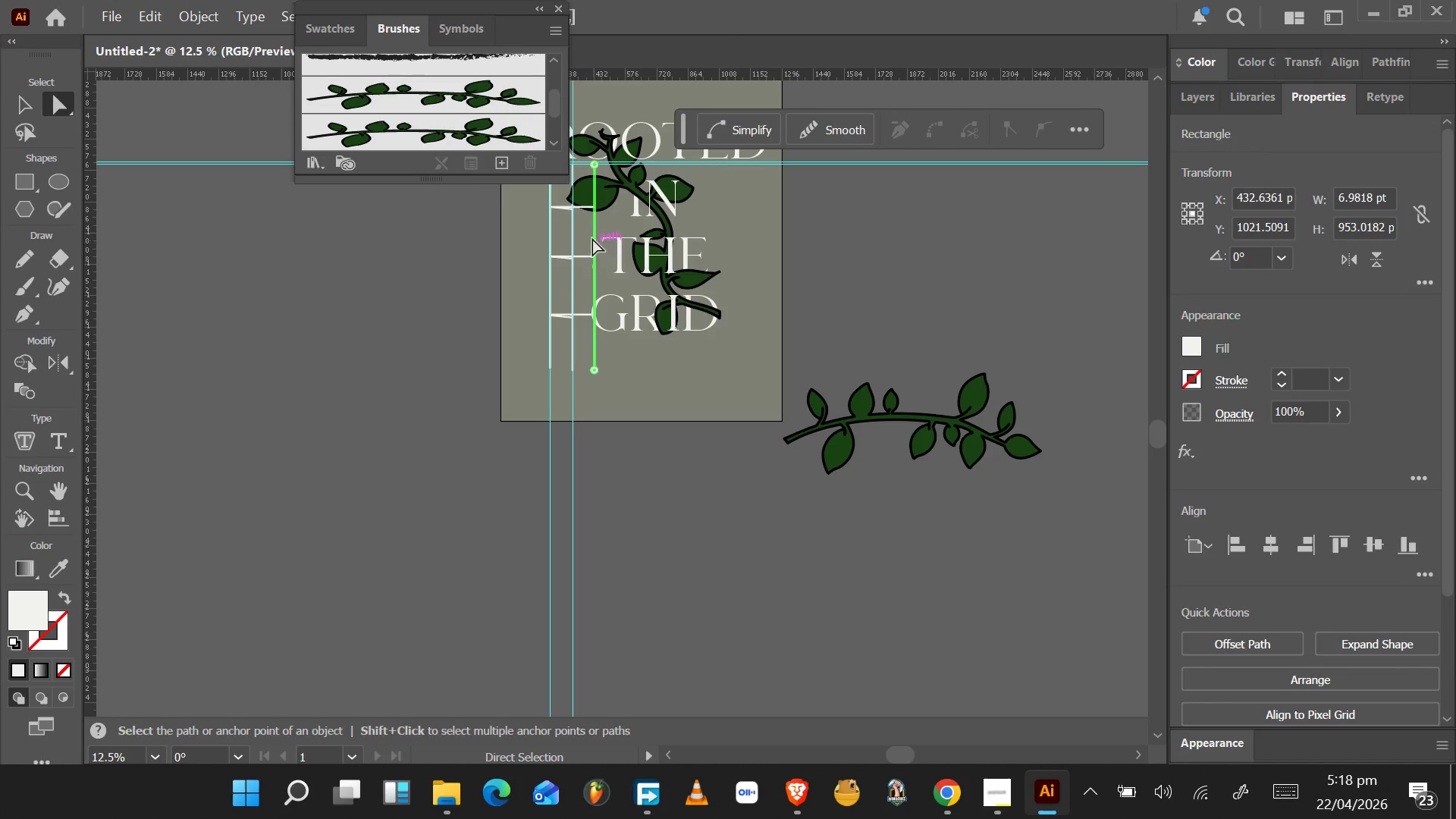 
scroll: coordinate [595, 282], scroll_direction: up, amount: 5.0
 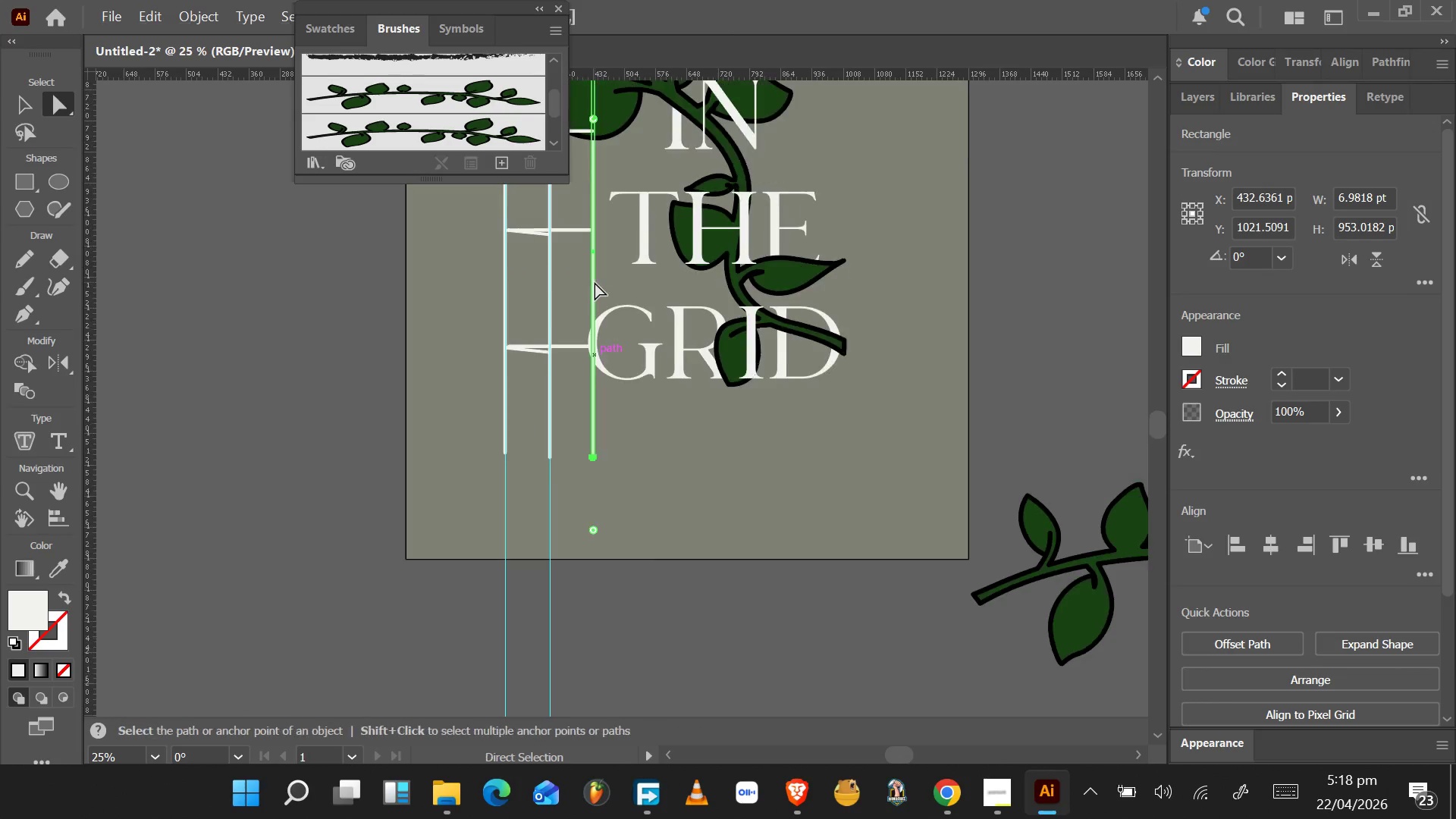 
scroll: coordinate [595, 283], scroll_direction: down, amount: 1.0
 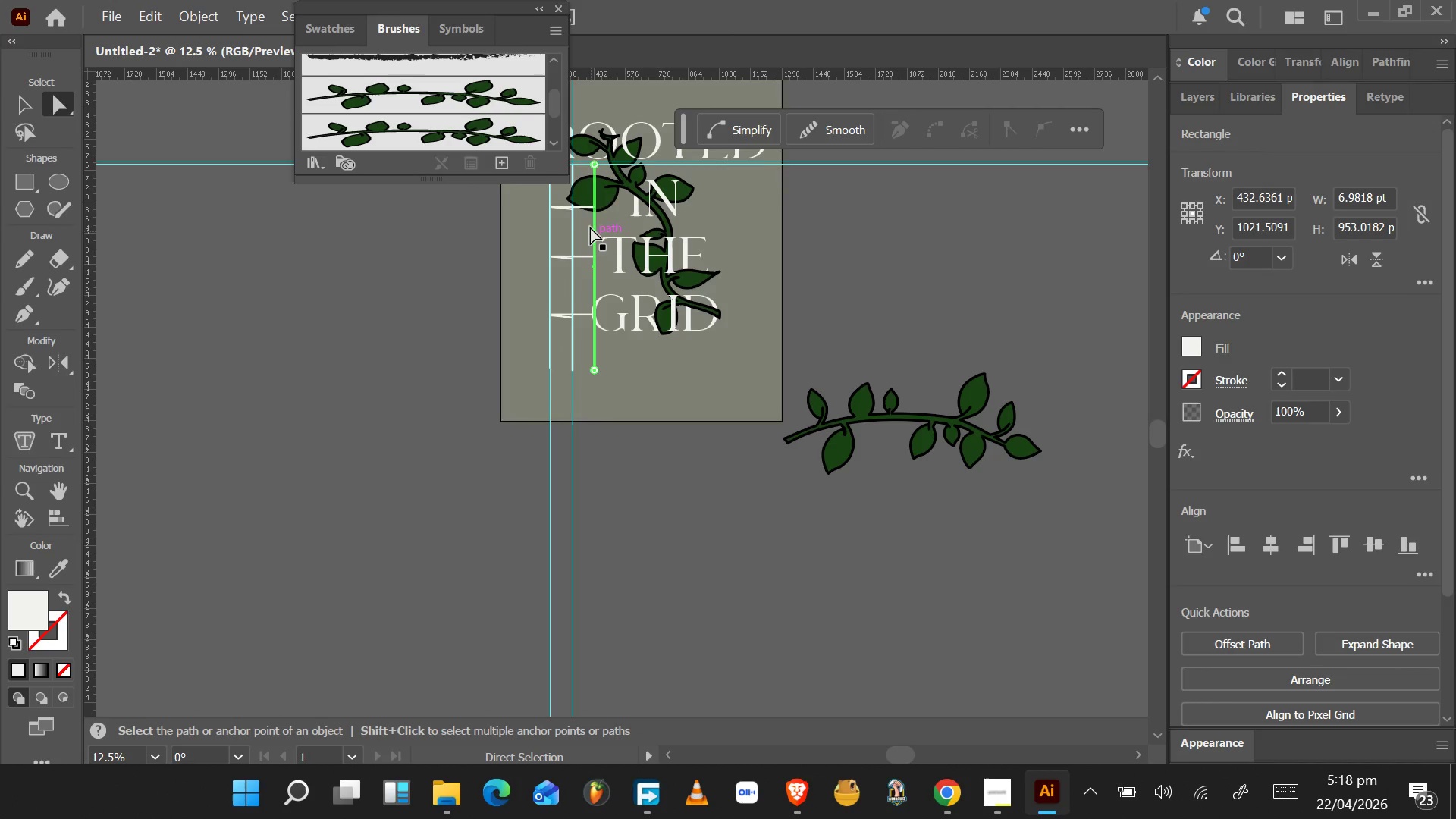 
scroll: coordinate [588, 197], scroll_direction: up, amount: 5.0
 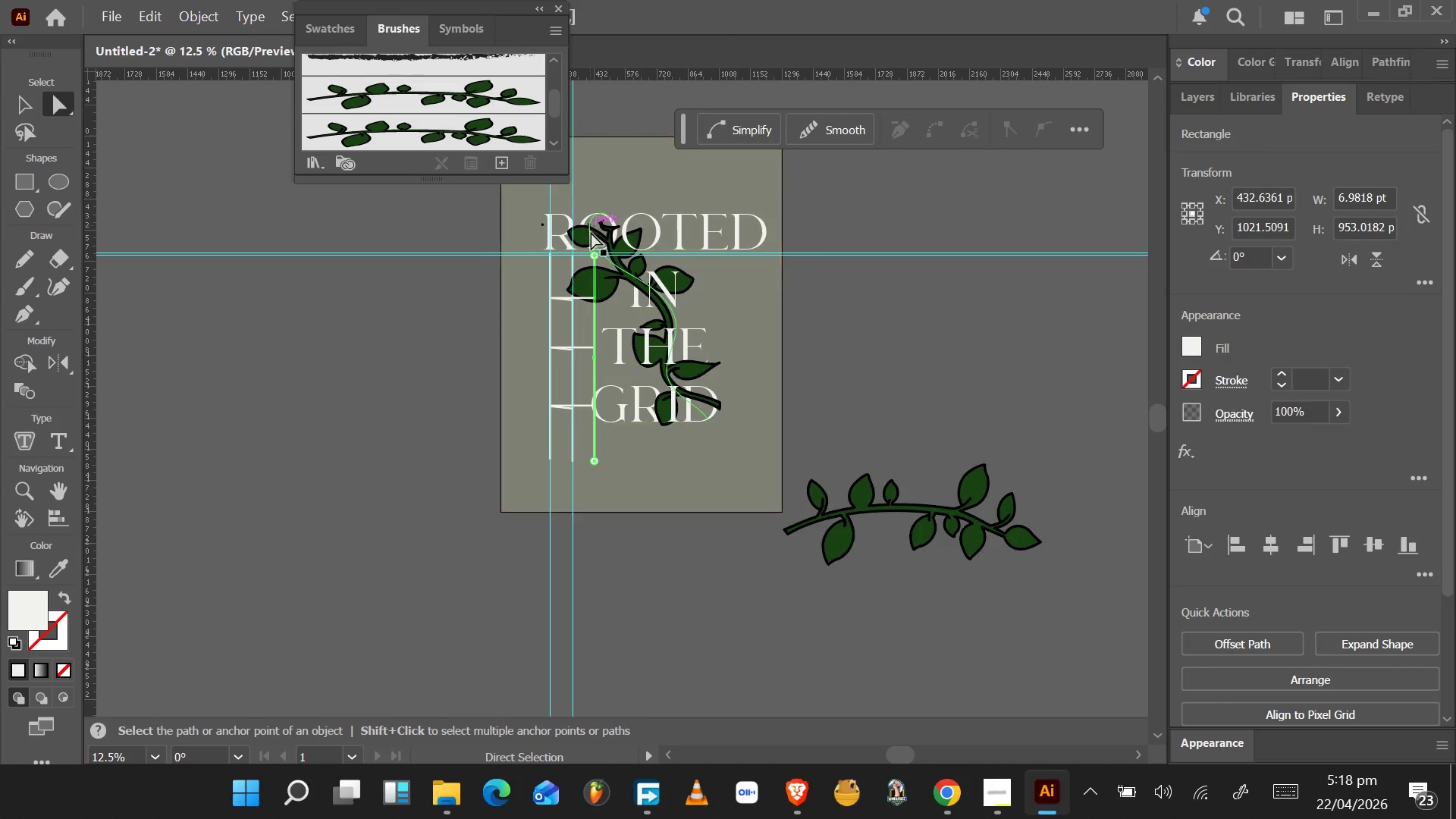 
hold_key(key=AltLeft, duration=0.31)
scroll: coordinate [593, 234], scroll_direction: up, amount: 3.0
 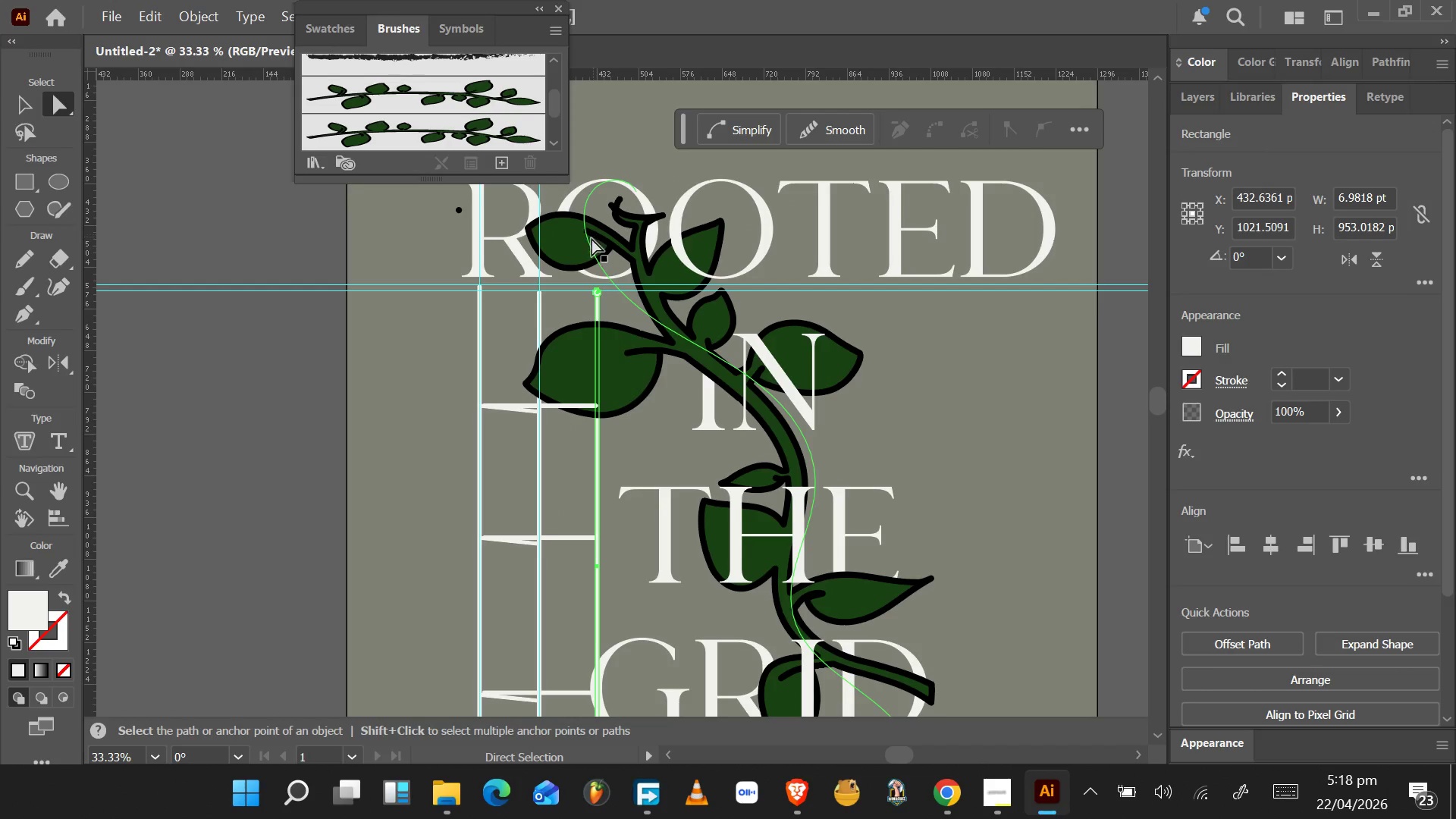 
hold_key(key=AltLeft, duration=0.36)
scroll: coordinate [592, 238], scroll_direction: up, amount: 1.0
 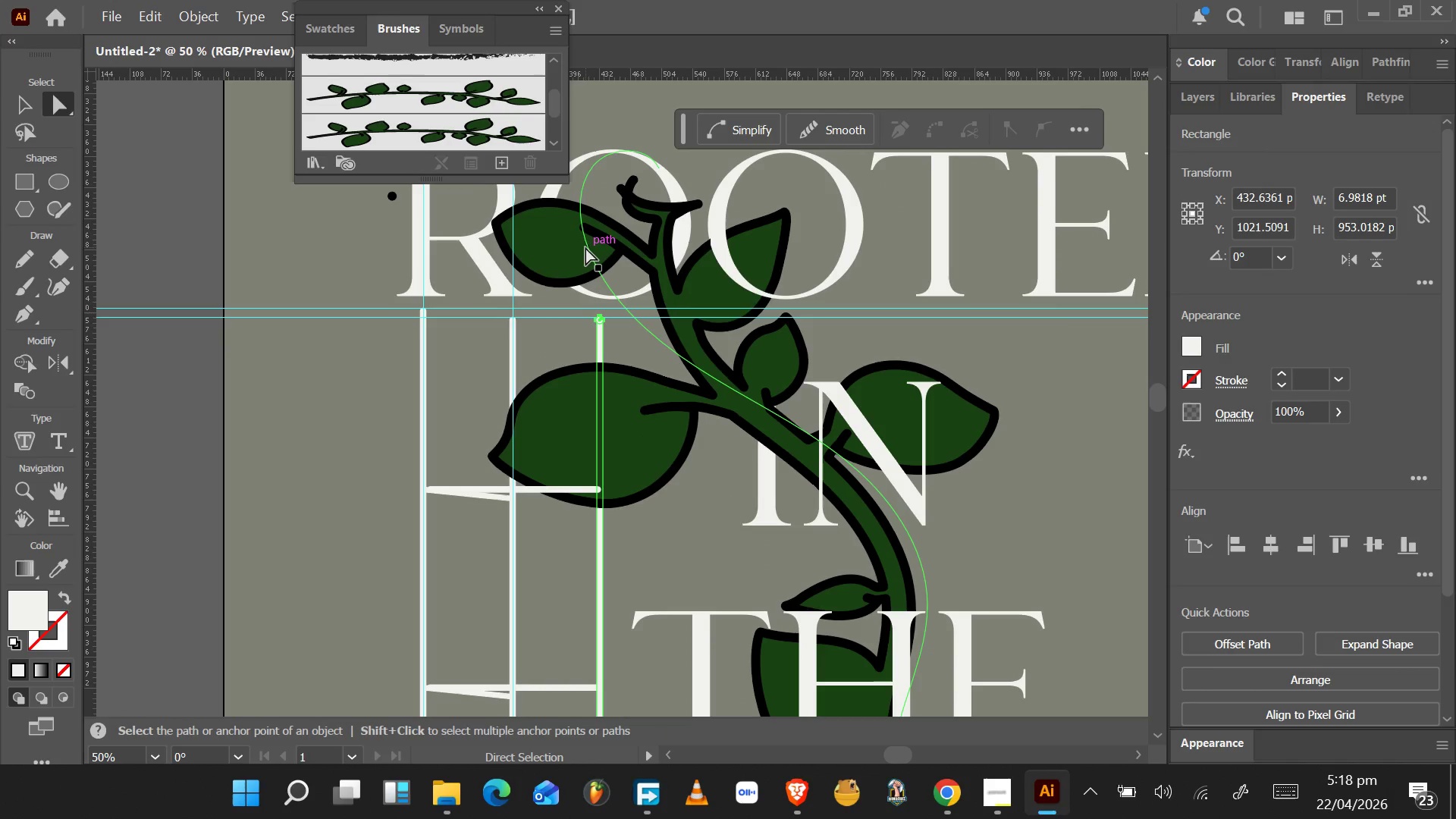 
wait(7.86)
 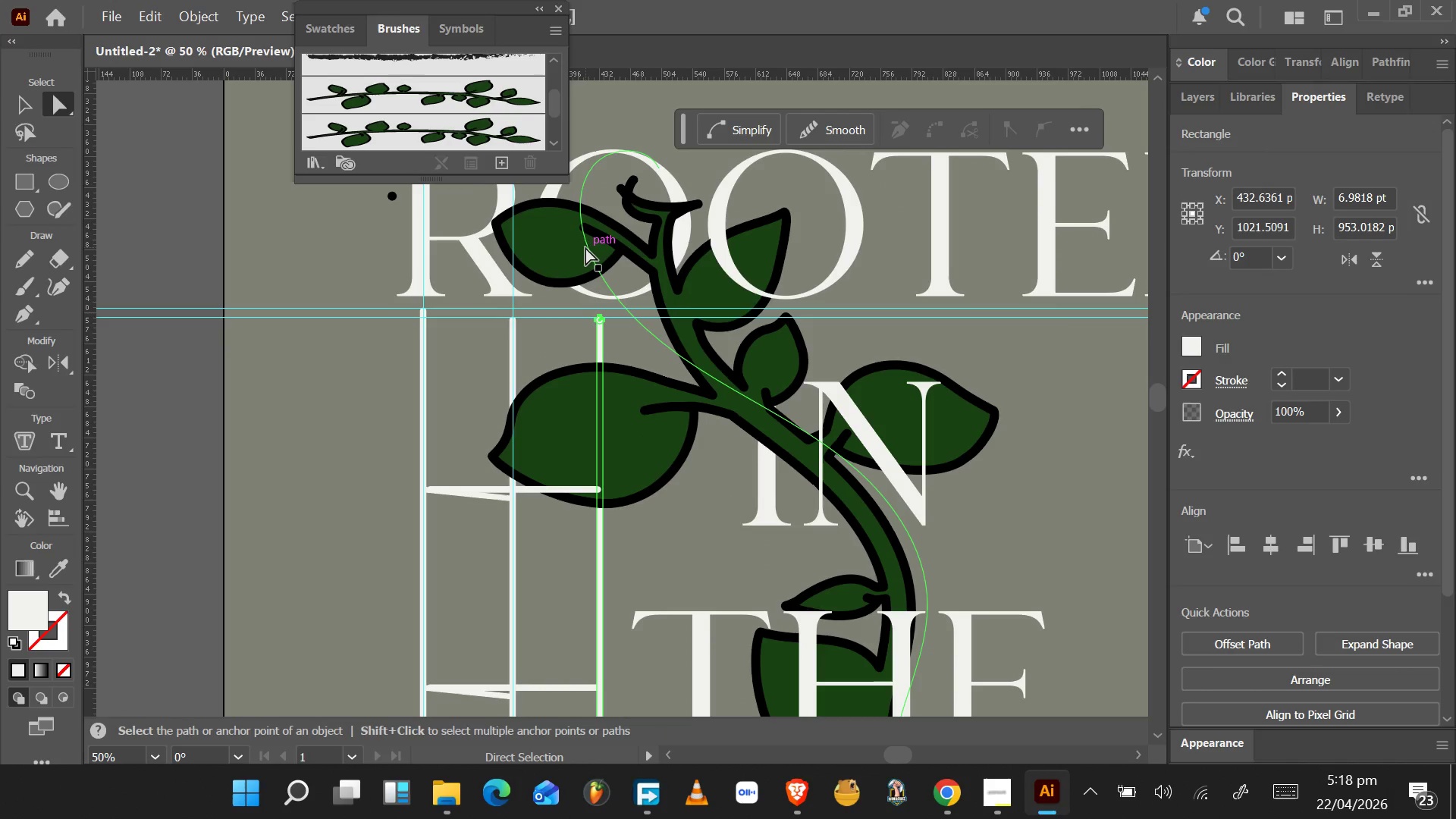 
left_click_drag(start_coordinate=[601, 527], to_coordinate=[657, 534])
 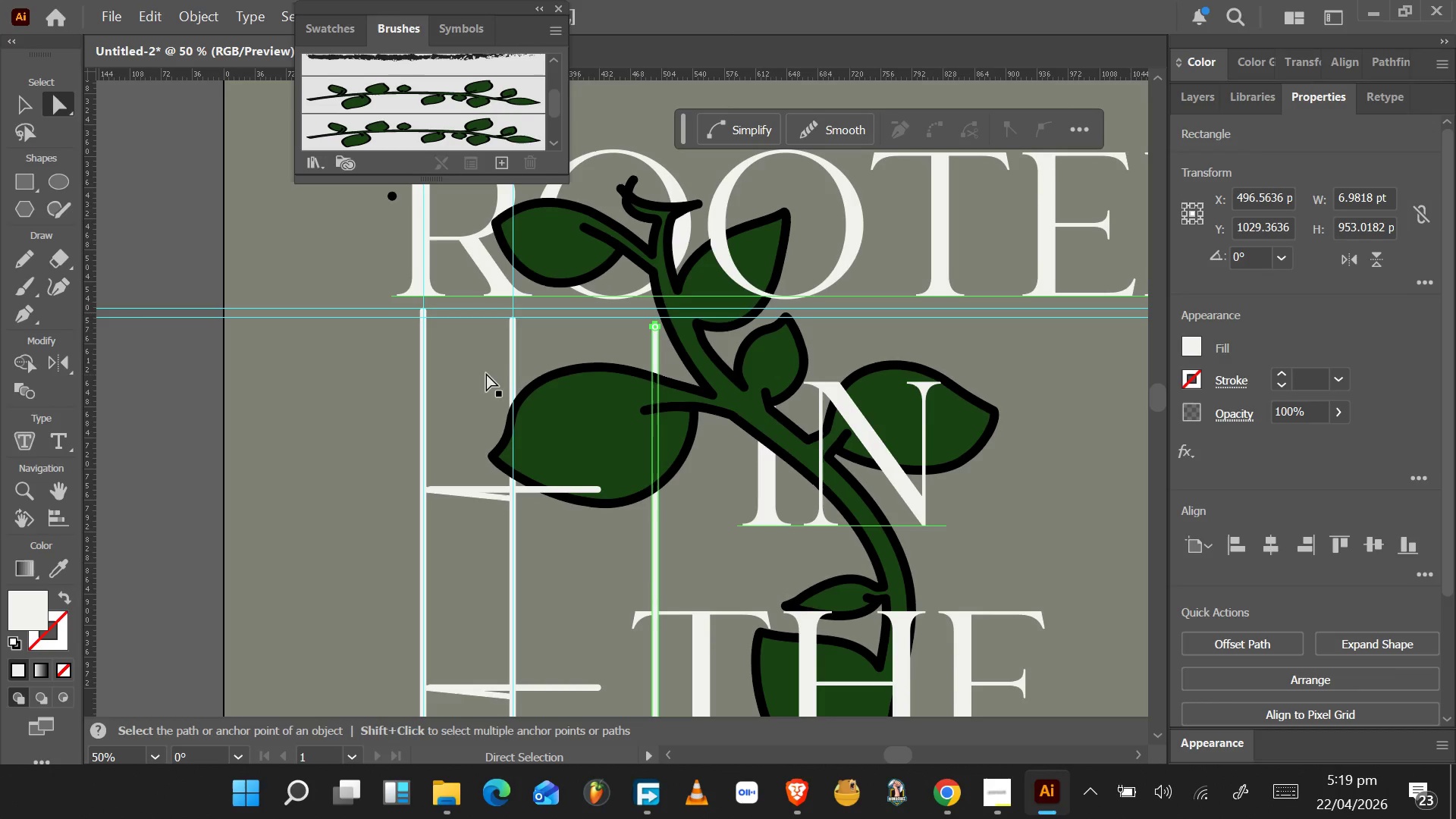 
wait(11.73)
 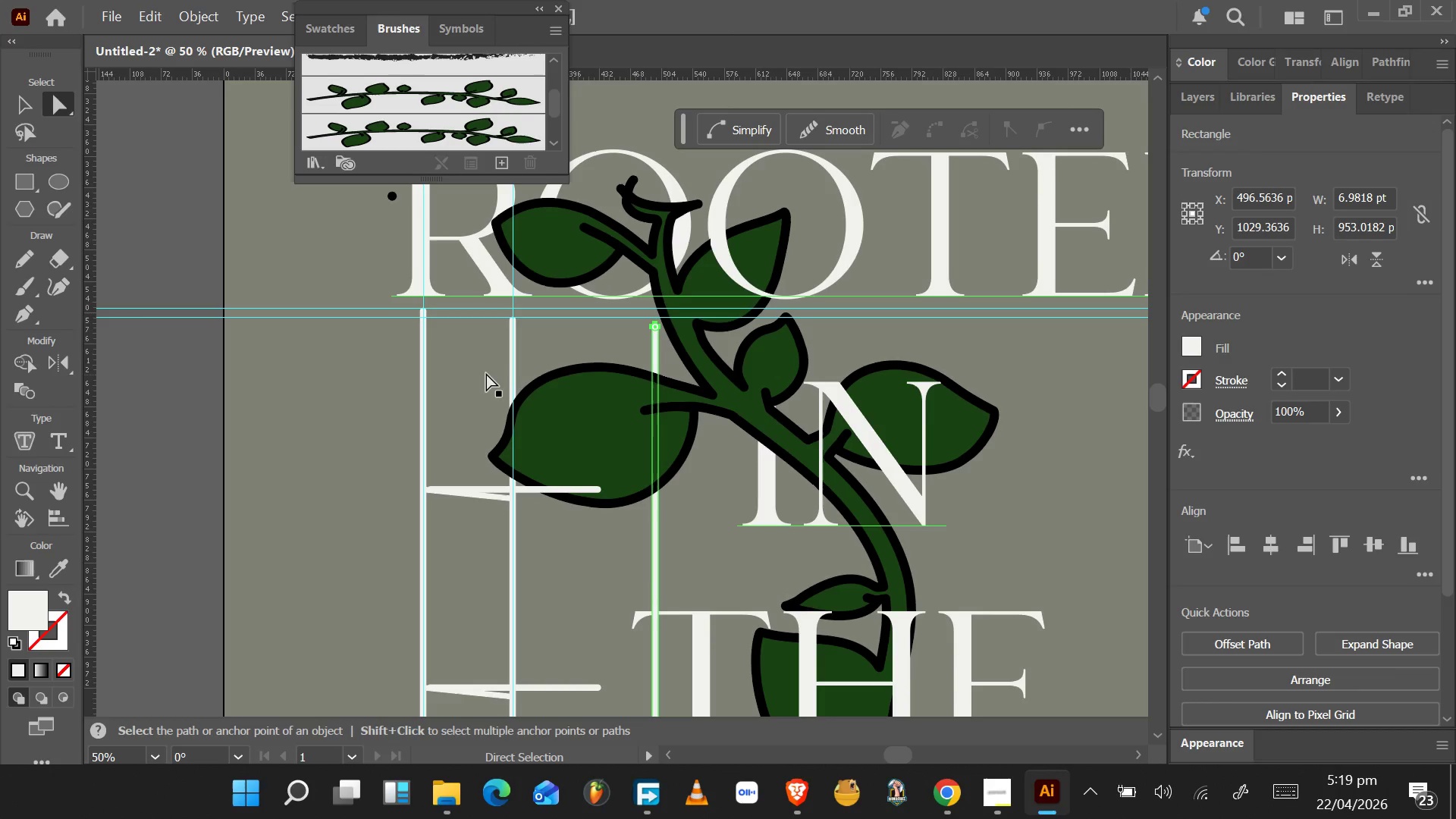 
left_click([656, 541])
 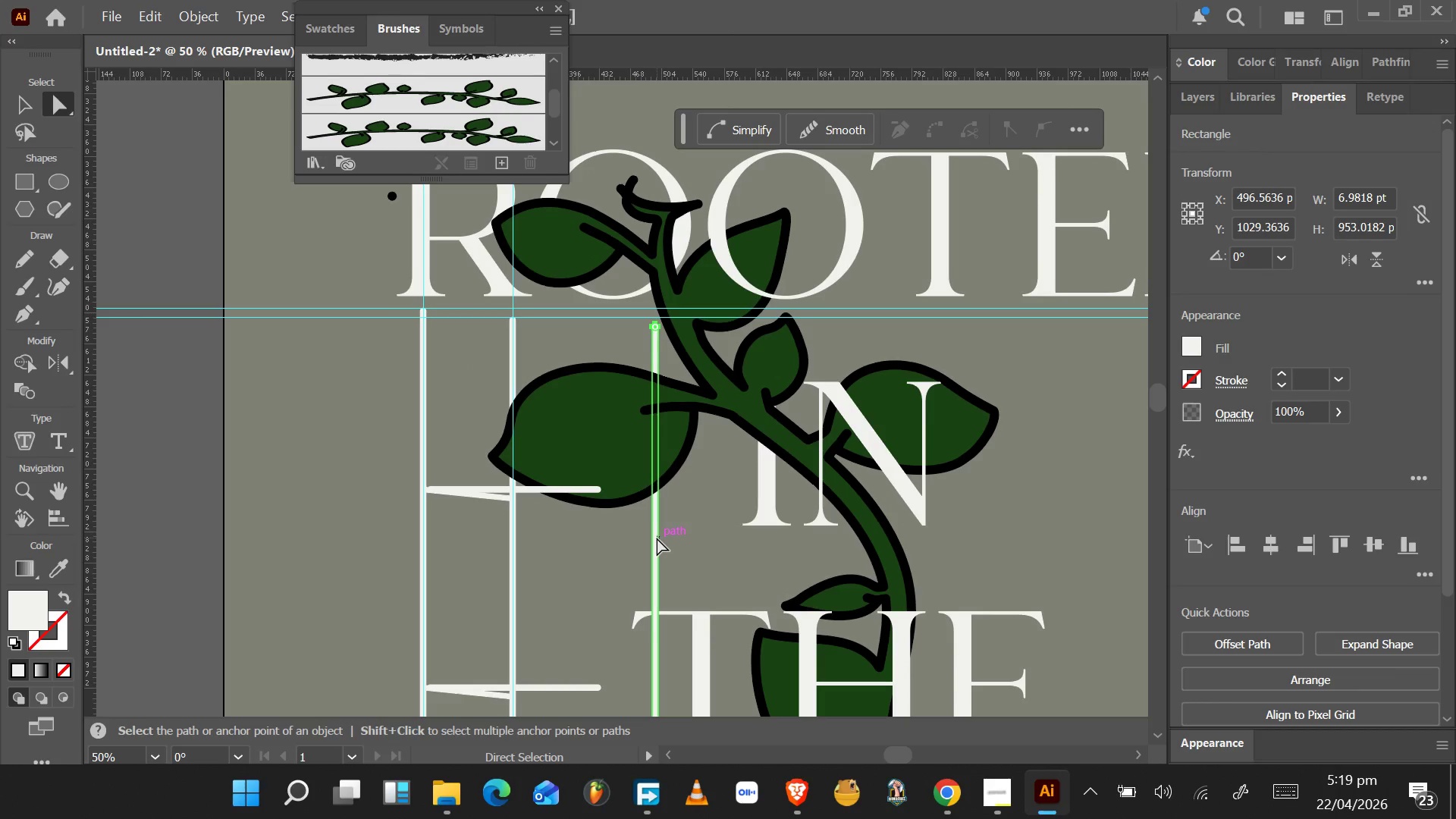 
key(Delete)
 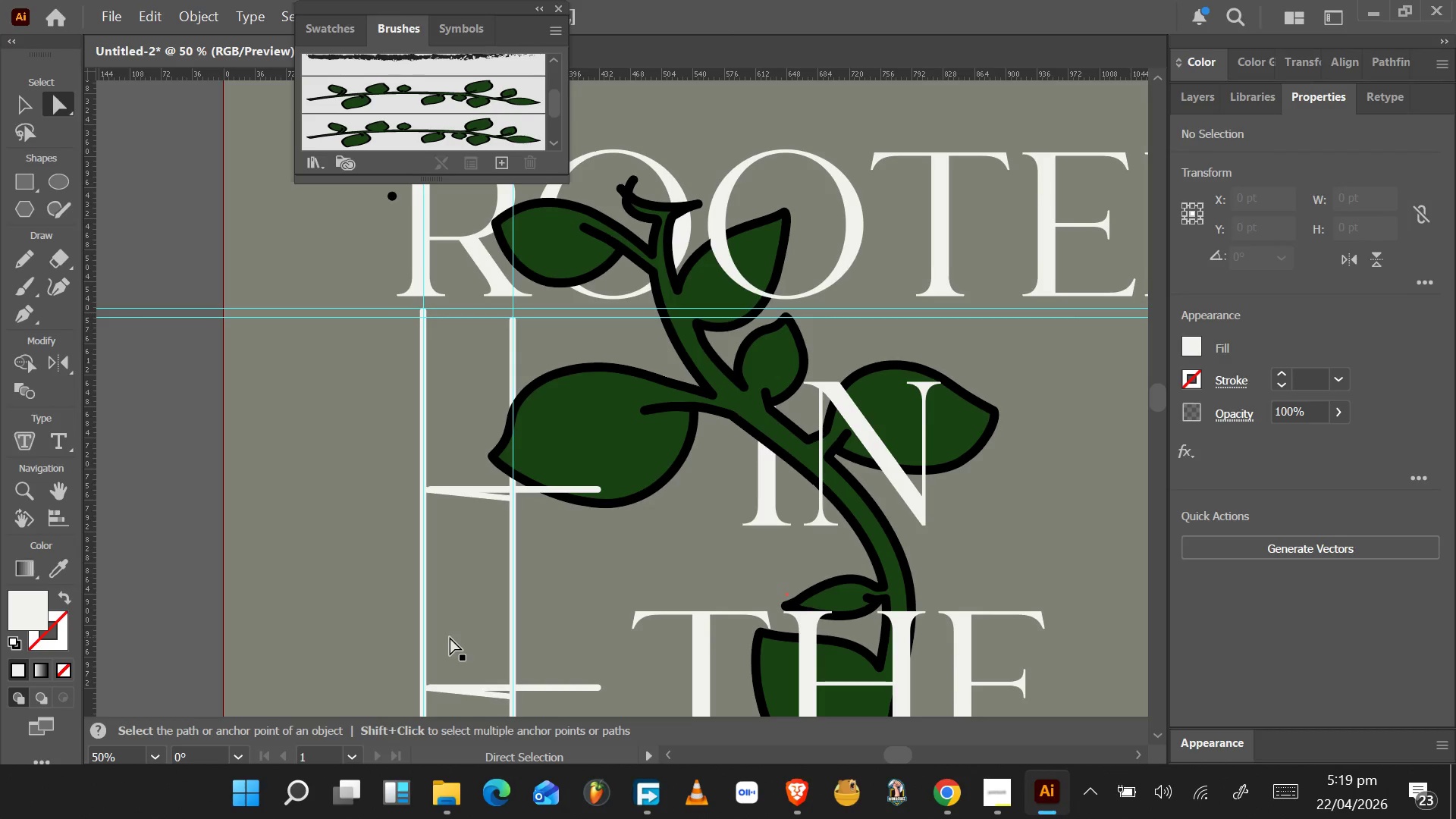 
left_click_drag(start_coordinate=[388, 614], to_coordinate=[537, 654])
 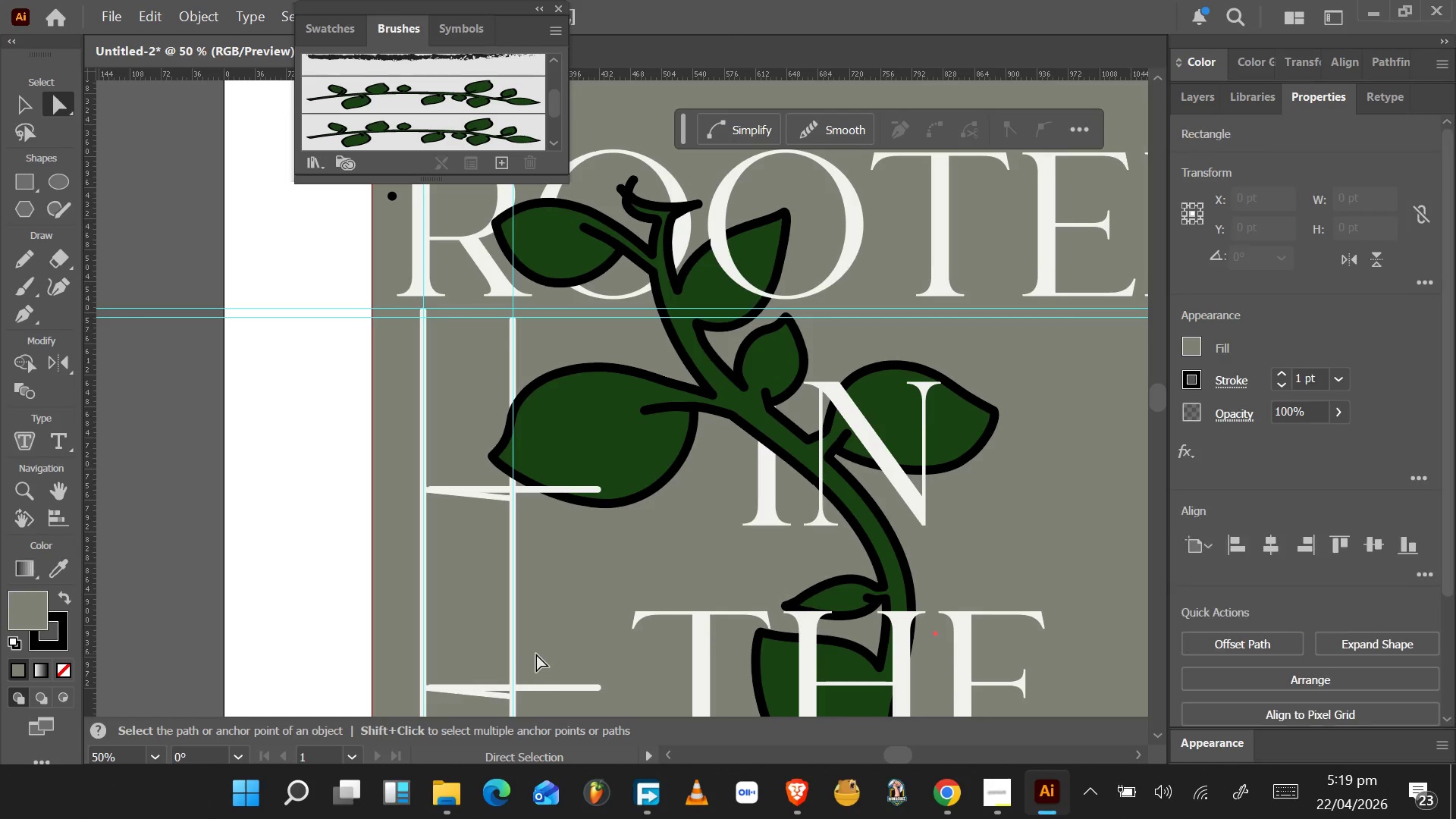 
key(Control+Z)
 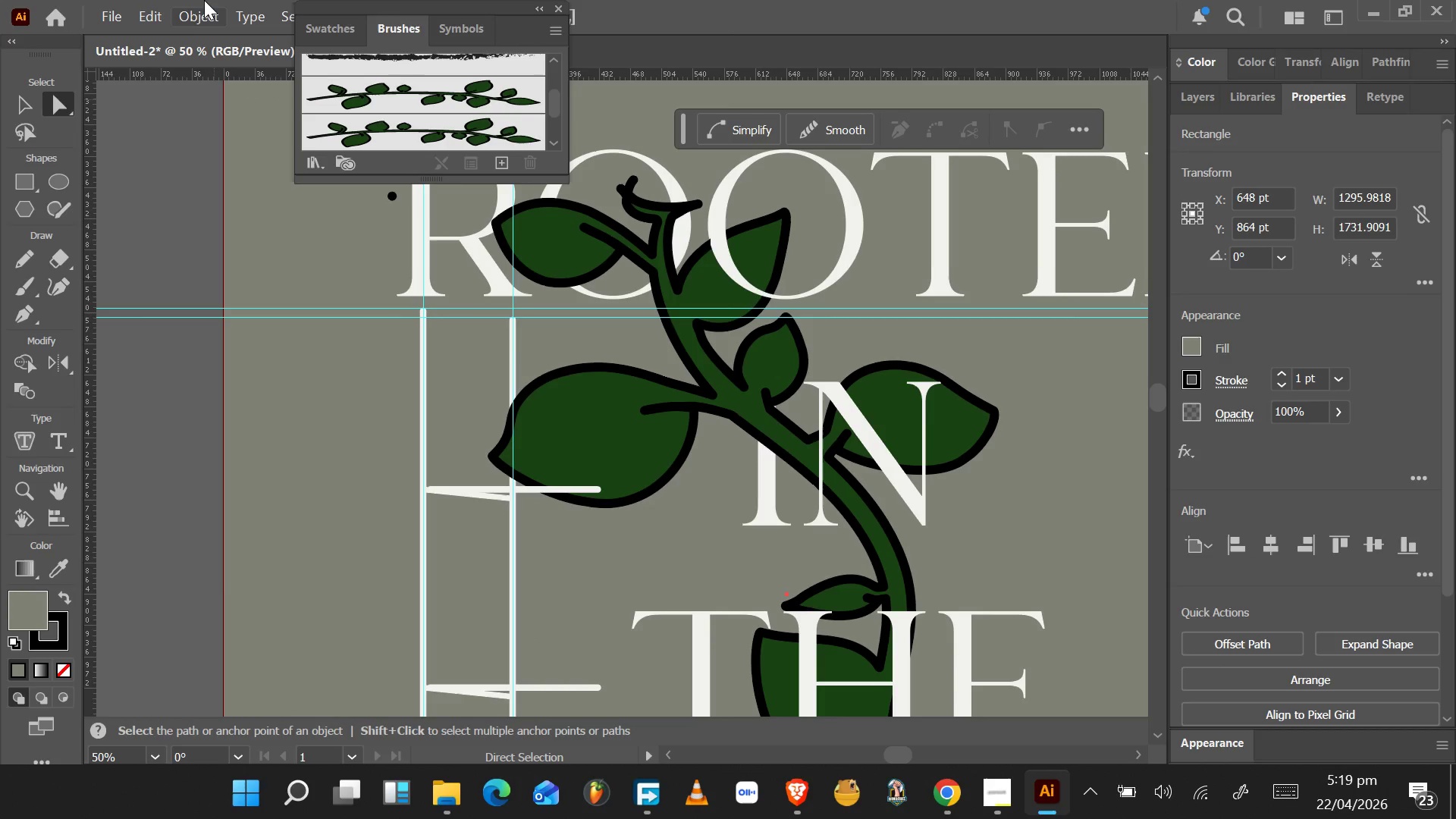 
left_click([197, 16])
 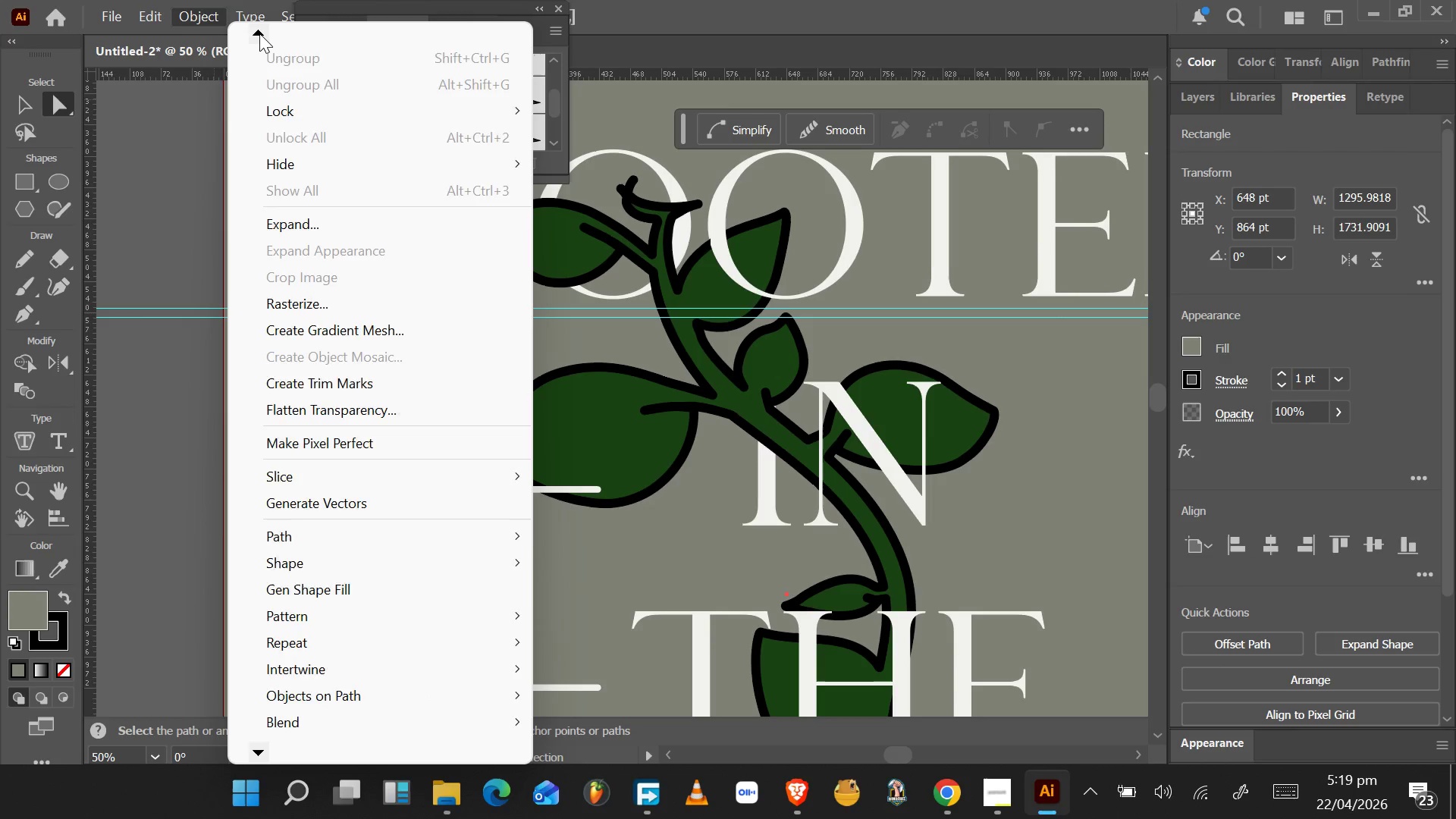 
left_click([284, 171])
 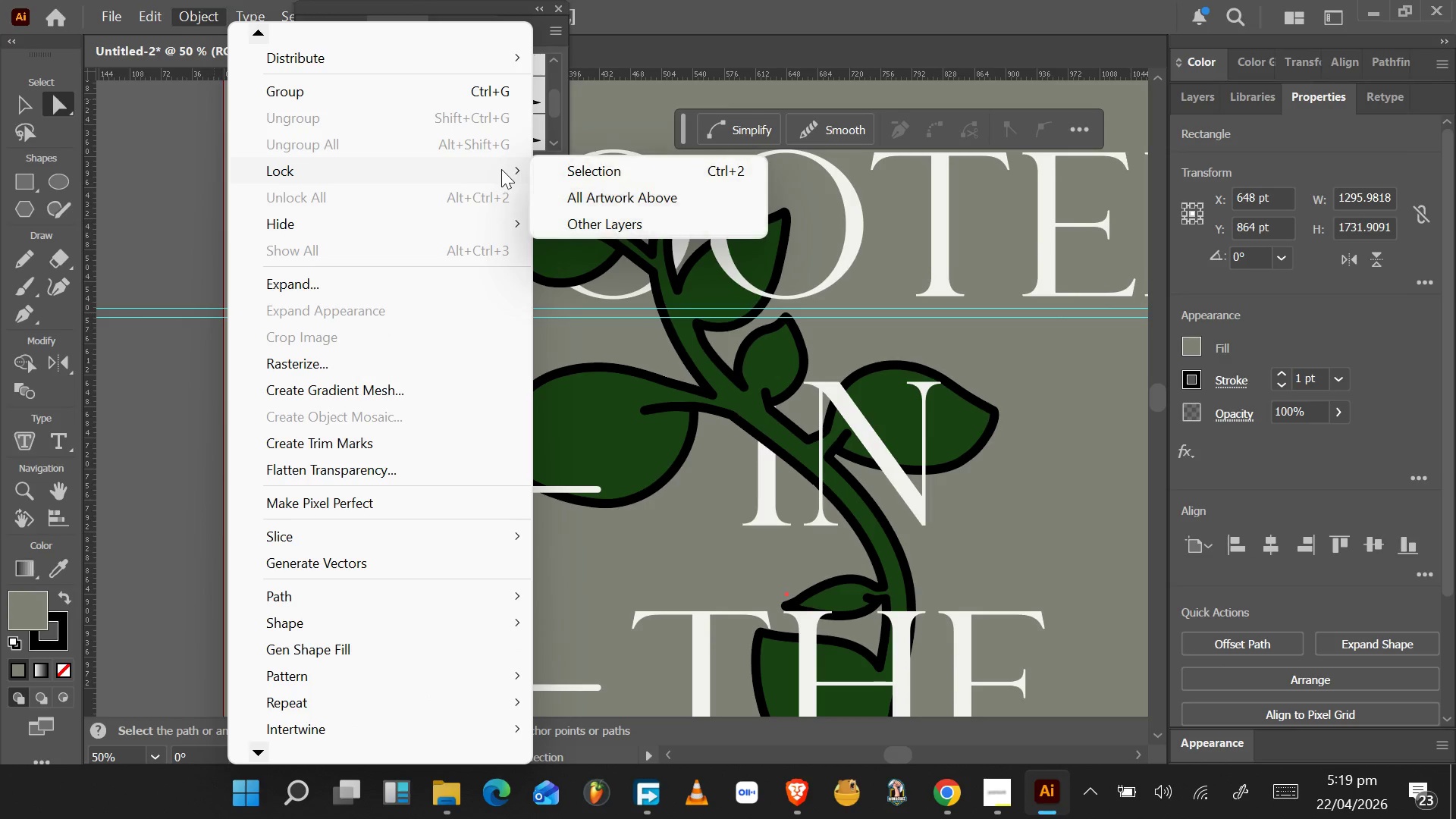 
left_click([554, 169])
 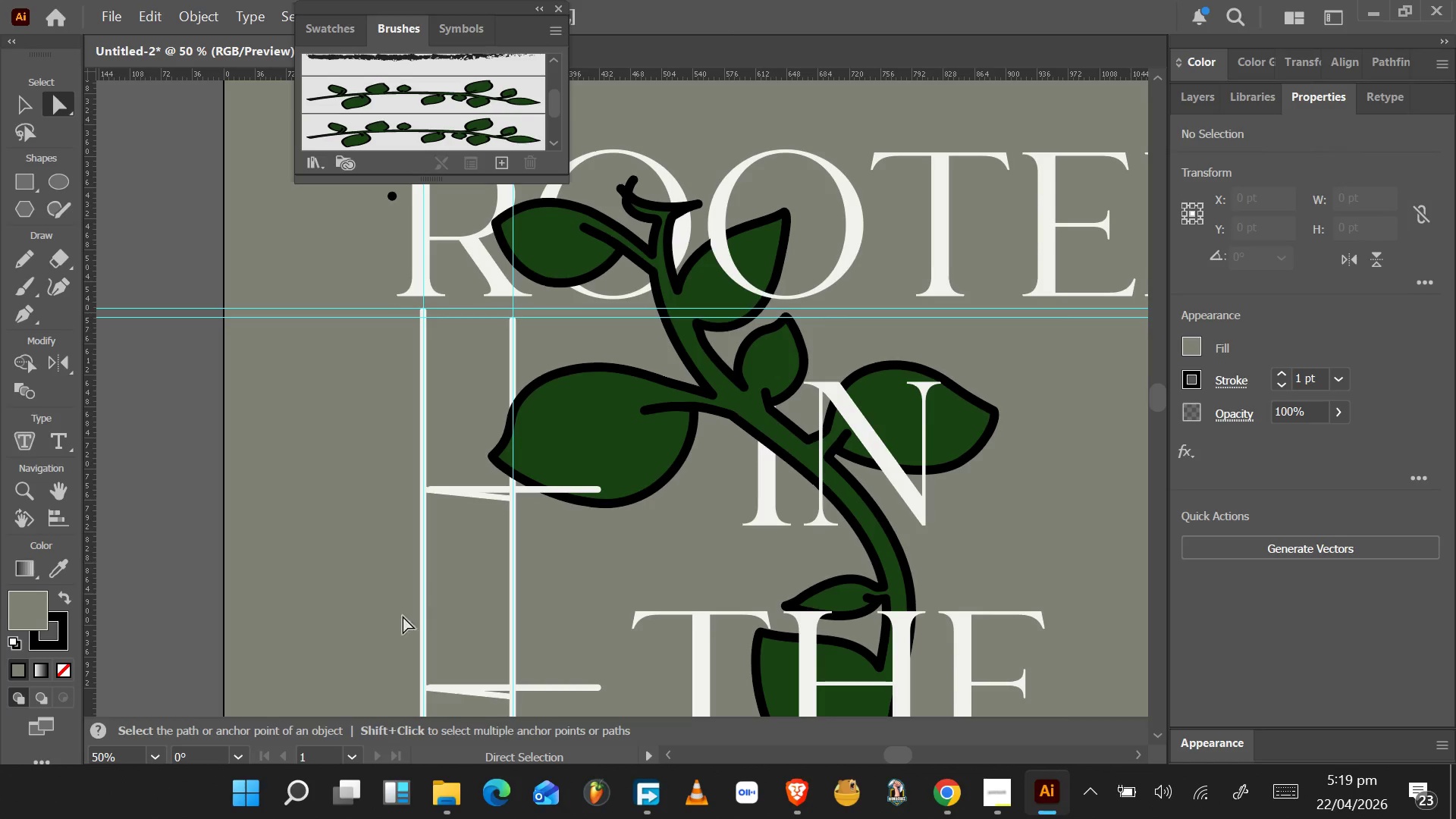 
left_click_drag(start_coordinate=[384, 608], to_coordinate=[547, 620])
 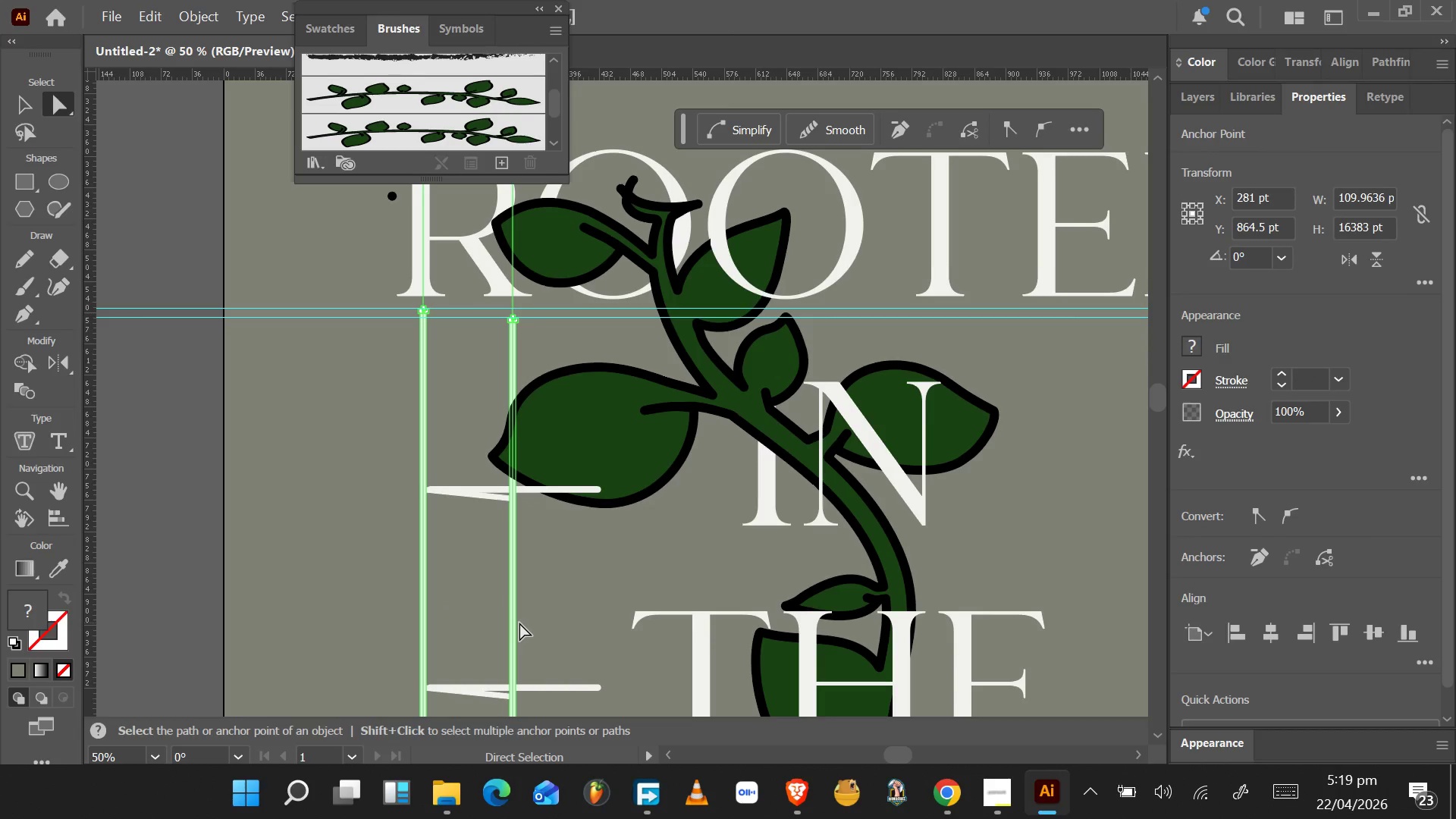 
hold_key(key=AltLeft, duration=1.5)
left_click_drag(start_coordinate=[519, 623], to_coordinate=[589, 635])
 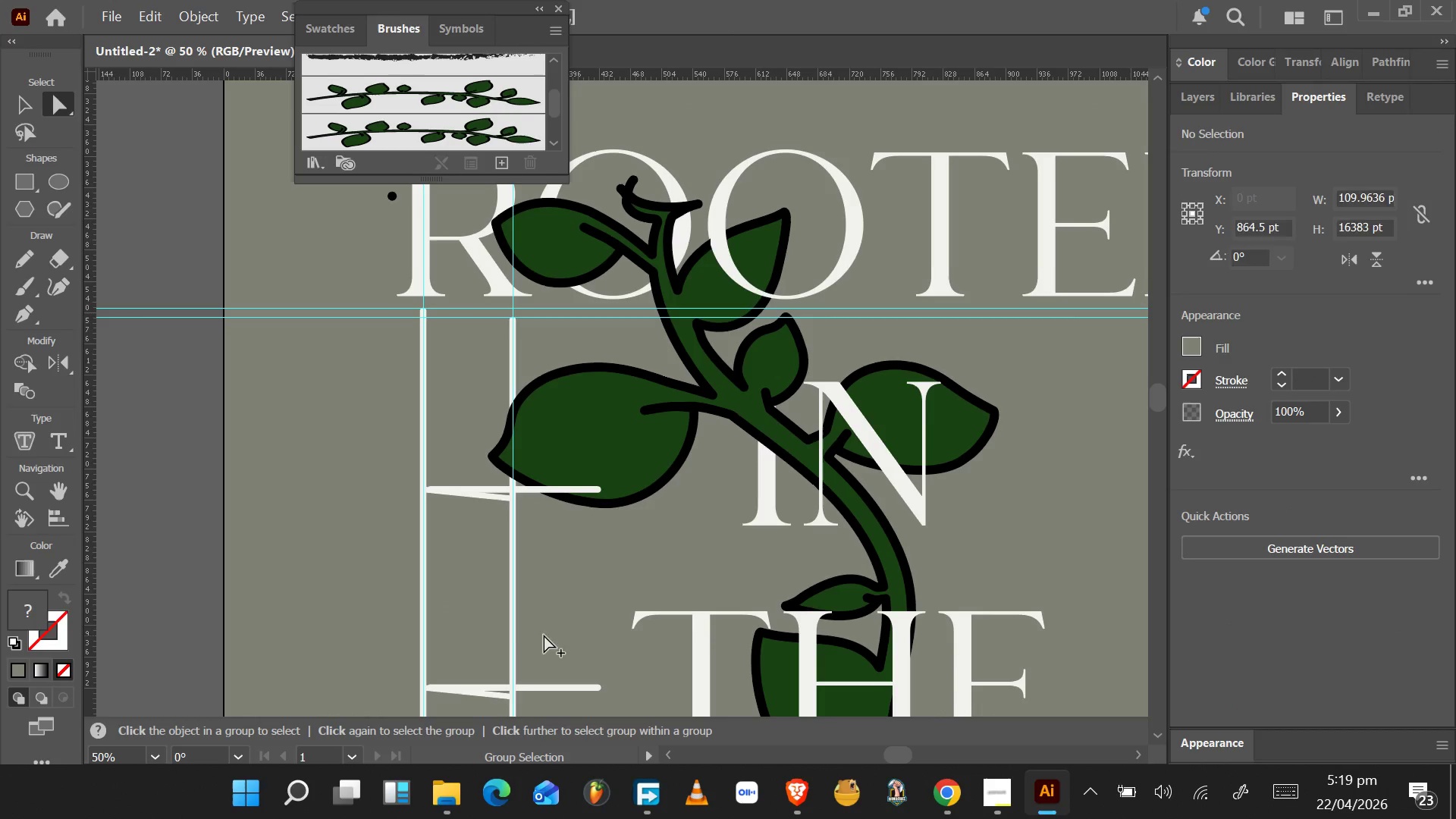 
hold_key(key=AltLeft, duration=0.88)
 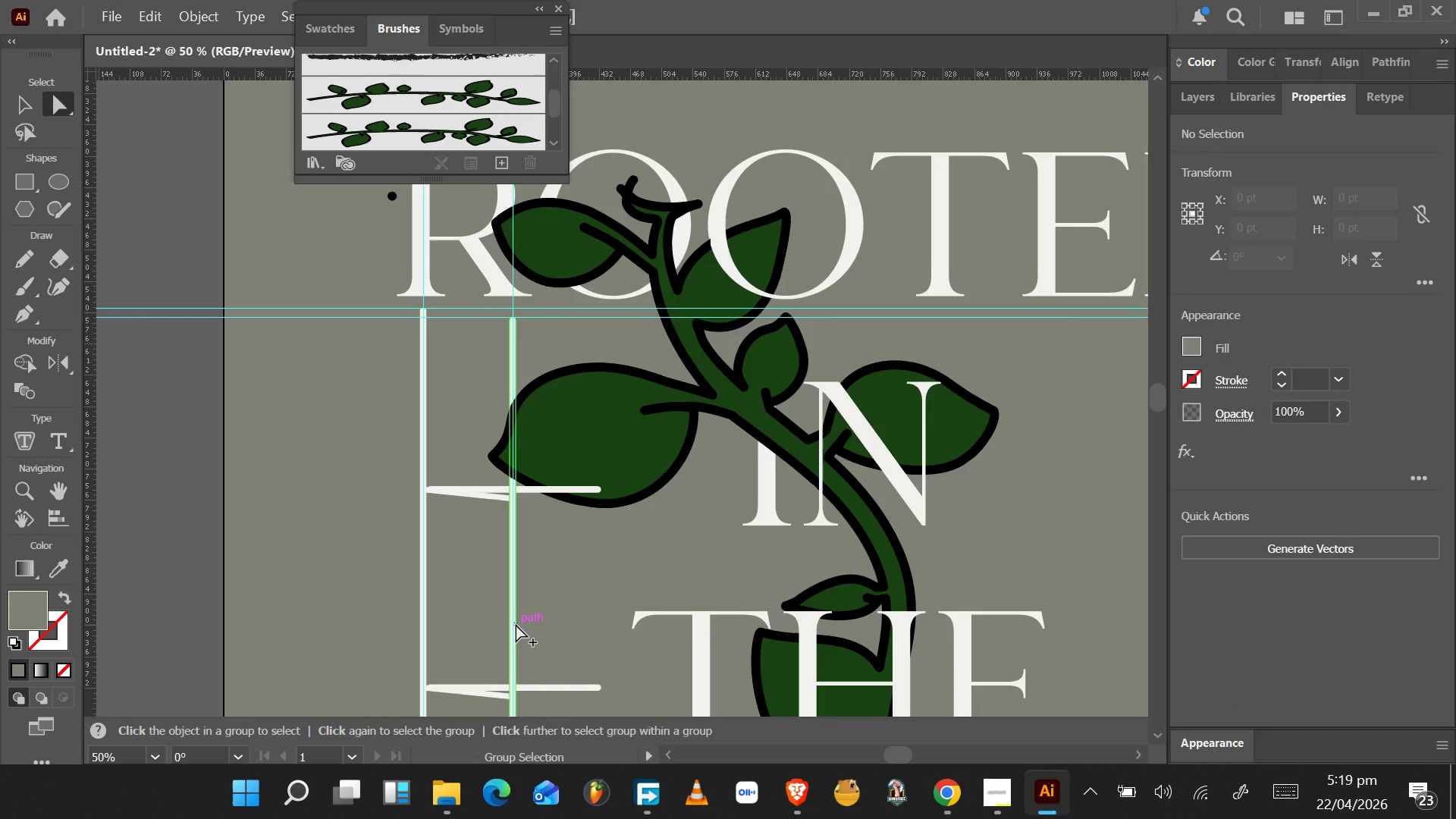 
left_click([516, 624])
 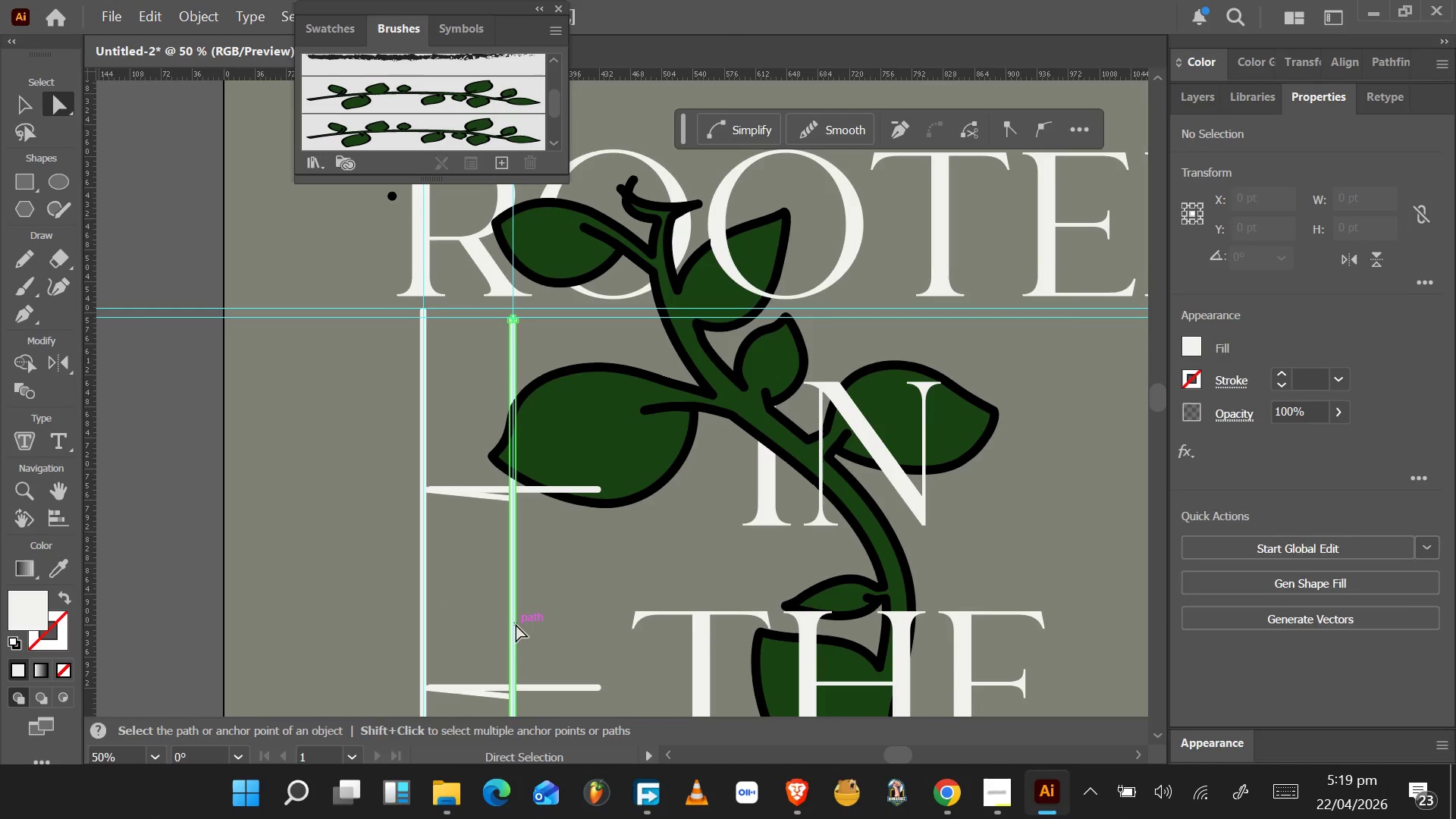 
hold_key(key=ShiftLeft, duration=1.55)
left_click([423, 617])
 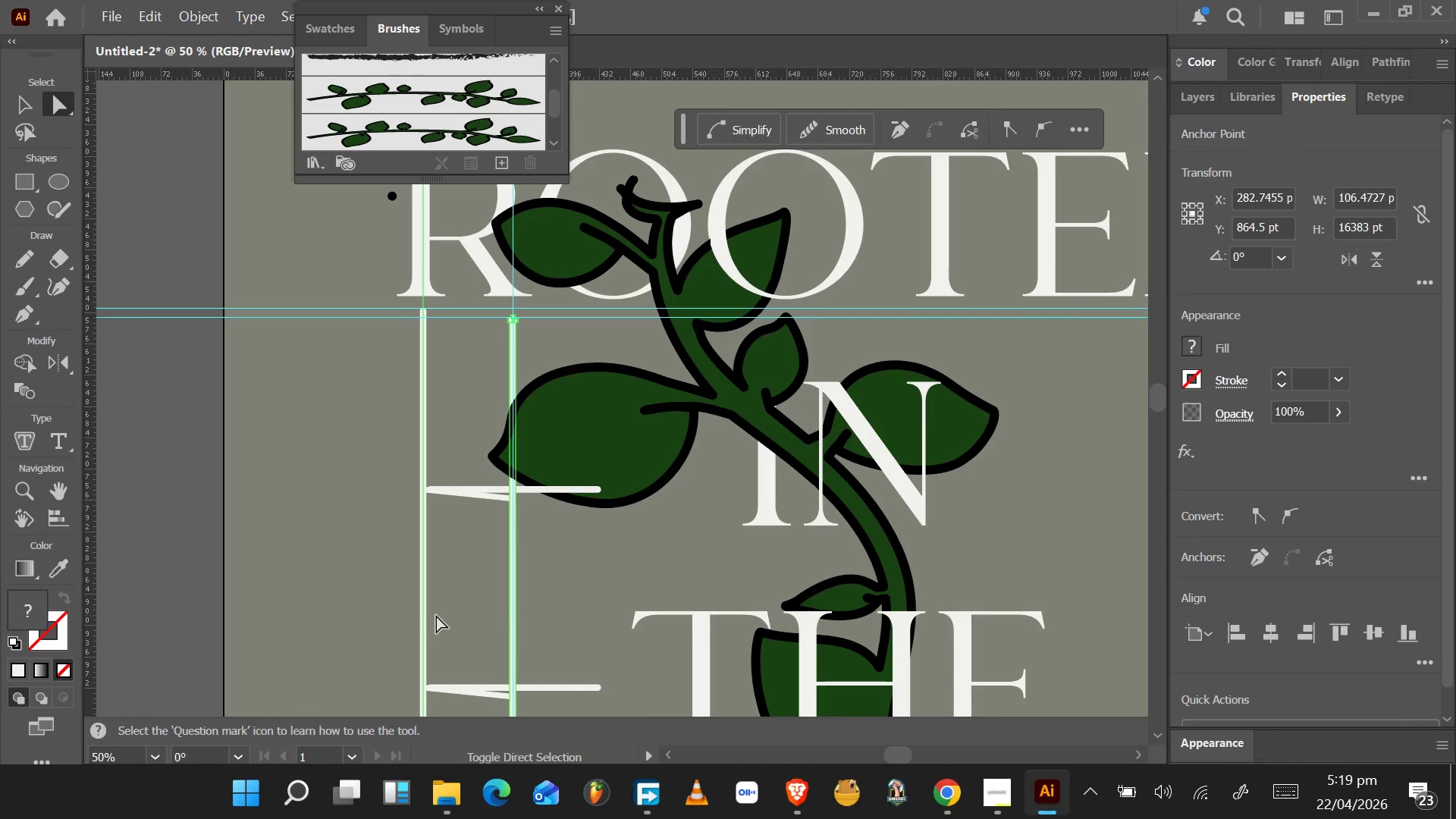 
hold_key(key=ShiftLeft, duration=1.53)
left_click([422, 614])
 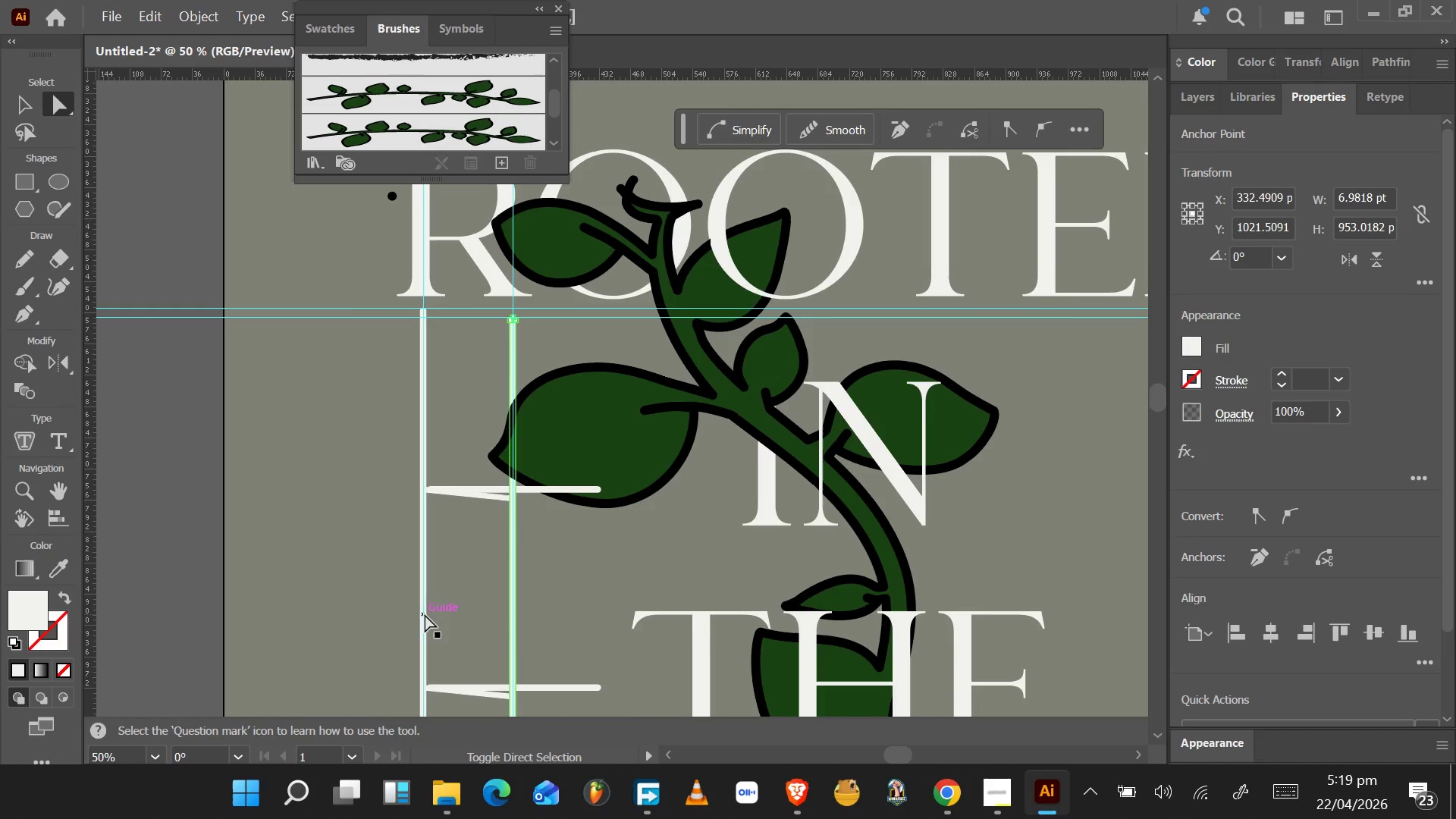 
hold_key(key=ShiftLeft, duration=0.77)
left_click([426, 614])
 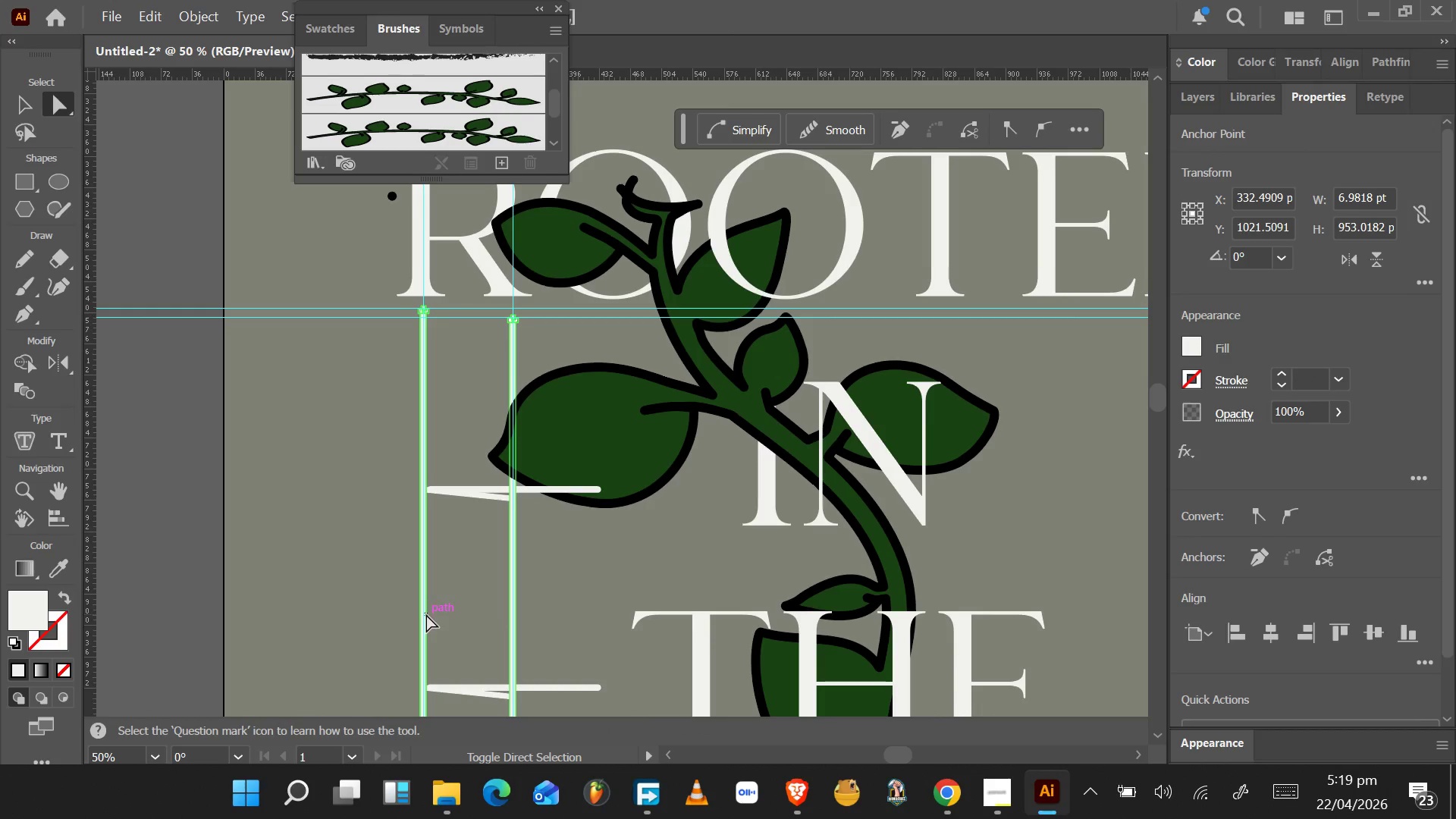 
hold_key(key=ShiftLeft, duration=4.28)
hold_key(key=AltLeft, duration=1.55)
left_click_drag(start_coordinate=[514, 621], to_coordinate=[622, 635])
 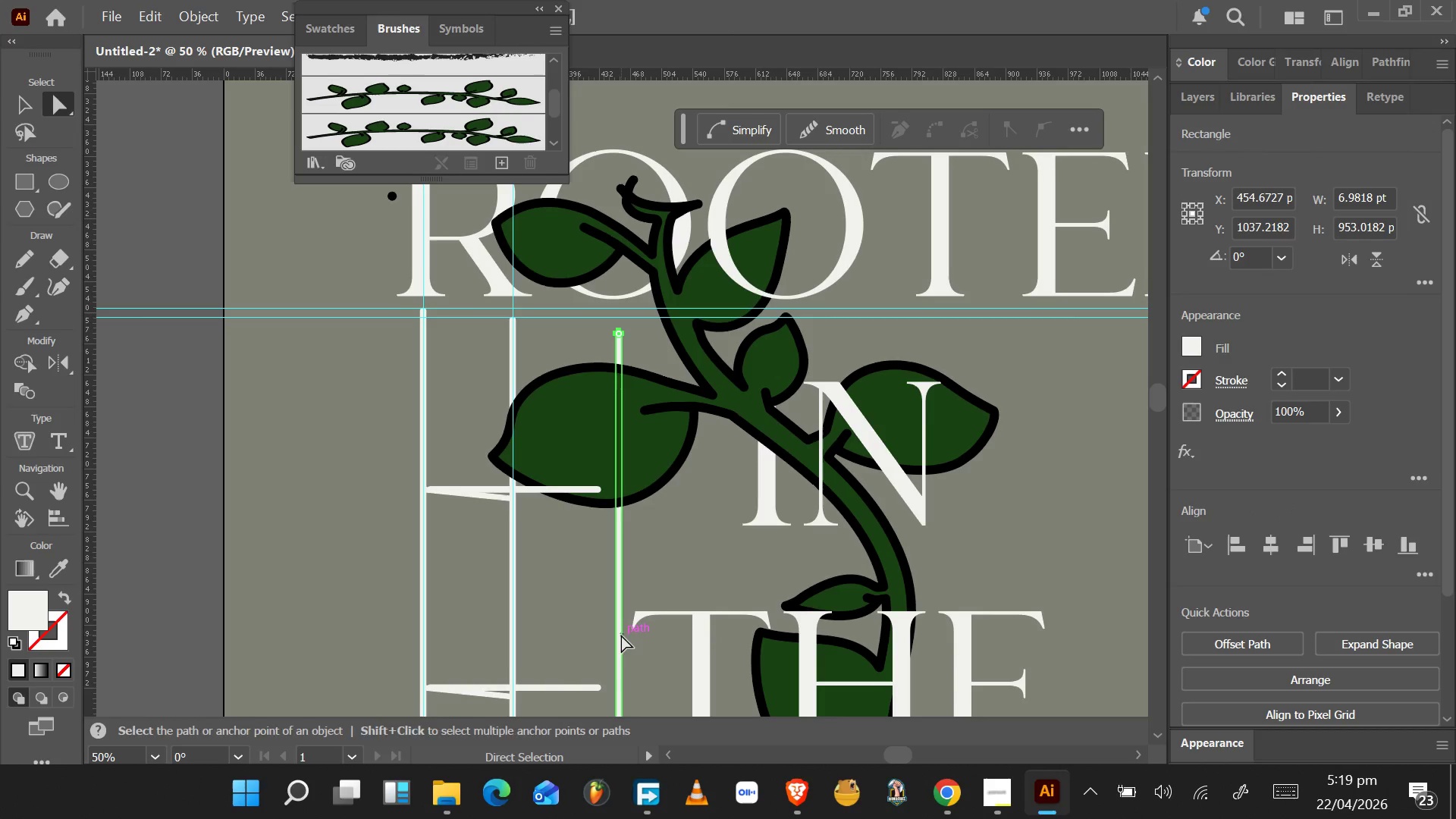 
key(Alt+AltLeft)
 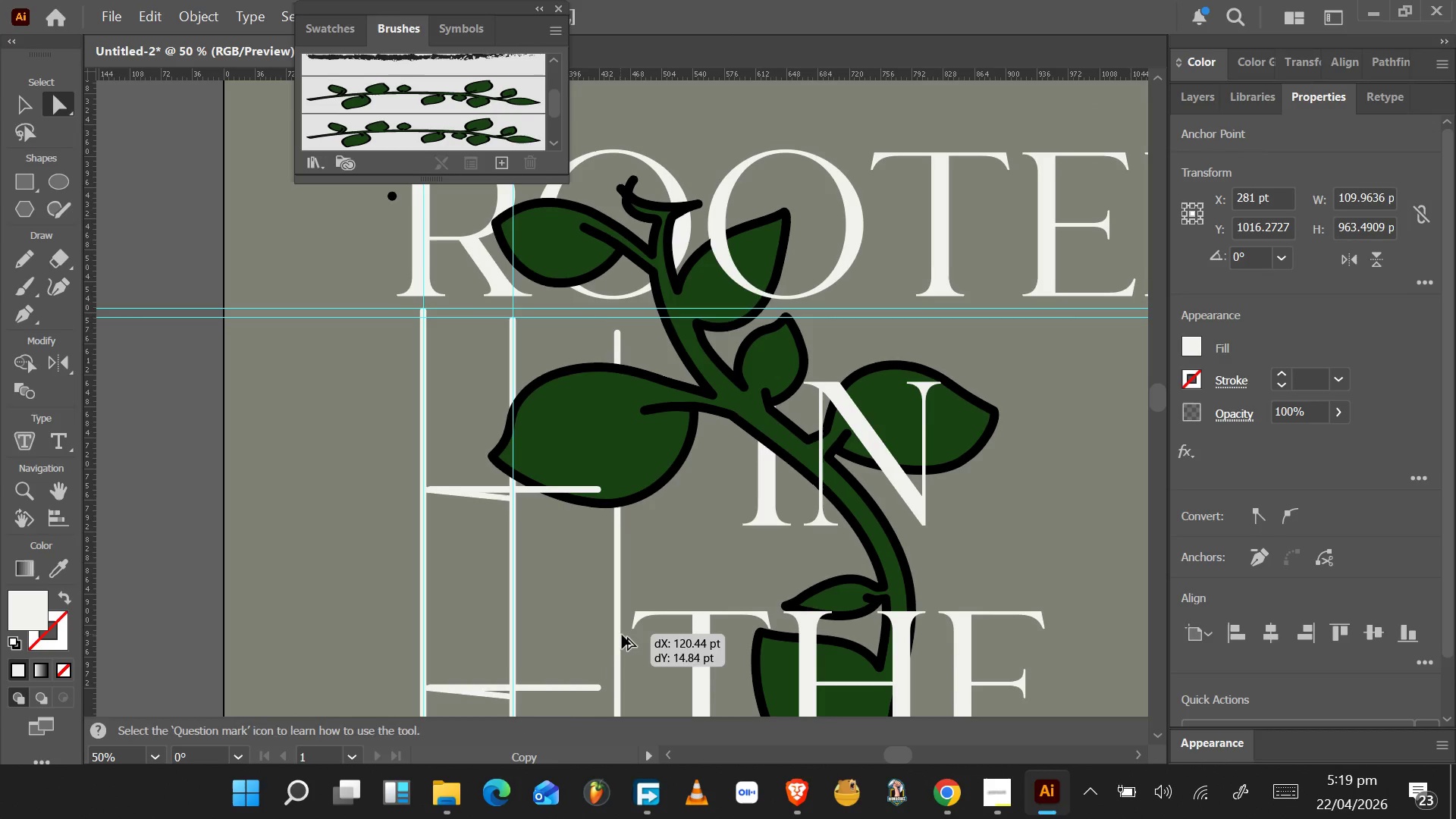 
key(Alt+AltLeft)
 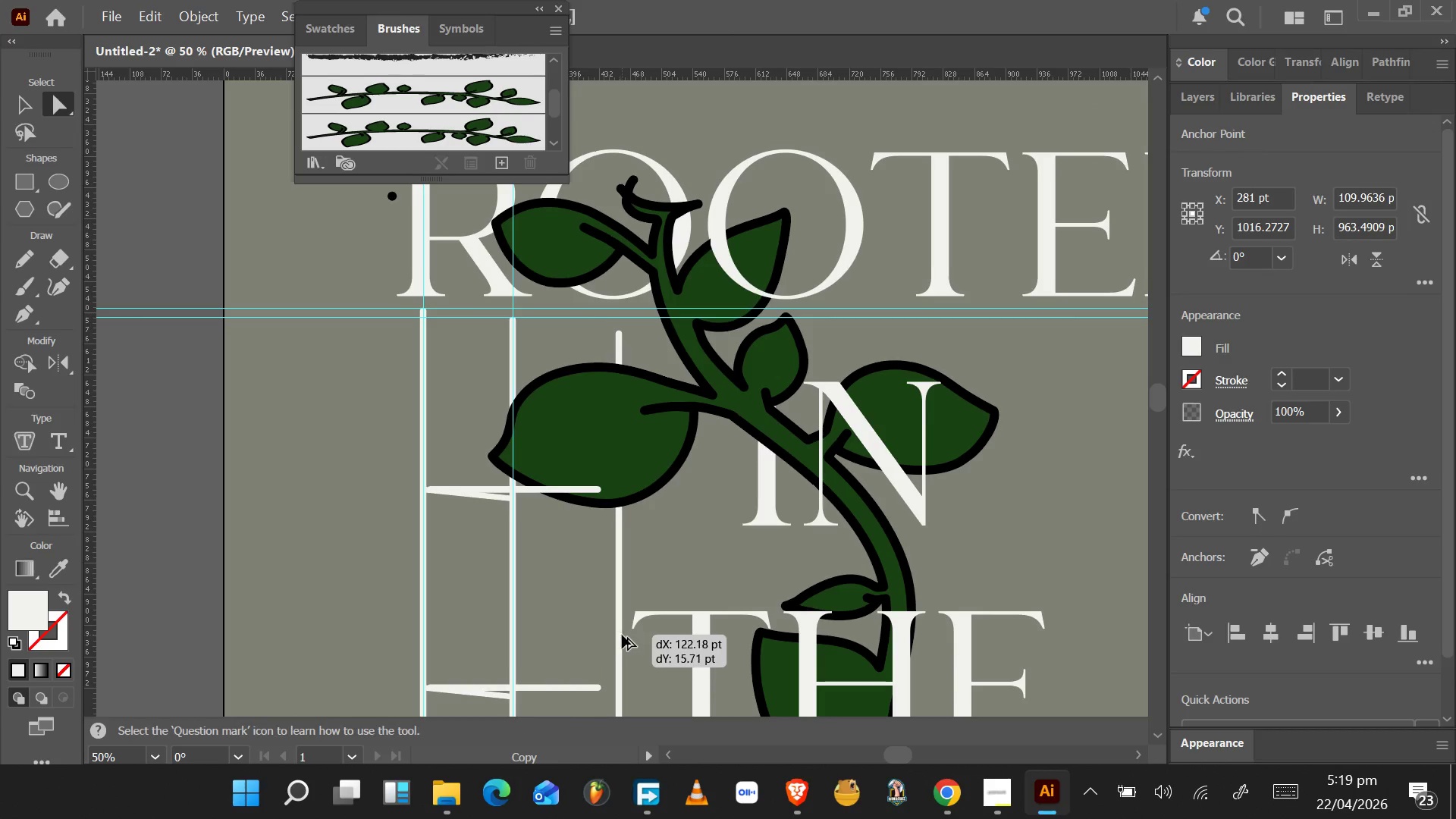 
key(Alt+AltLeft)
 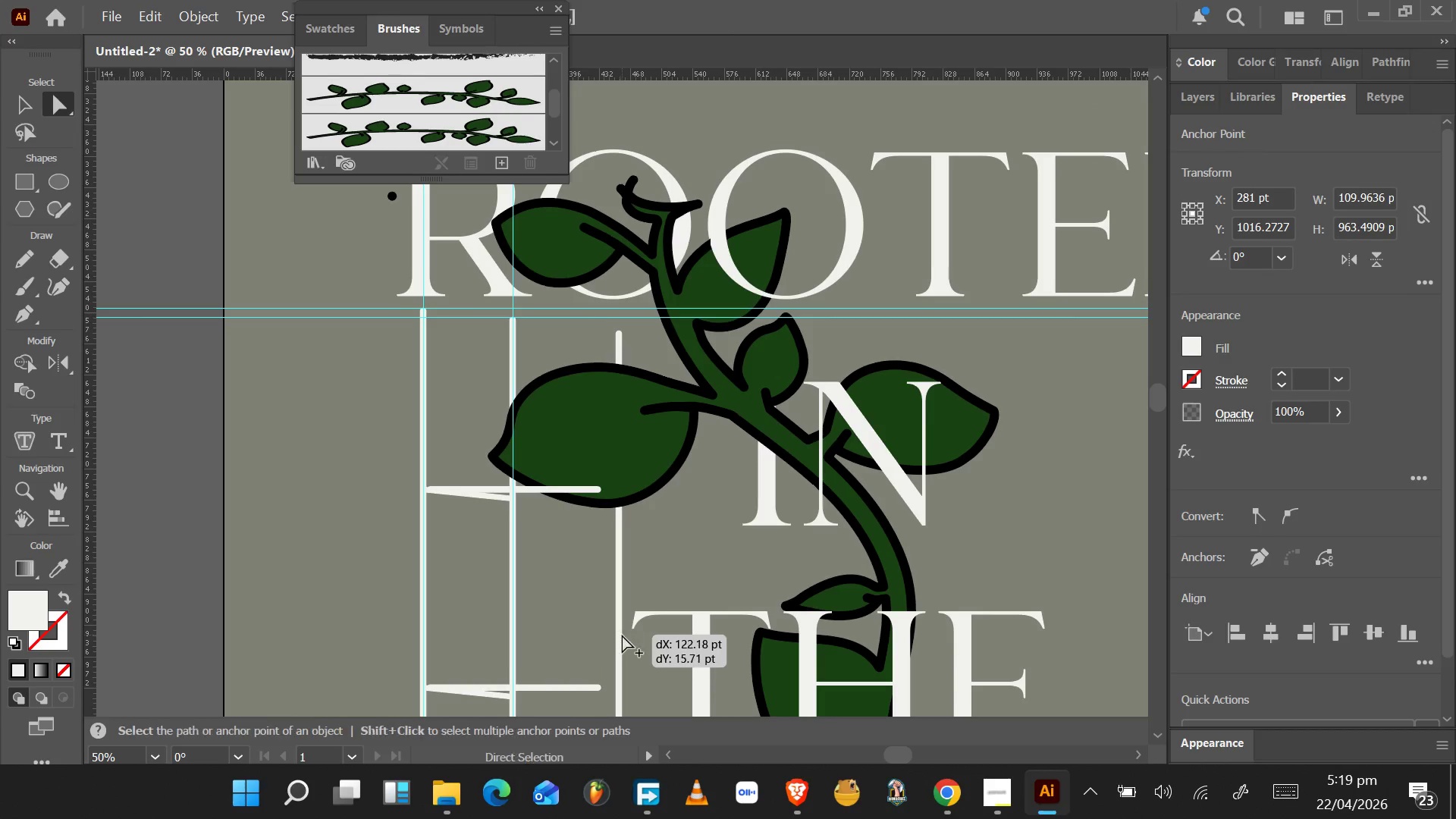 
key(Alt+AltLeft)
 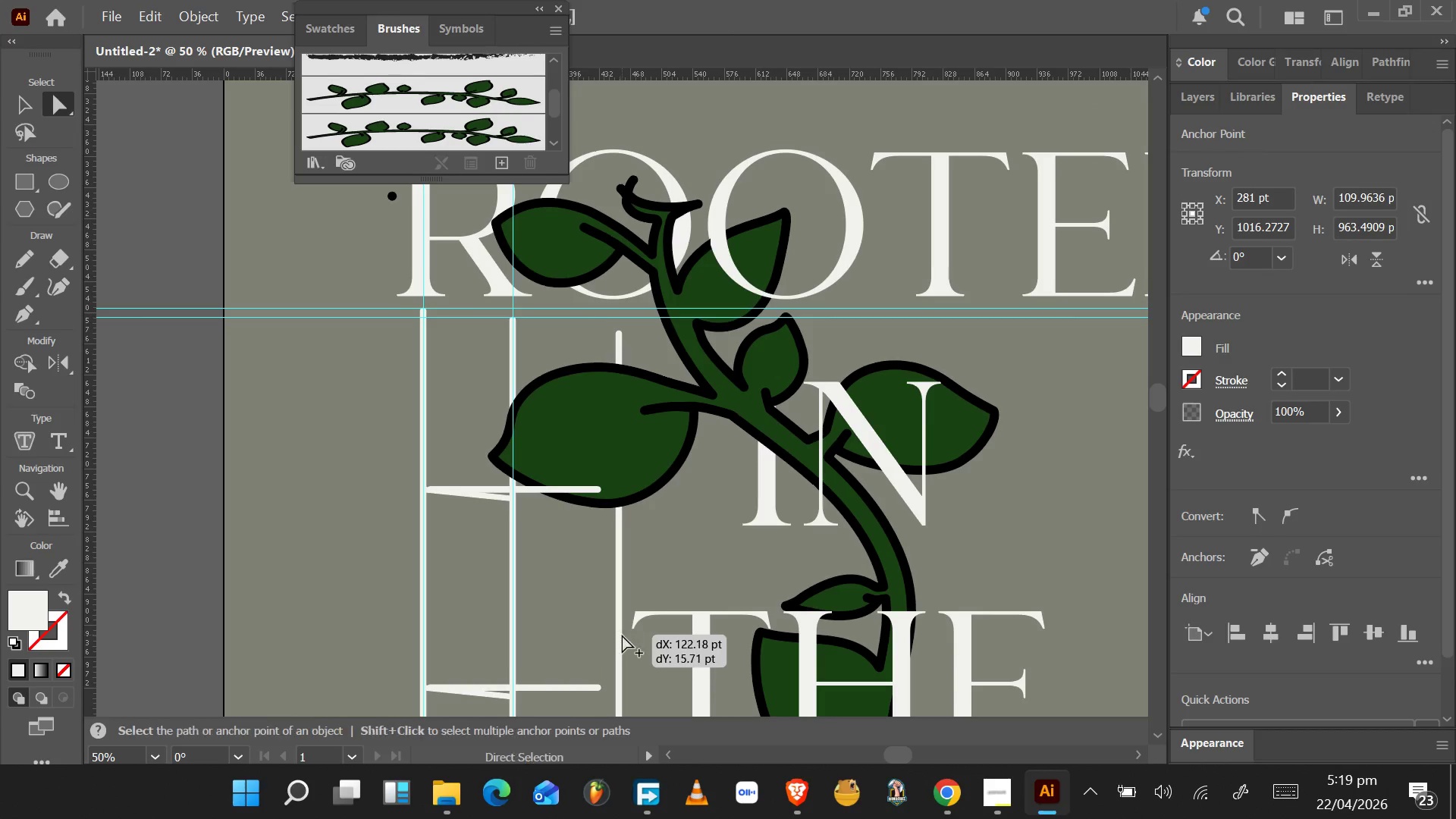 
key(Alt+AltLeft)
 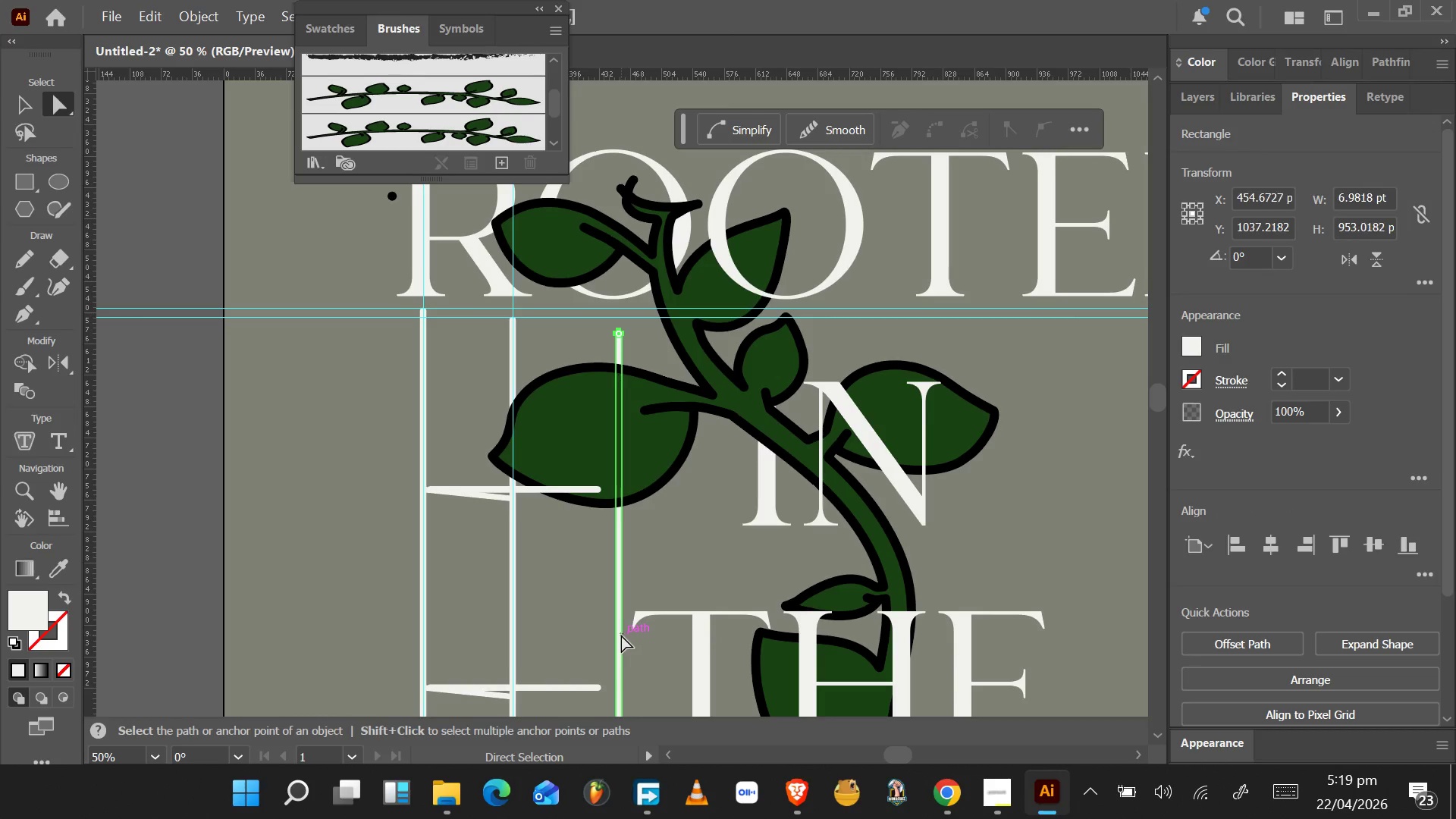 
key(Control+Z)
 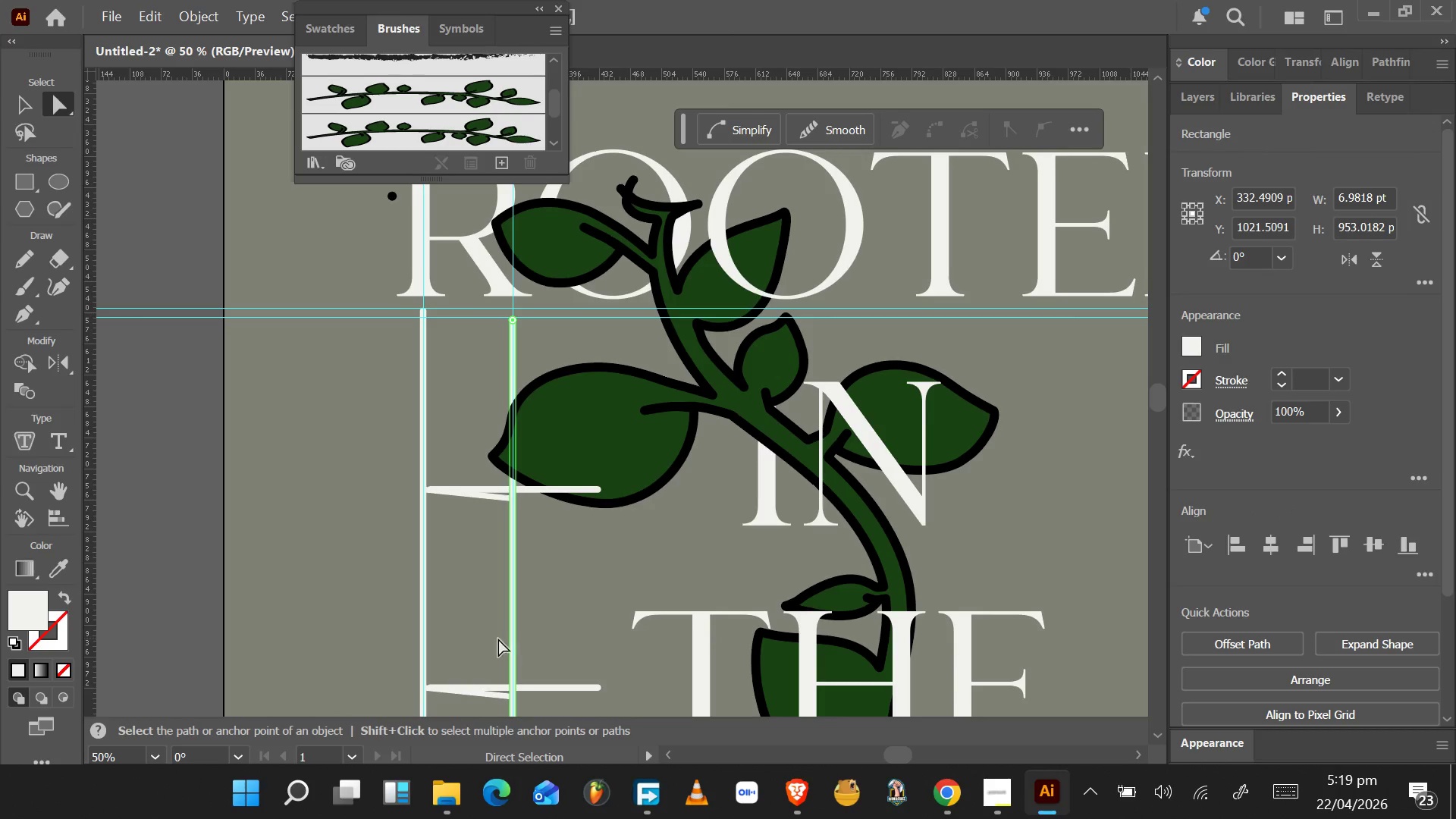 
hold_key(key=ShiftLeft, duration=1.5)
 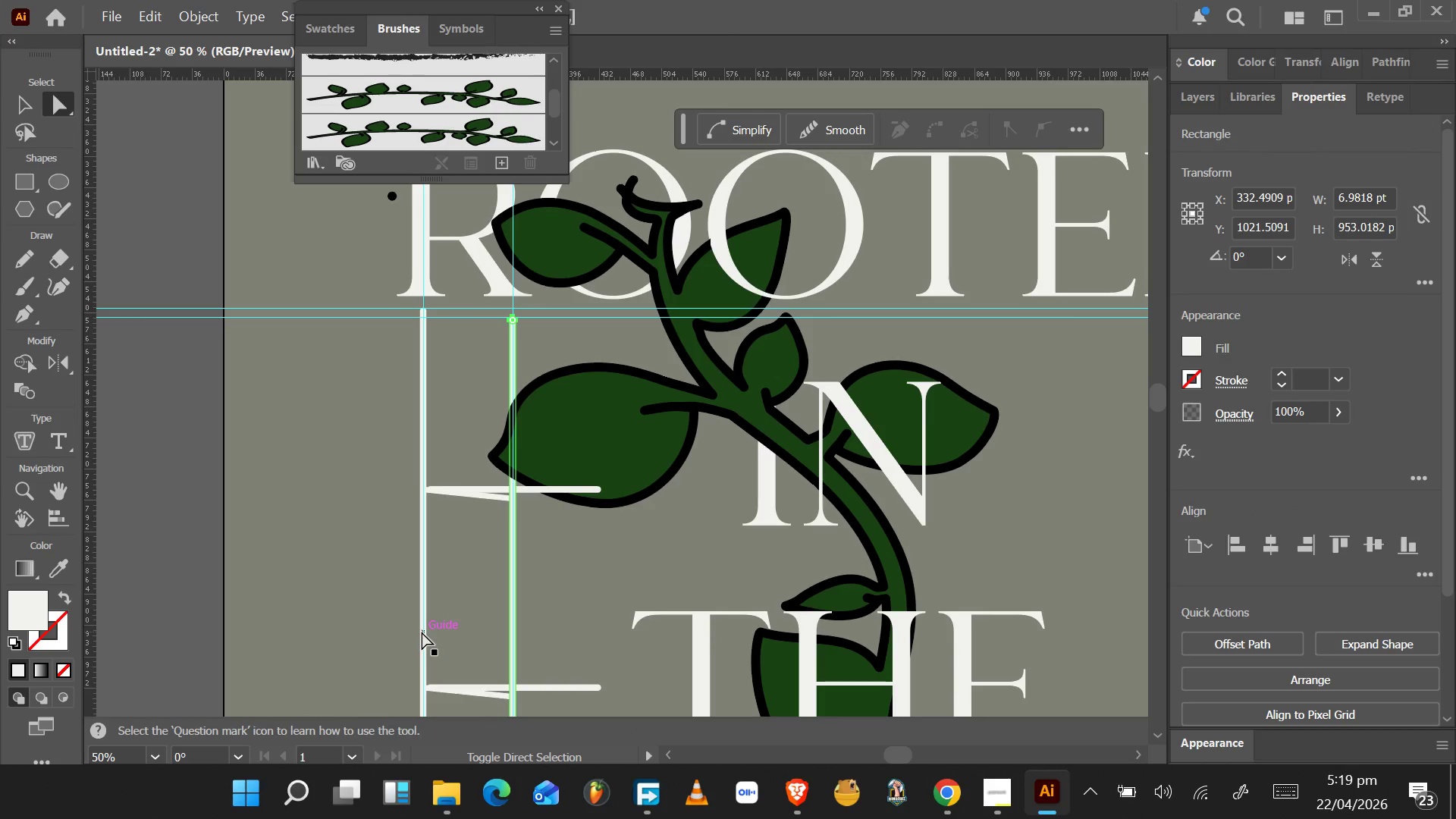 
hold_key(key=ShiftLeft, duration=1.53)
left_click([428, 632])
 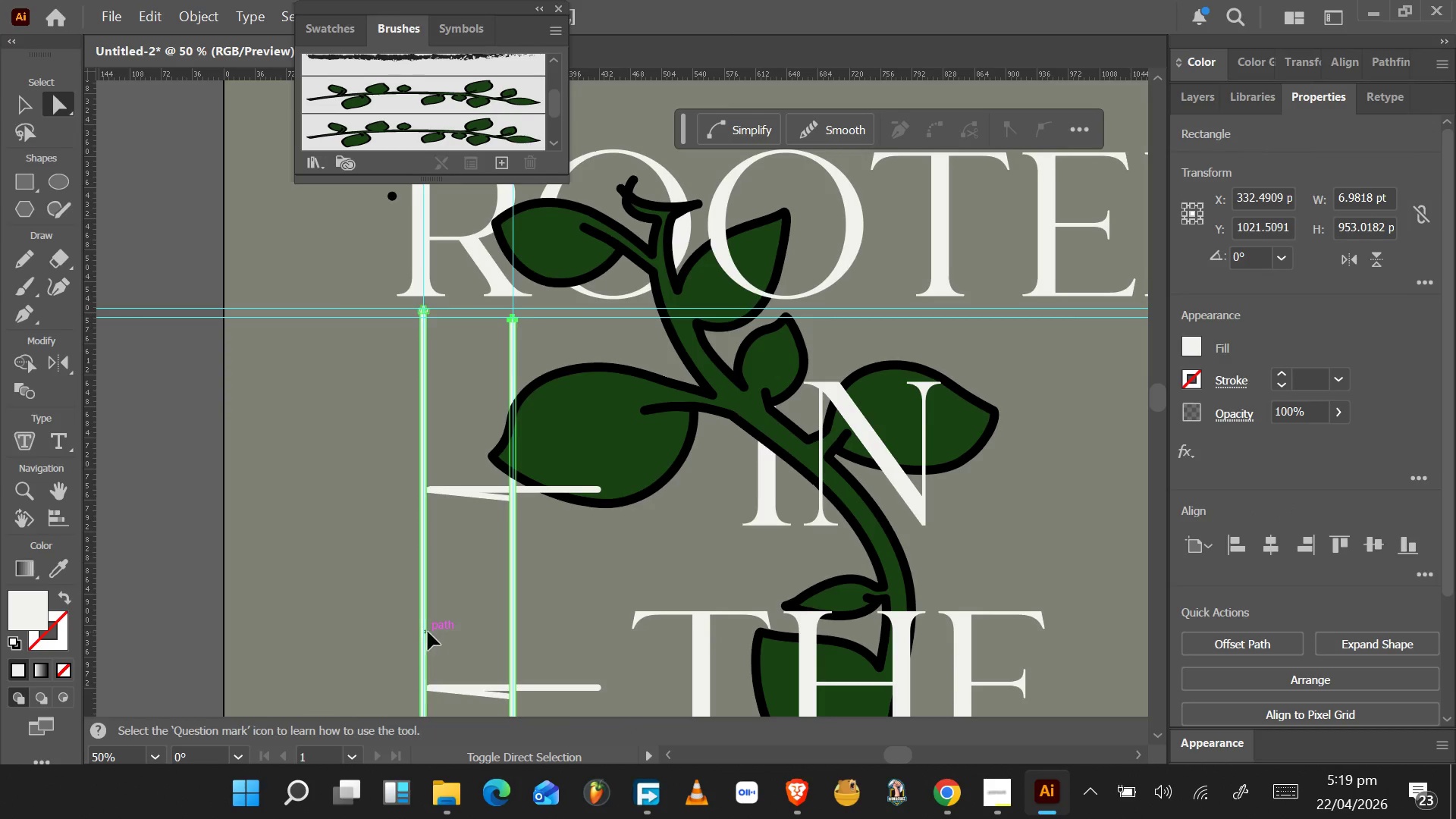 
hold_key(key=ShiftLeft, duration=0.64)
 